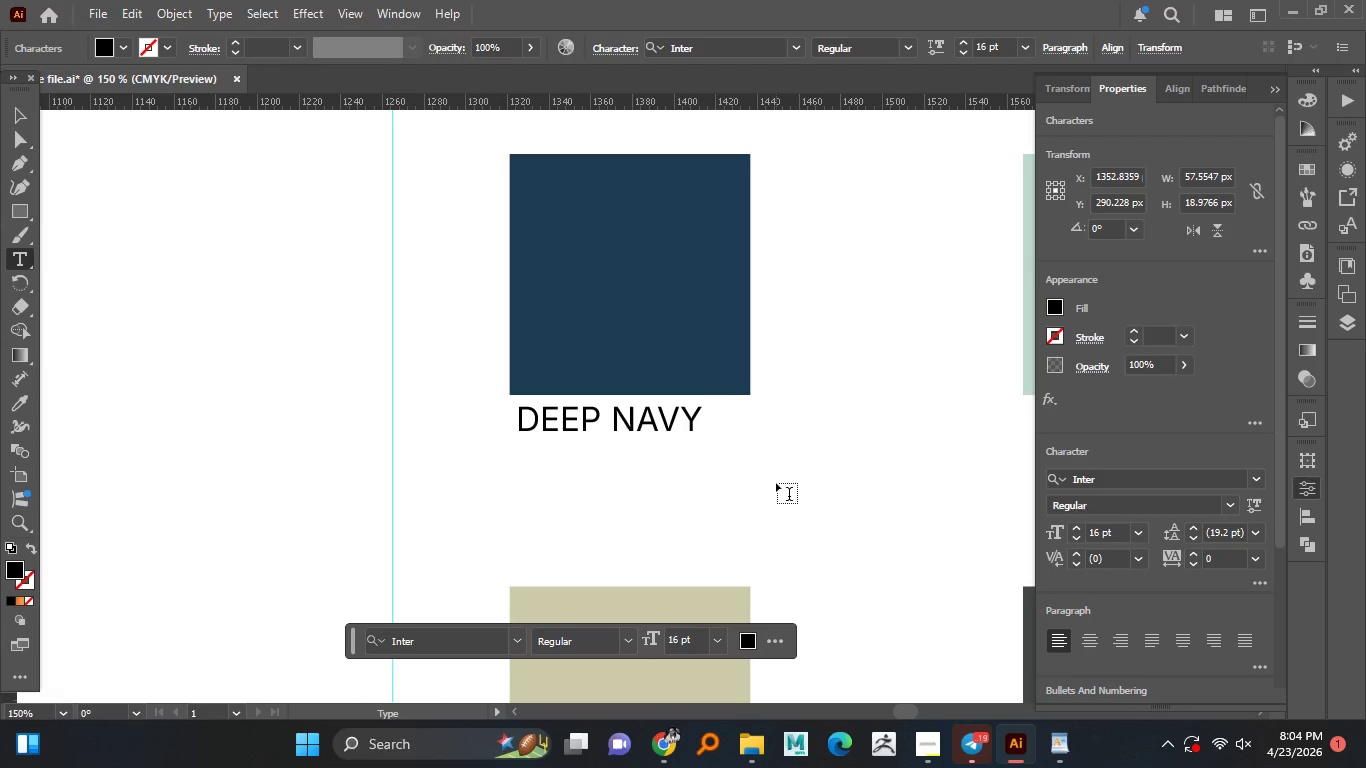 
left_click_drag(start_coordinate=[618, 412], to_coordinate=[637, 418])
 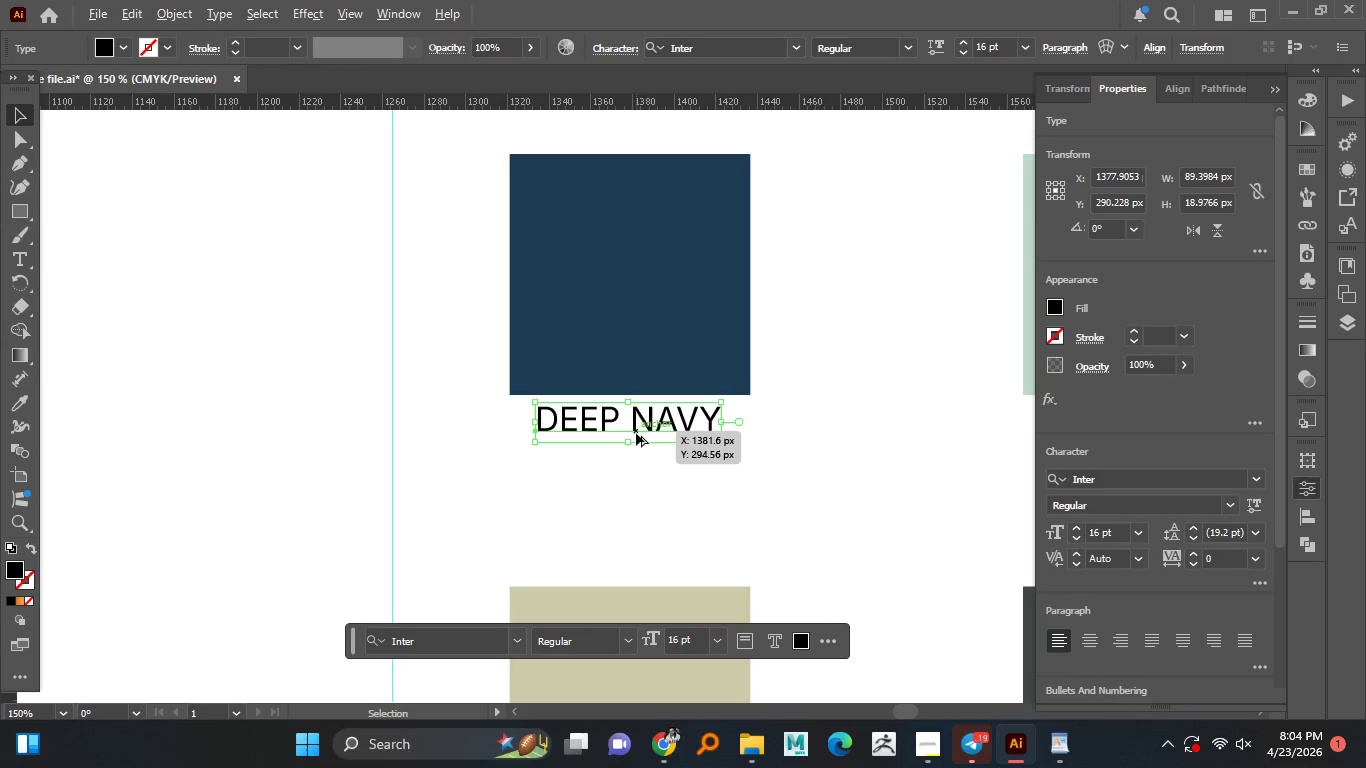 
hold_key(key=ShiftLeft, duration=1.2)
 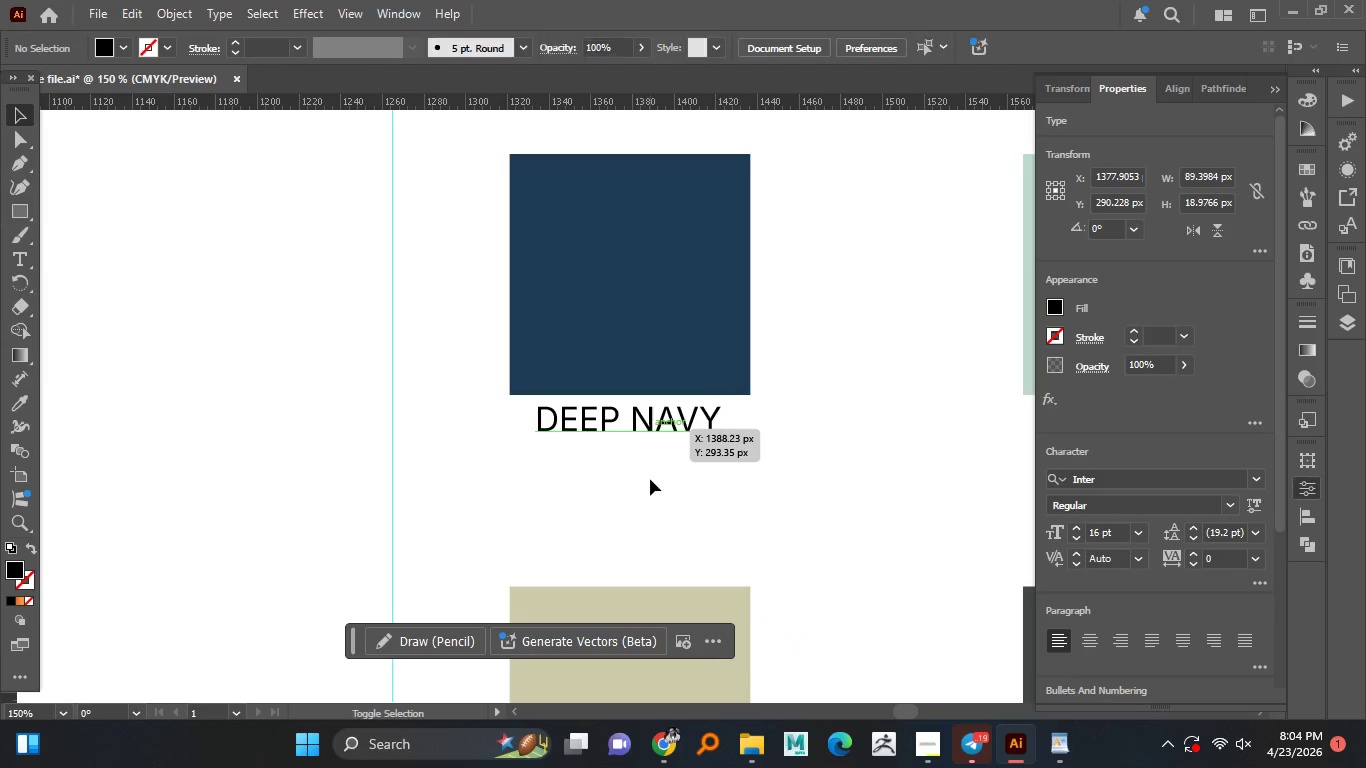 
hold_key(key=AltLeft, duration=2.89)
hold_key(key=ShiftLeft, duration=0.69)
left_click_drag(start_coordinate=[650, 428], to_coordinate=[647, 466])
 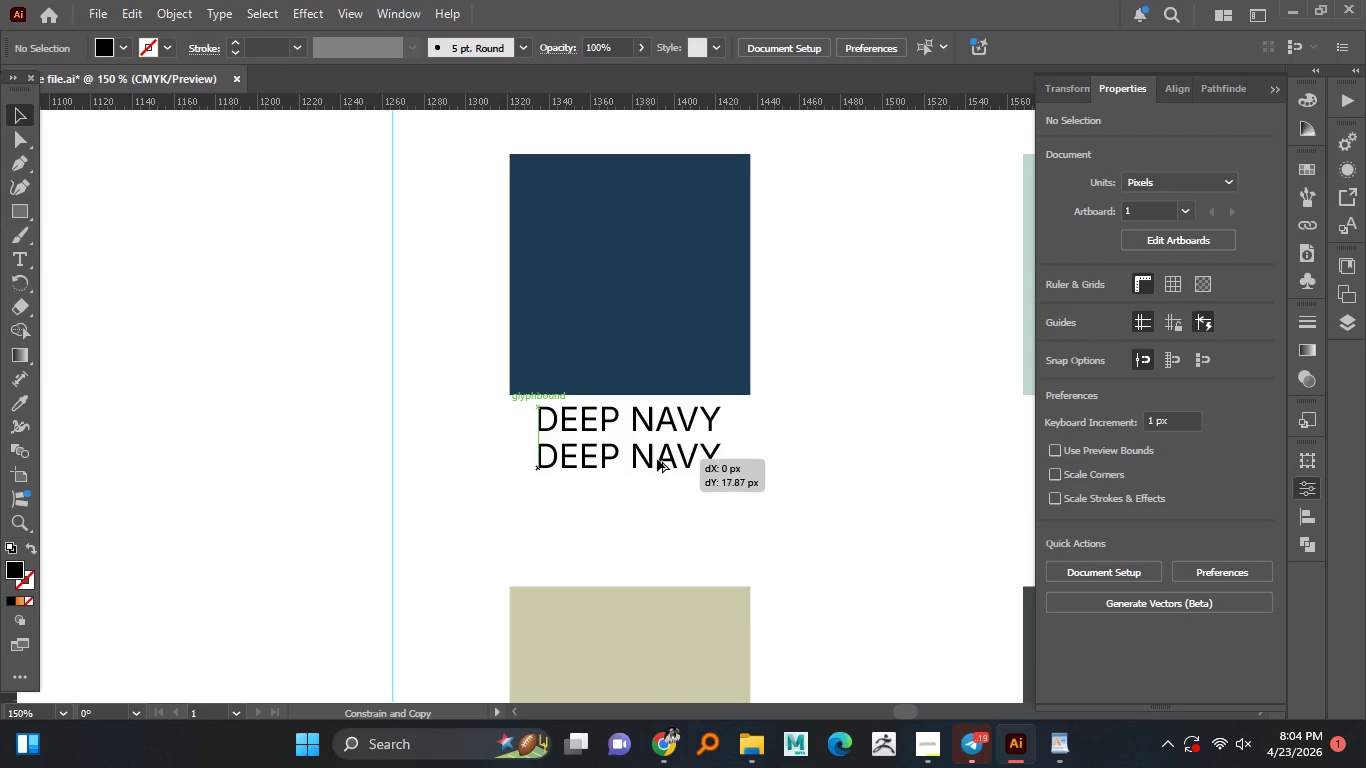 
left_click_drag(start_coordinate=[660, 419], to_coordinate=[656, 457])
 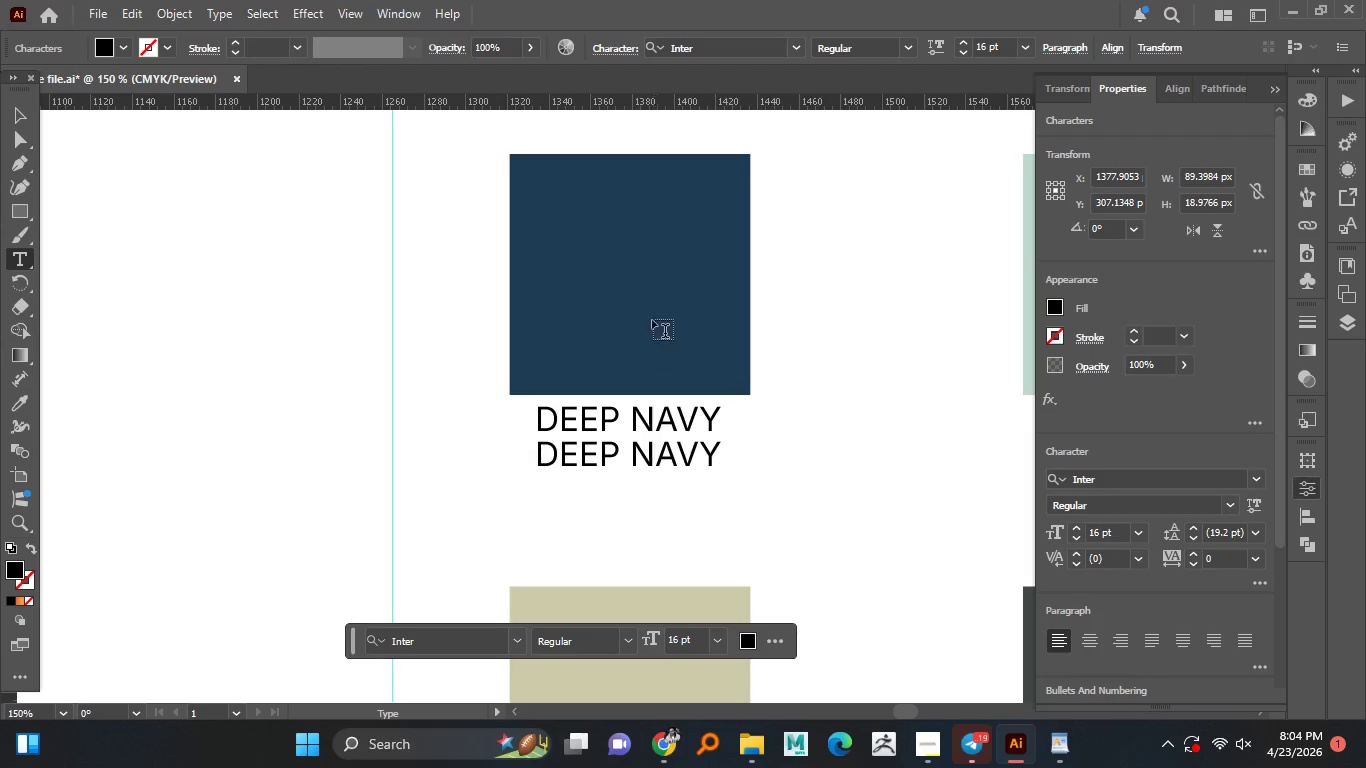 
hold_key(key=ShiftLeft, duration=1.42)
 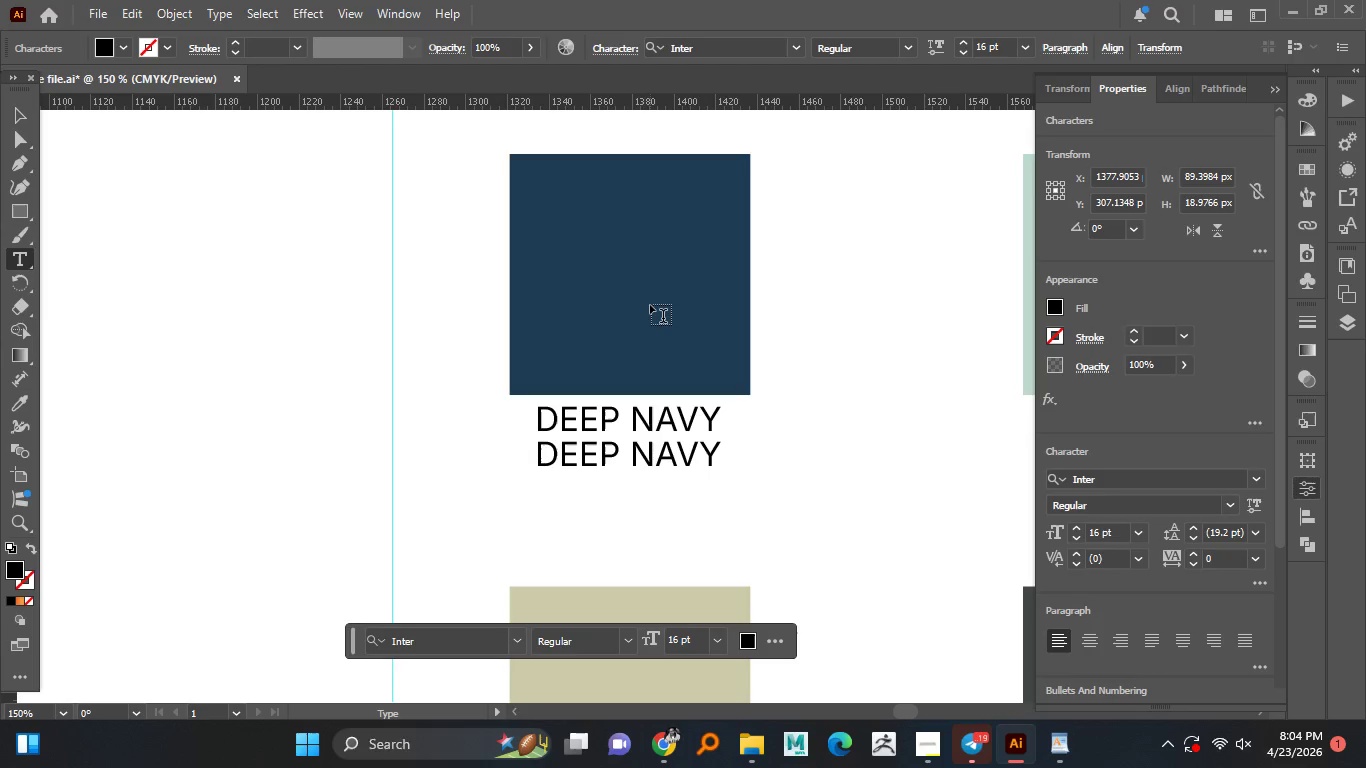 
hold_key(key=ShiftLeft, duration=25.39)
double_click([656, 454])
 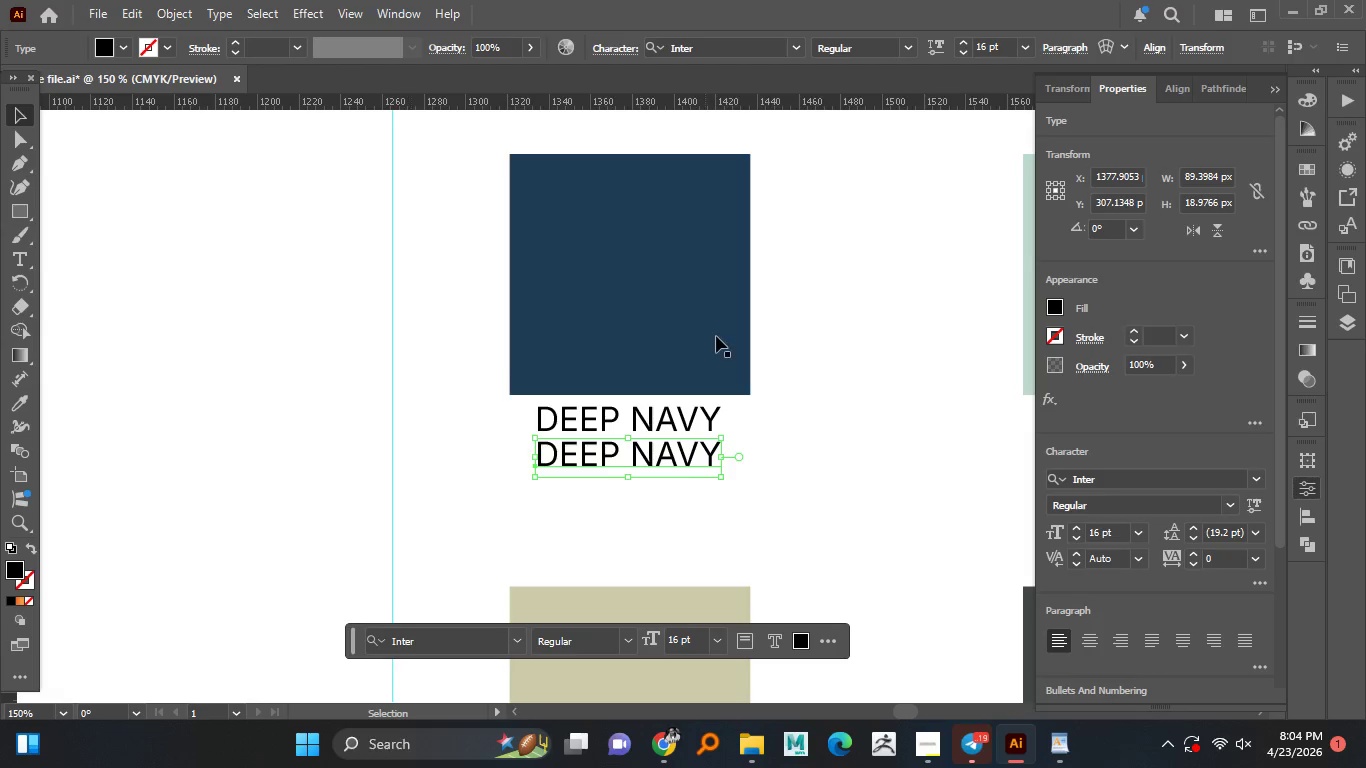 
left_click([11, 110])
 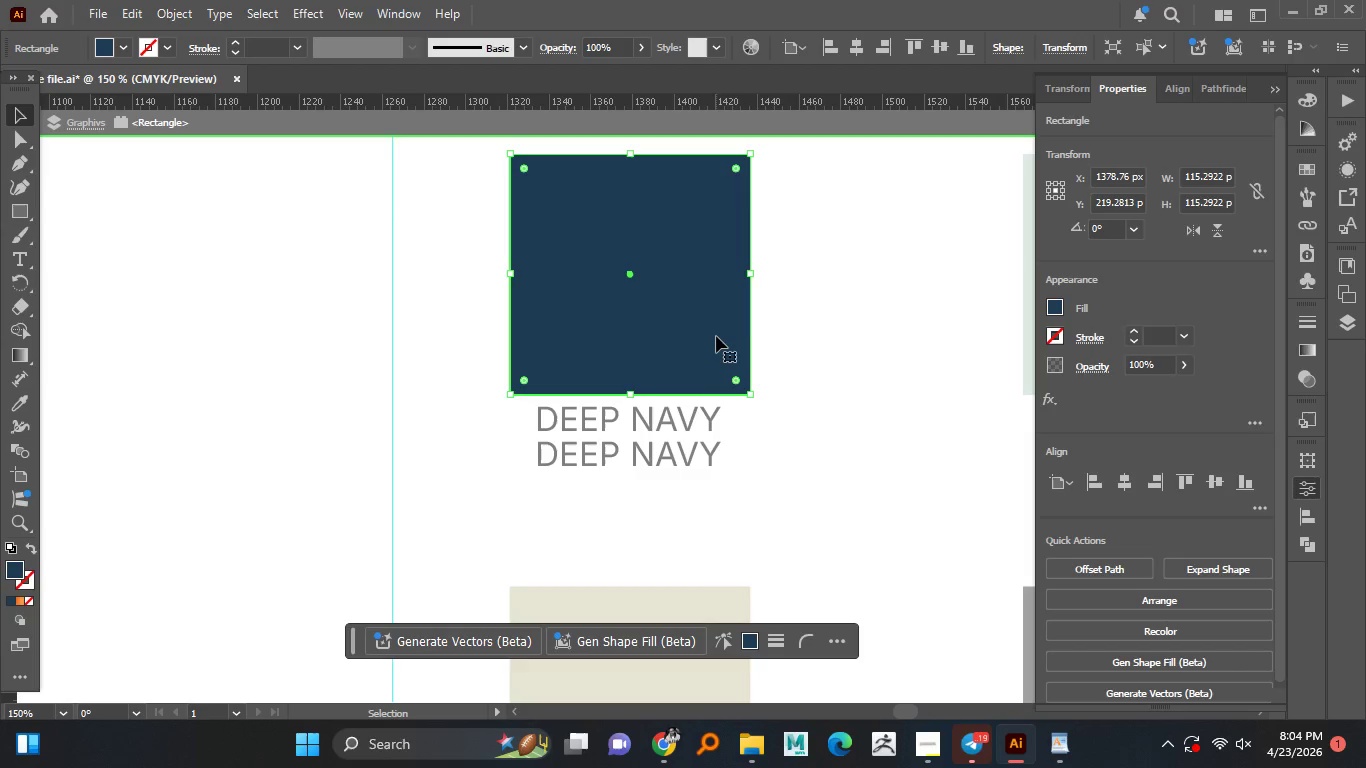 
double_click([716, 336])
 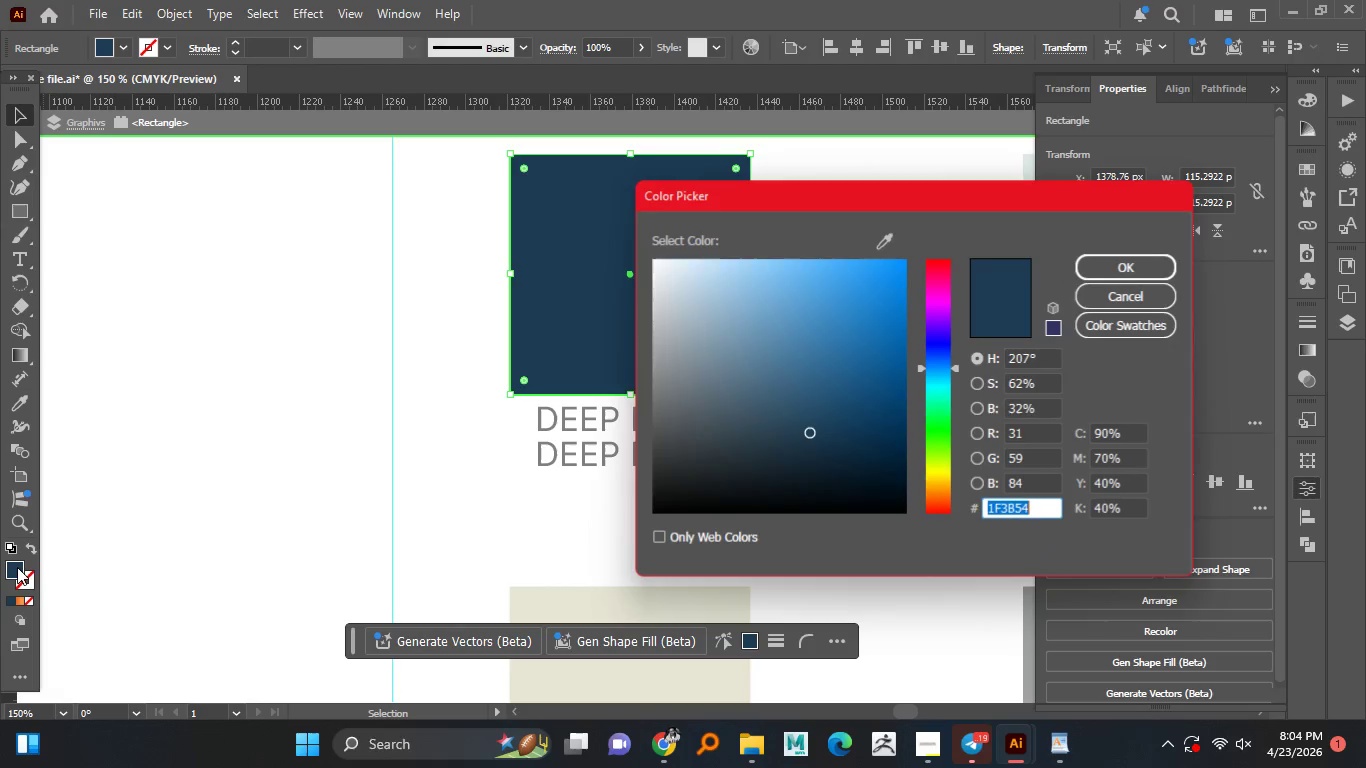 
double_click([17, 567])
 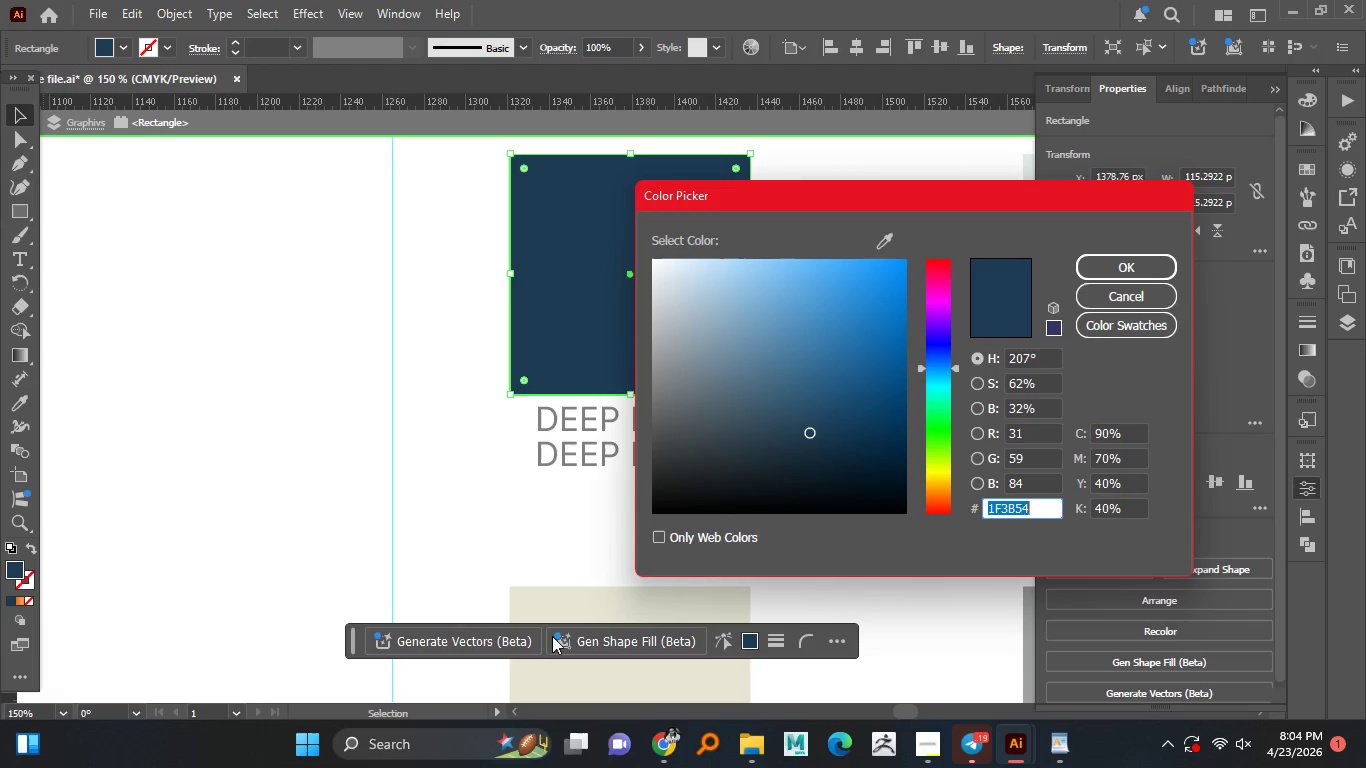 
key(Control+C)
 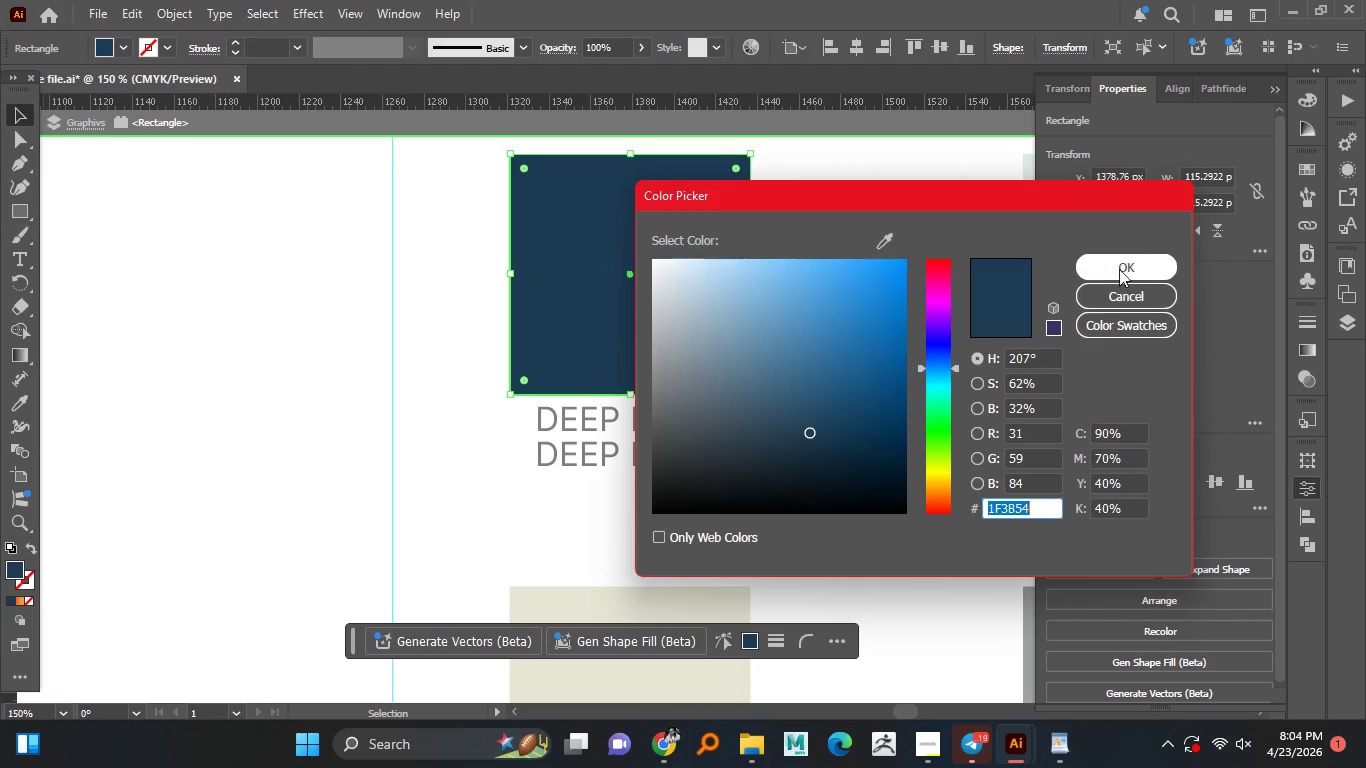 
key(Control+C)
 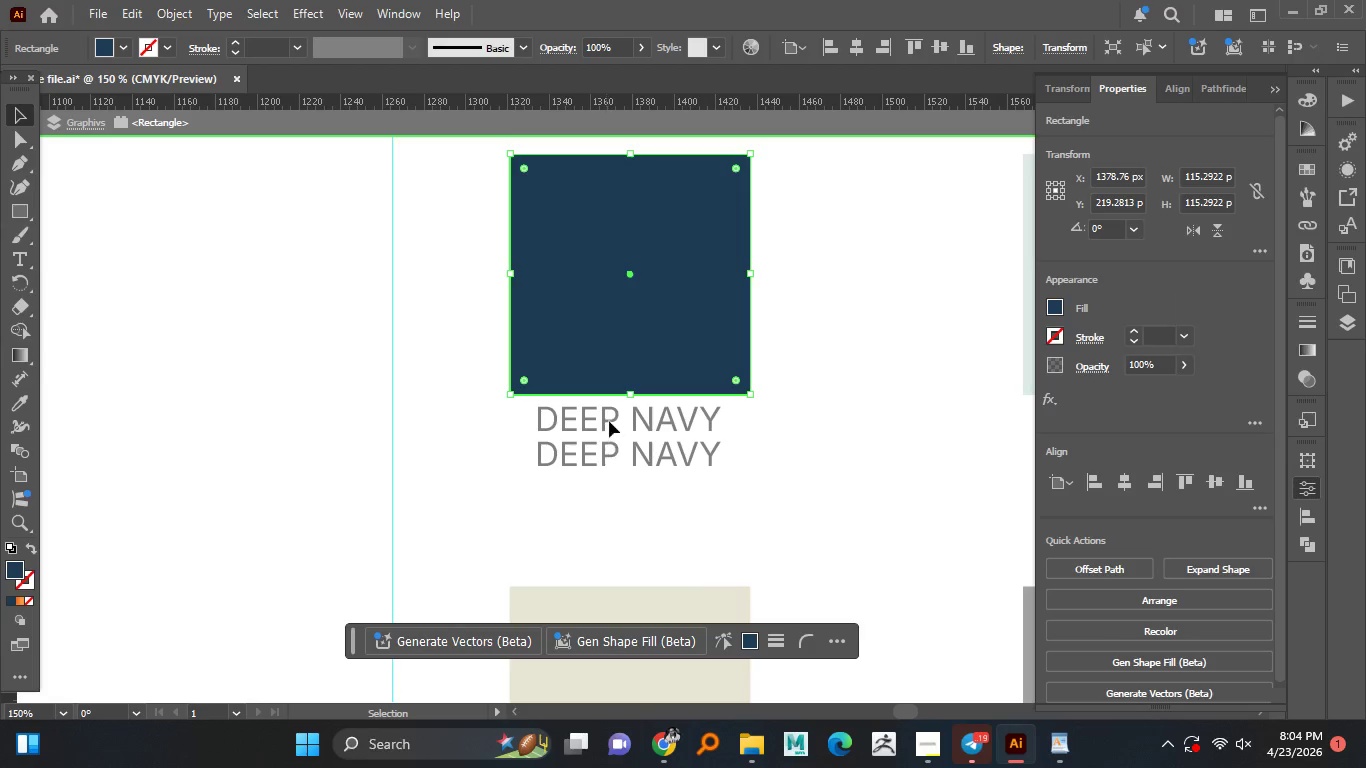 
left_click([1119, 268])
 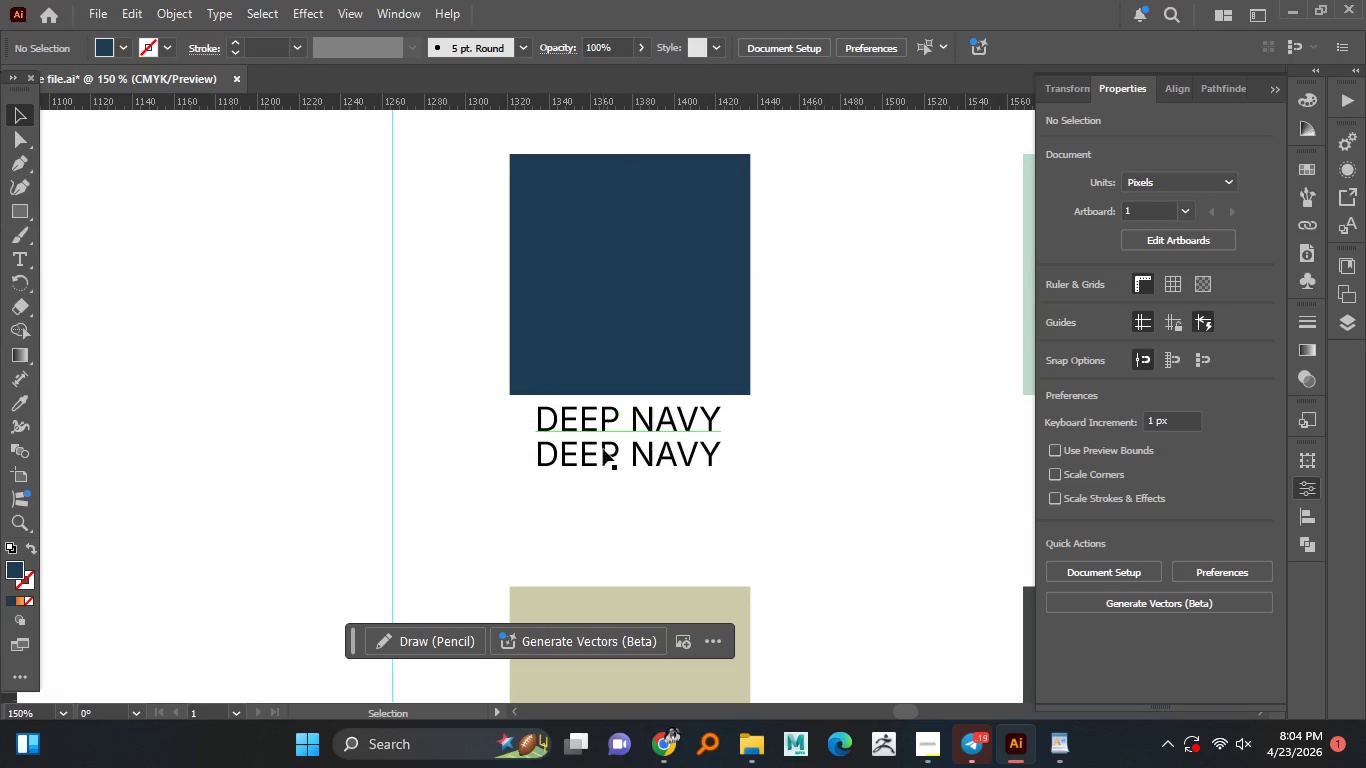 
double_click([611, 417])
 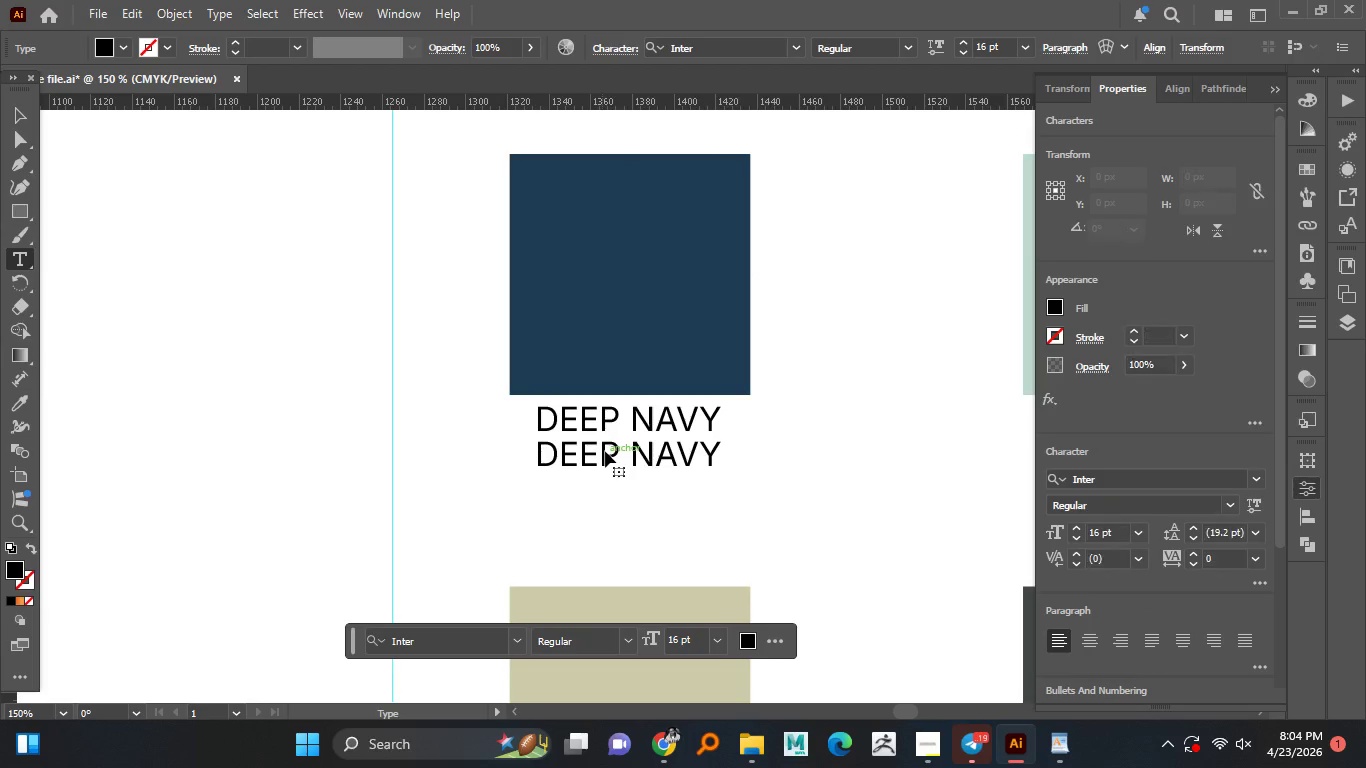 
double_click([602, 453])
 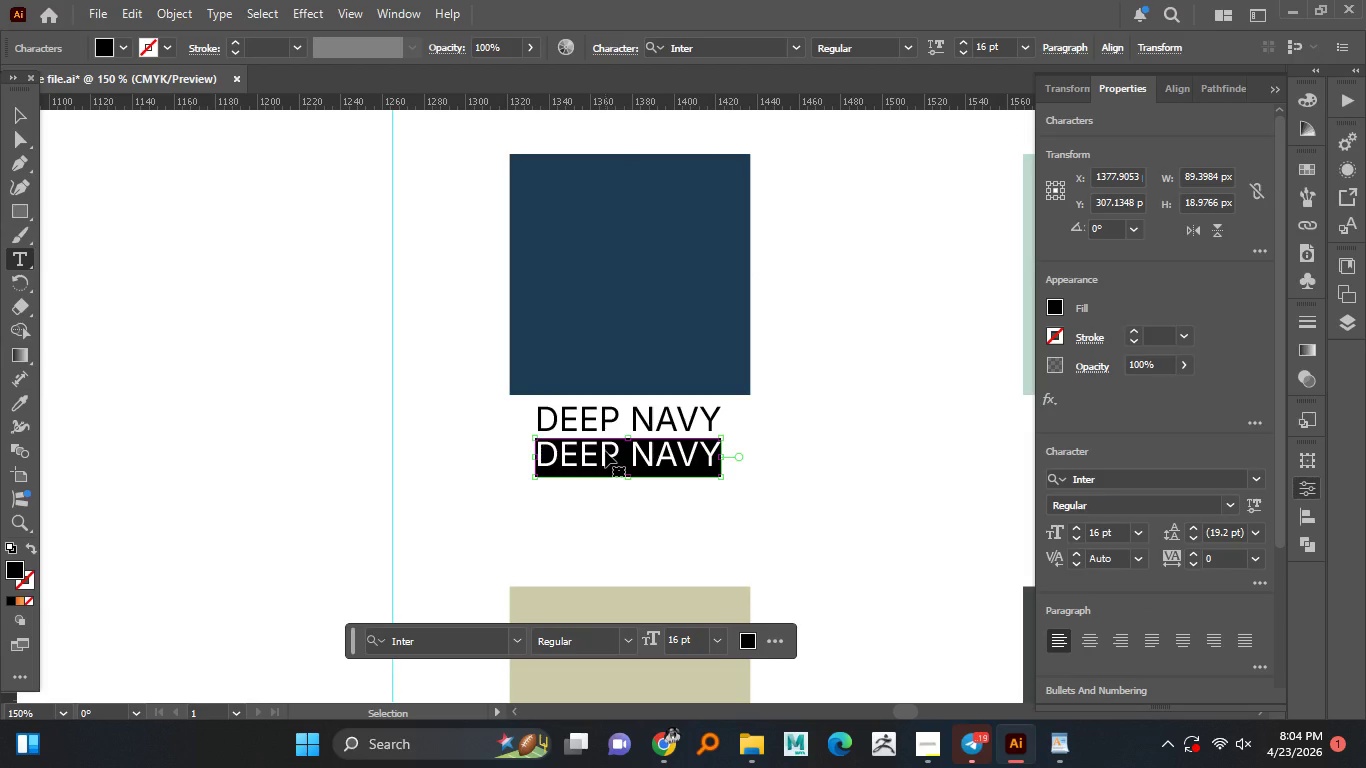 
key(Control+A)
 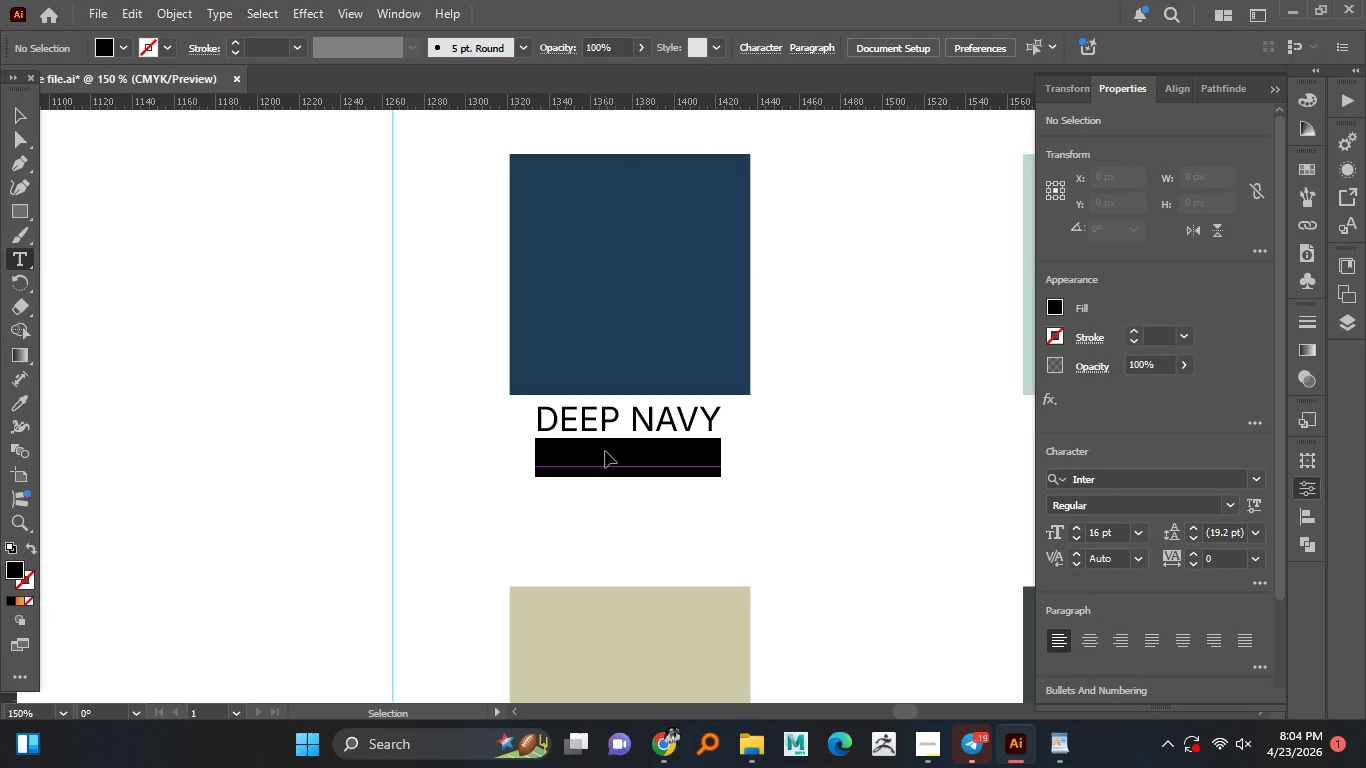 
key(Control+3)
 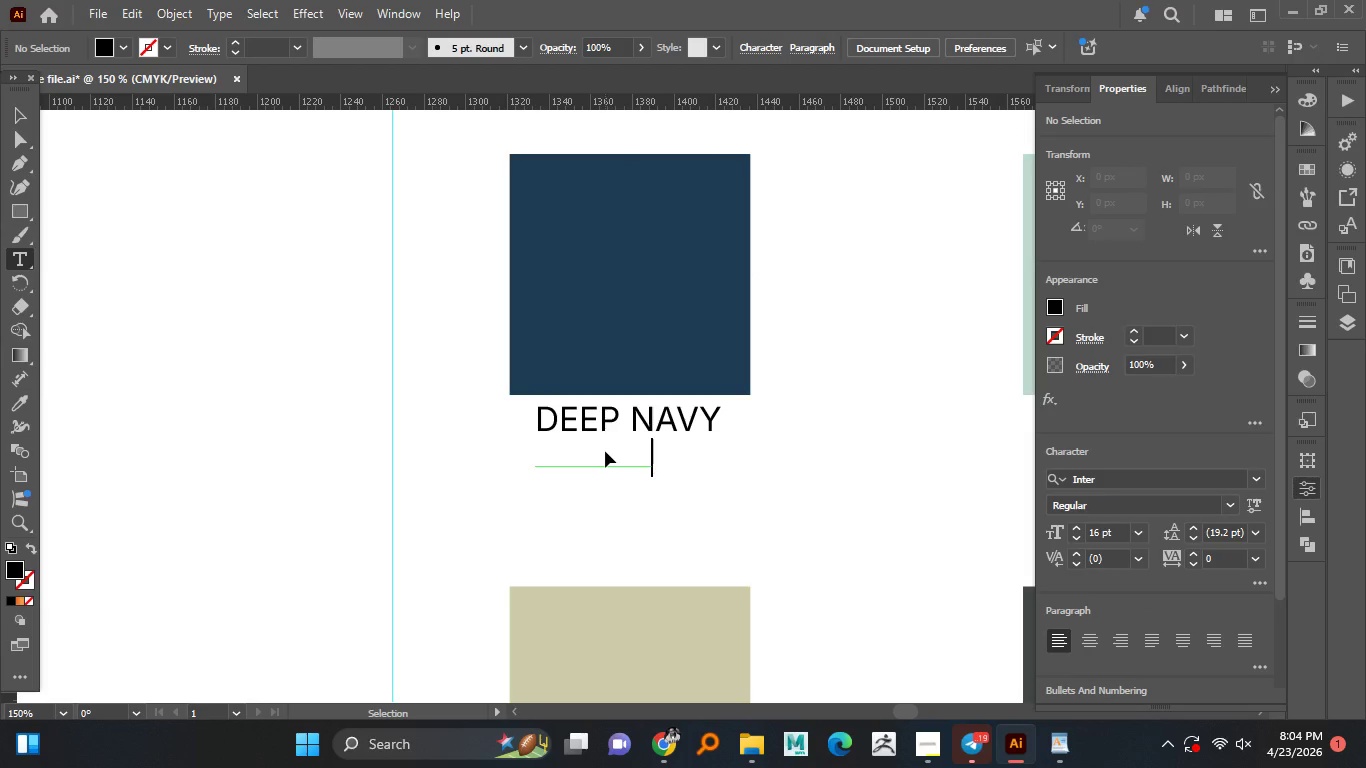 
key(Control+V)
 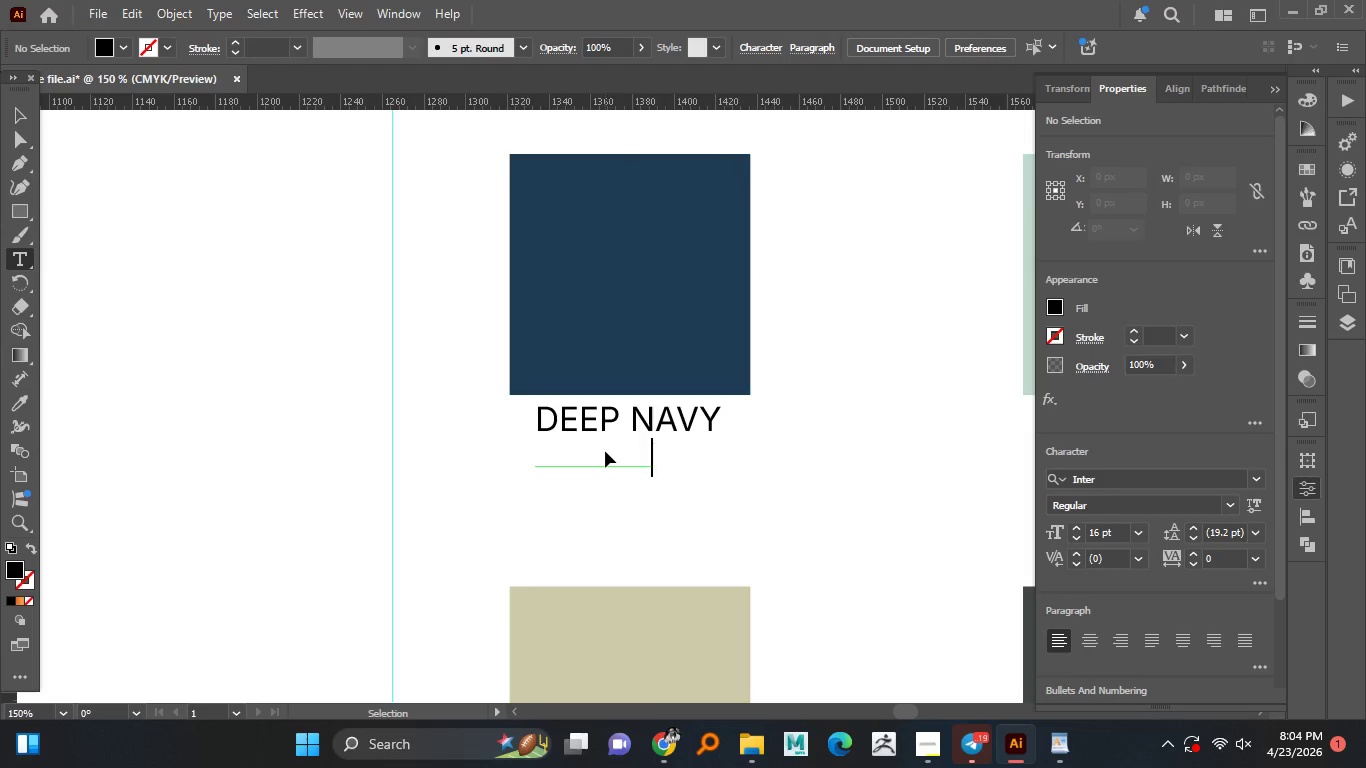 
key(Control+3)
 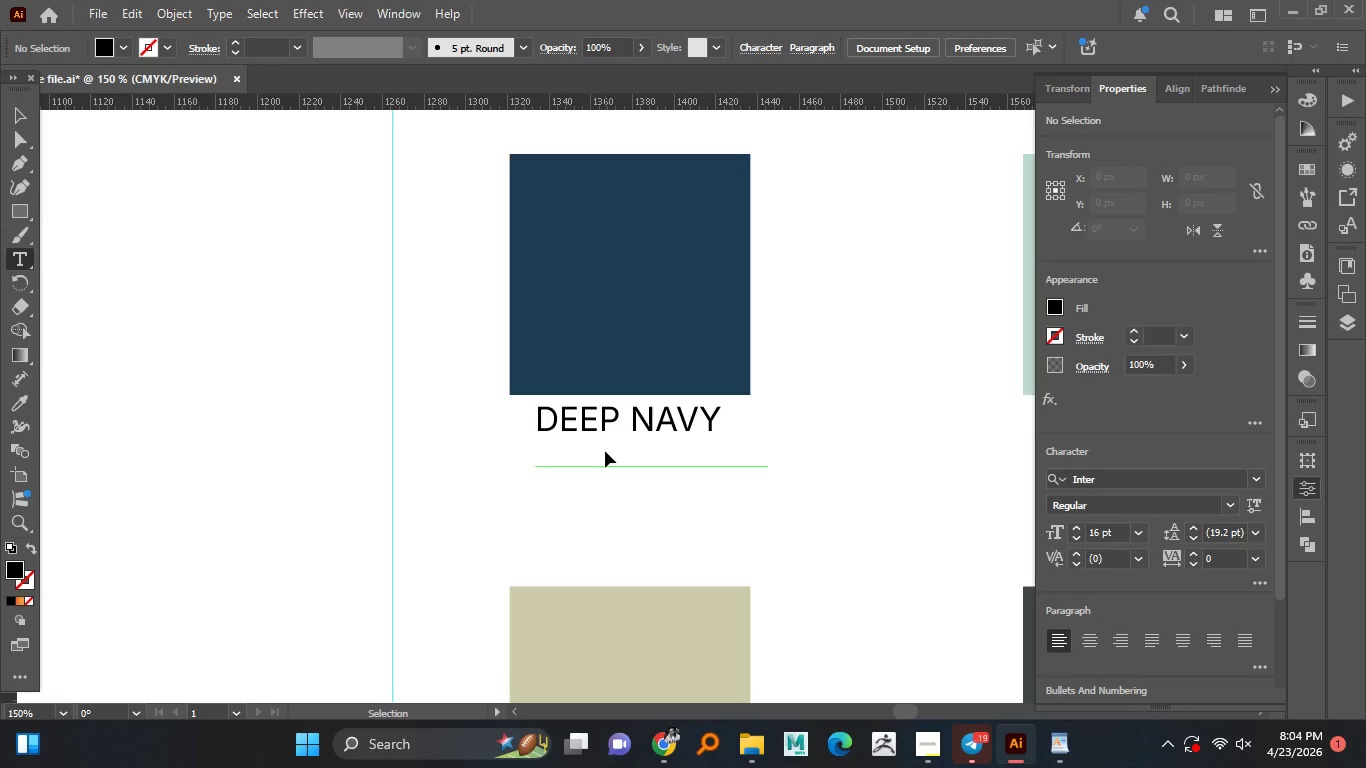 
key(Control+V)
 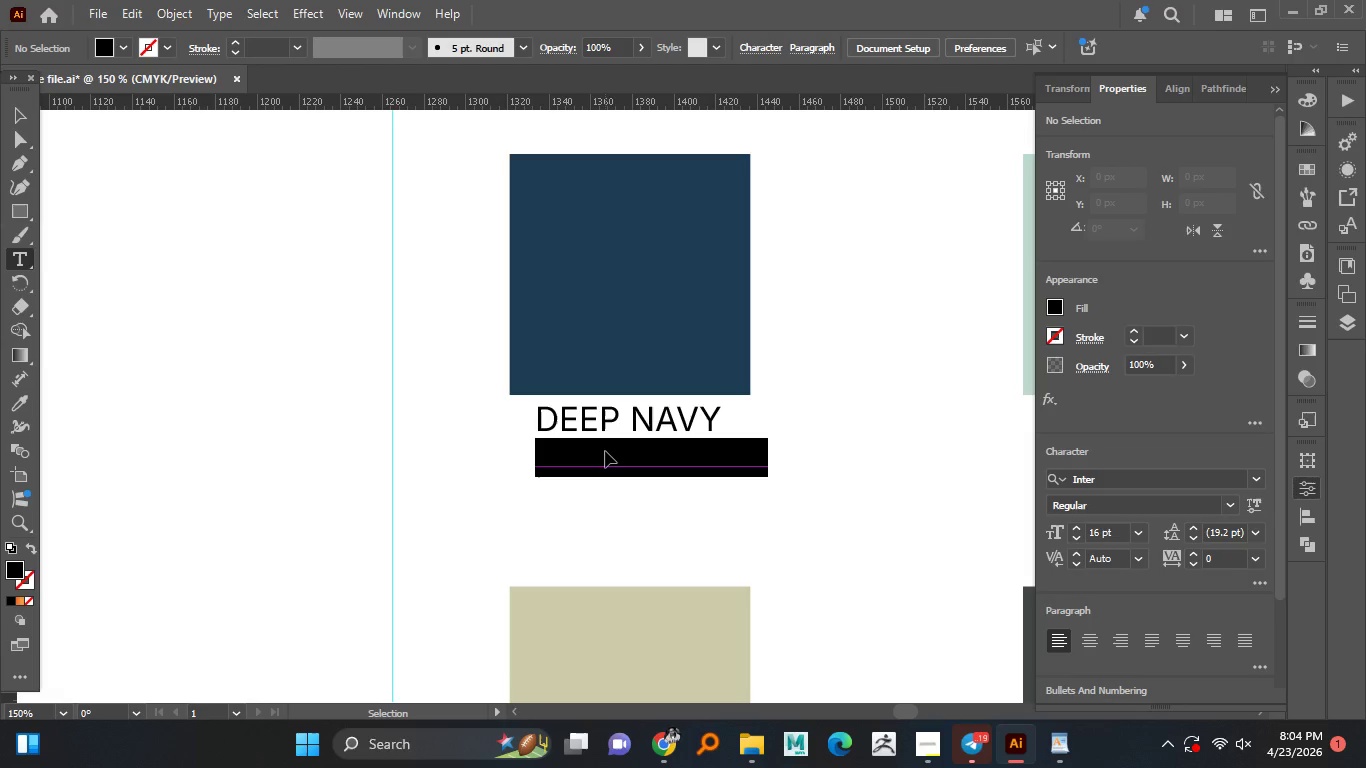 
key(Control+A)
 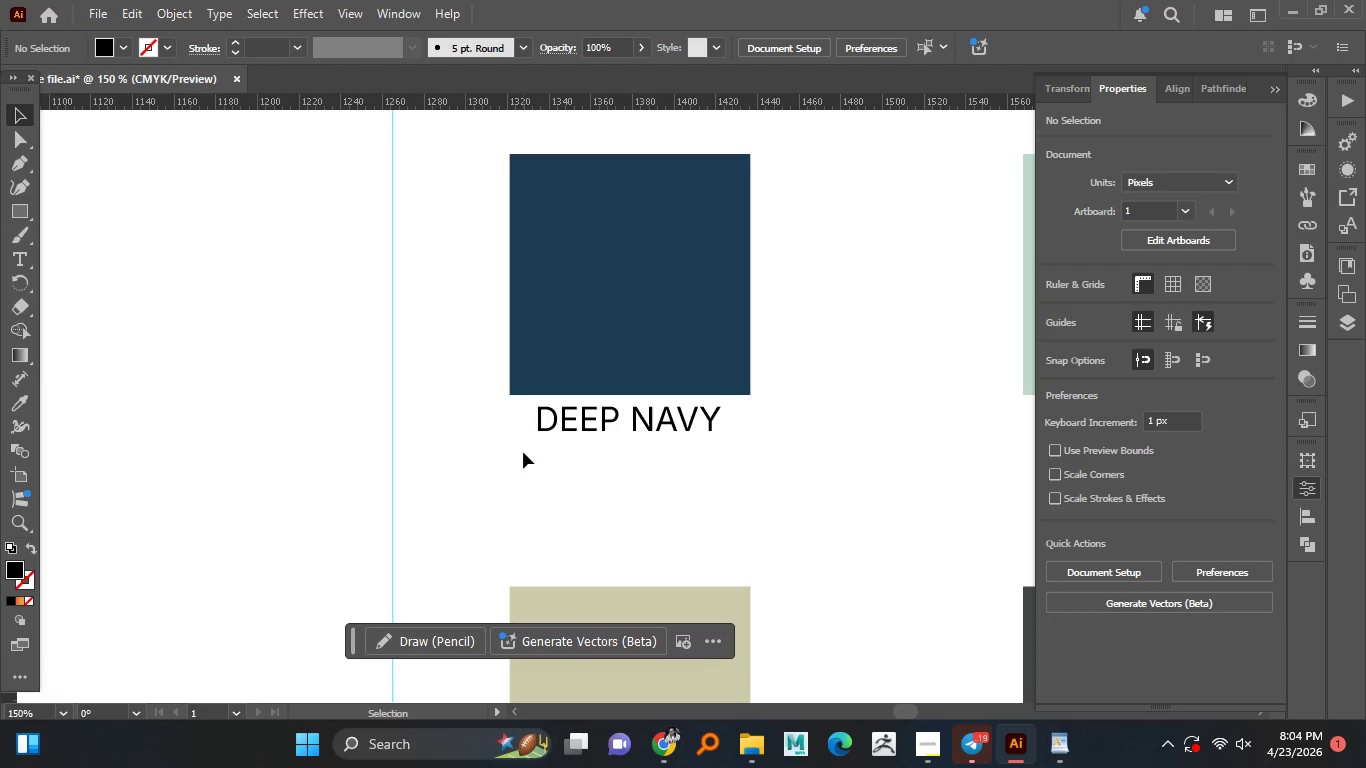 
left_click([523, 452])
 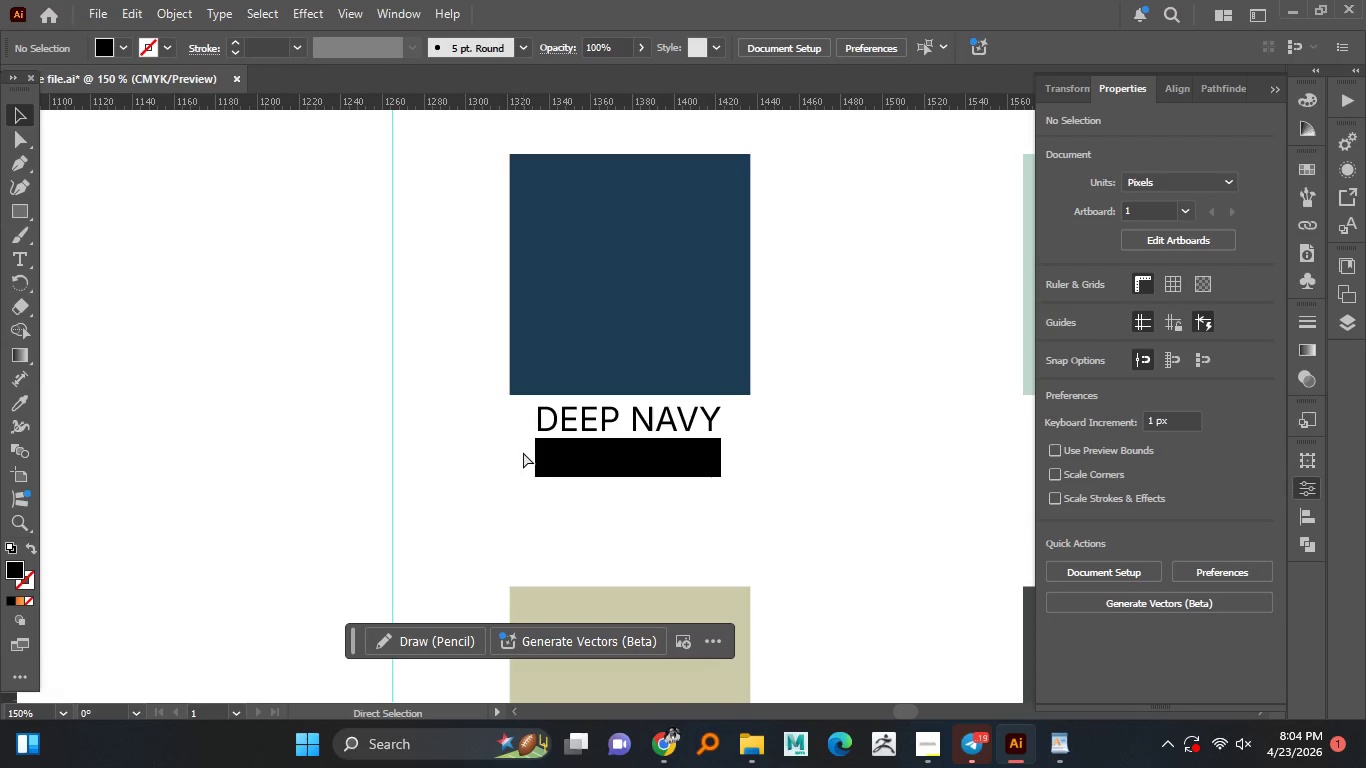 
key(Control+Z)
 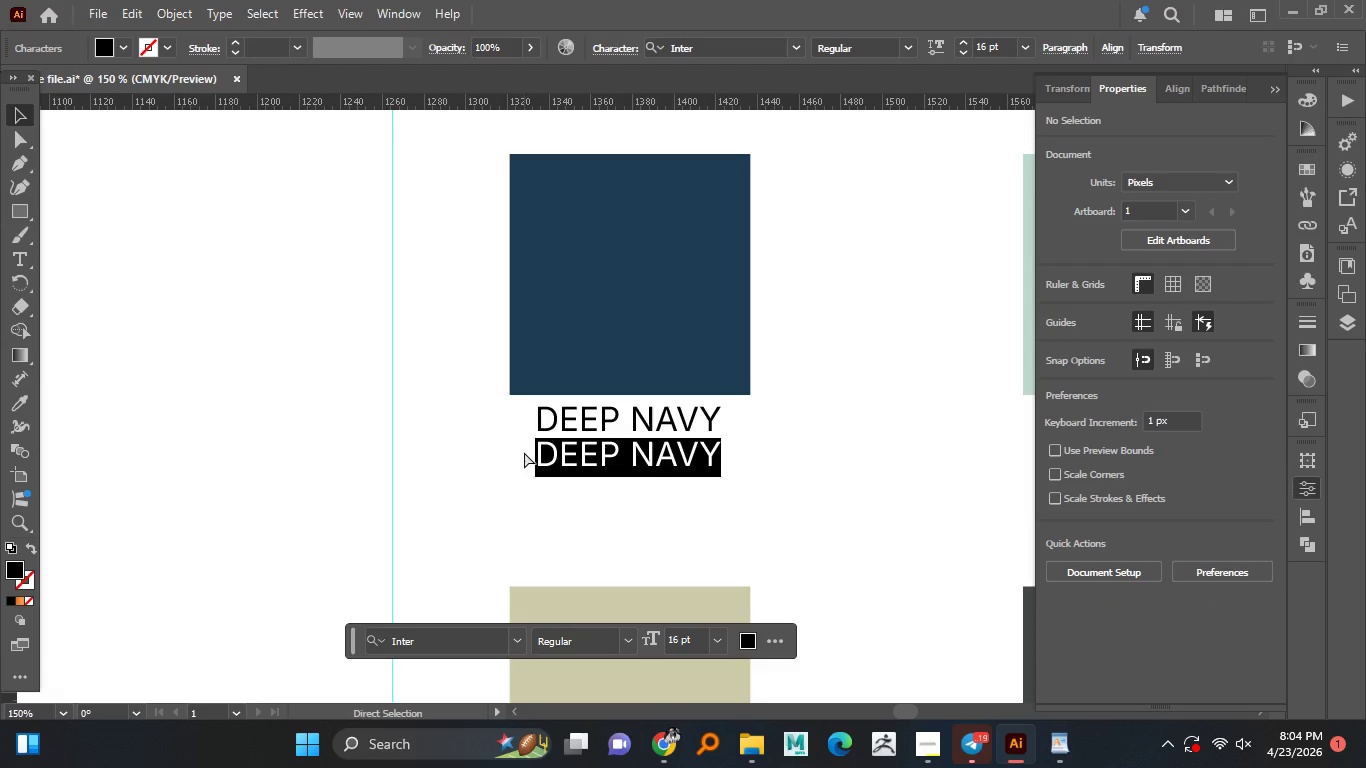 
key(Control+Z)
 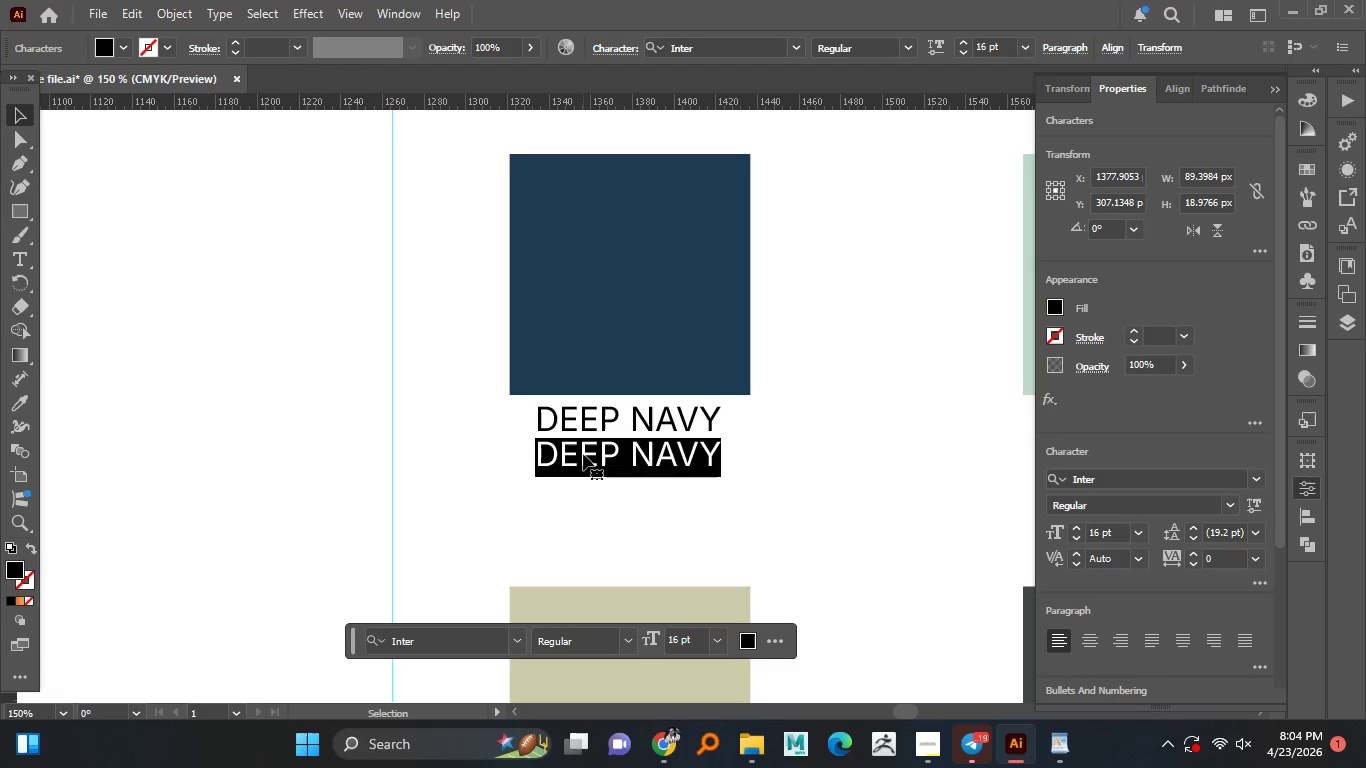 
key(Control+Z)
 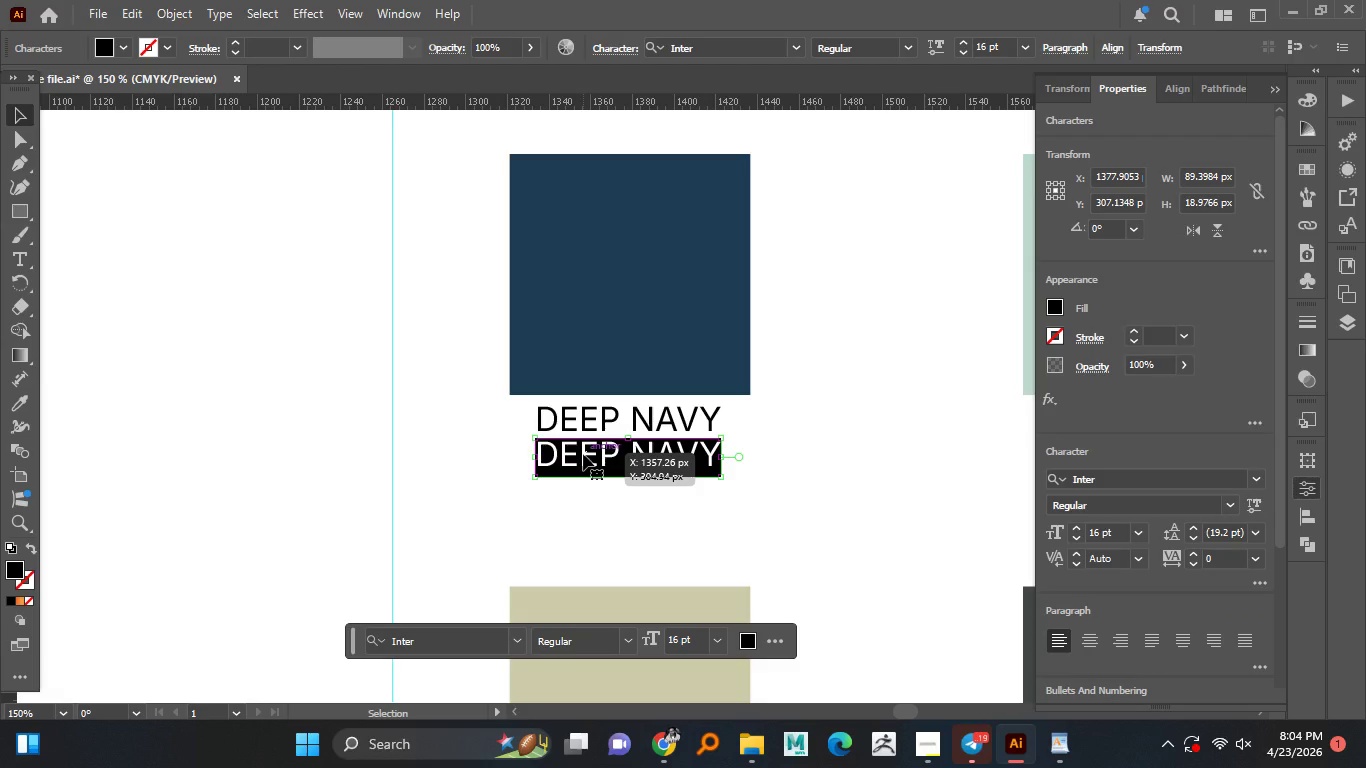 
hold_key(key=ControlLeft, duration=0.48)
 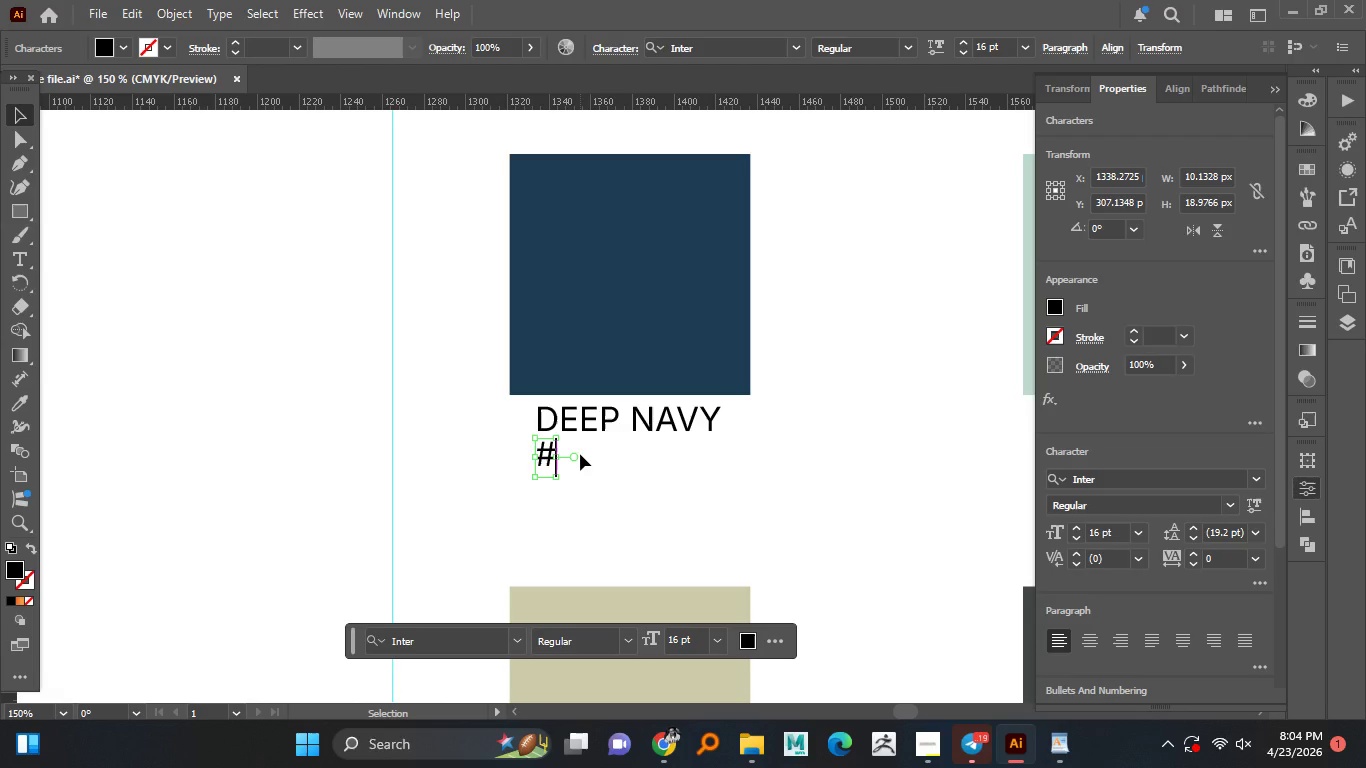 
key(Shift+3)
 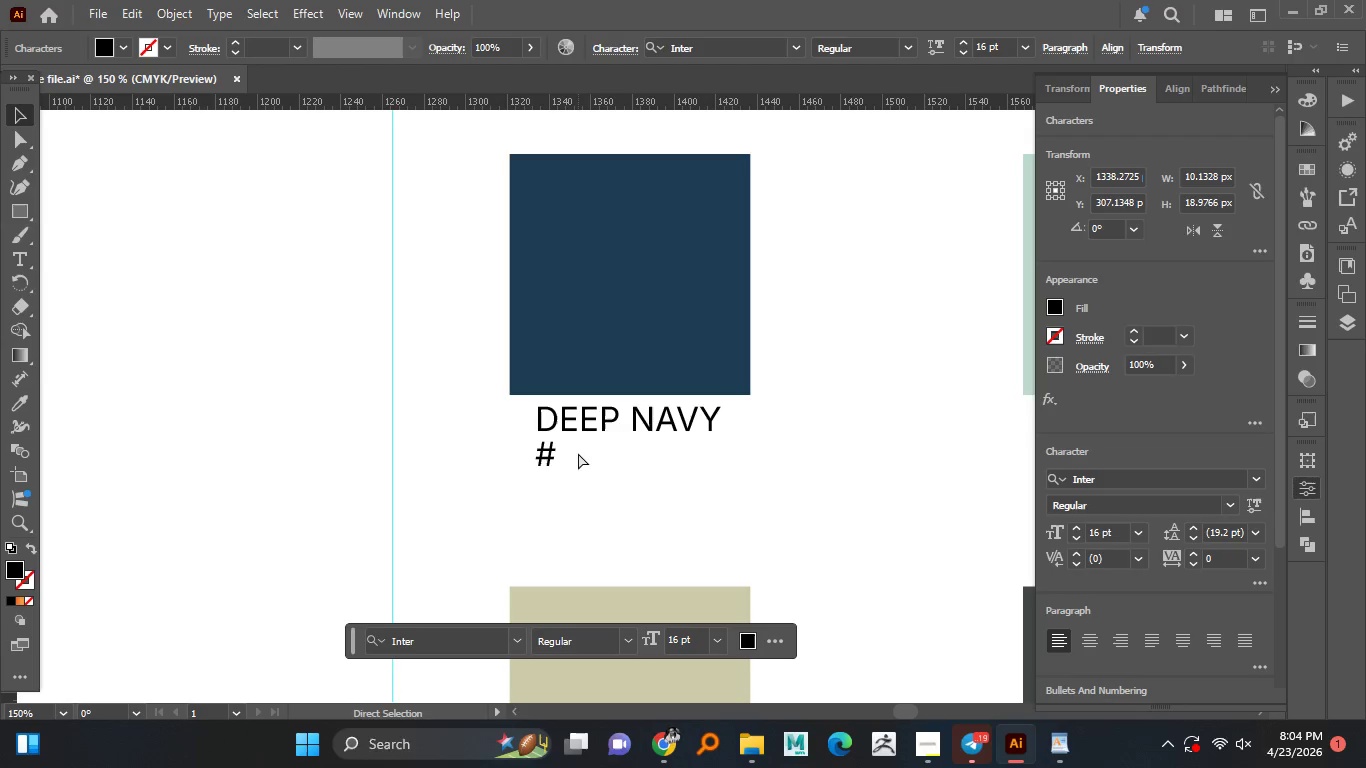 
key(Control+V)
 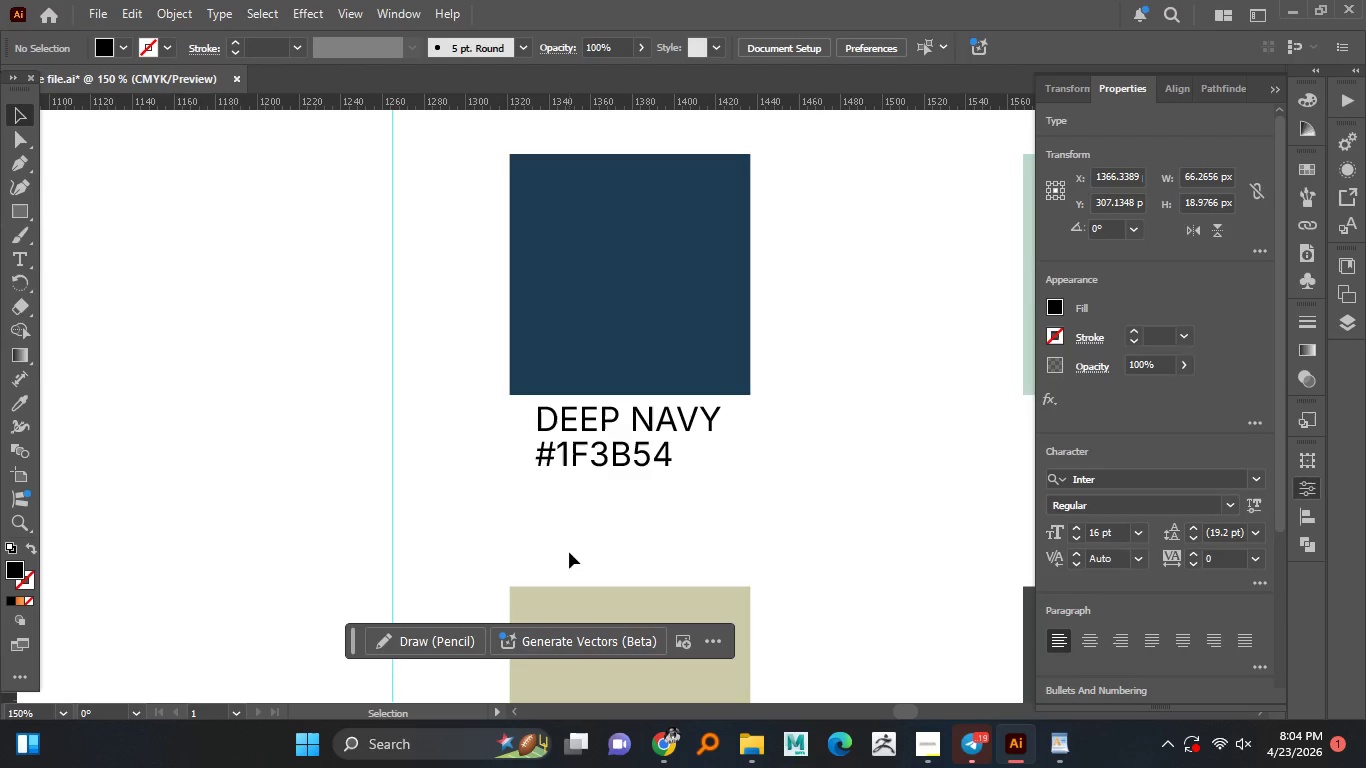 
left_click([569, 552])
 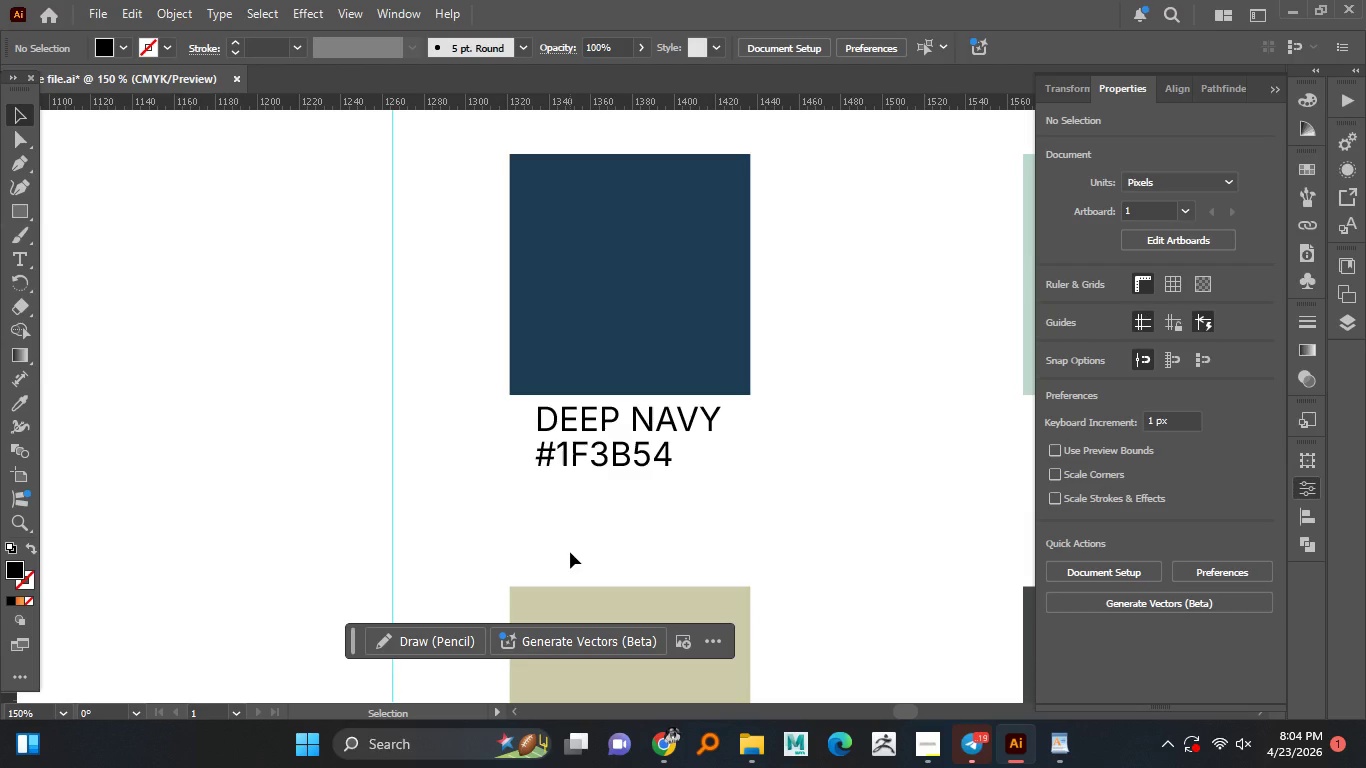 
wait(8.0)
 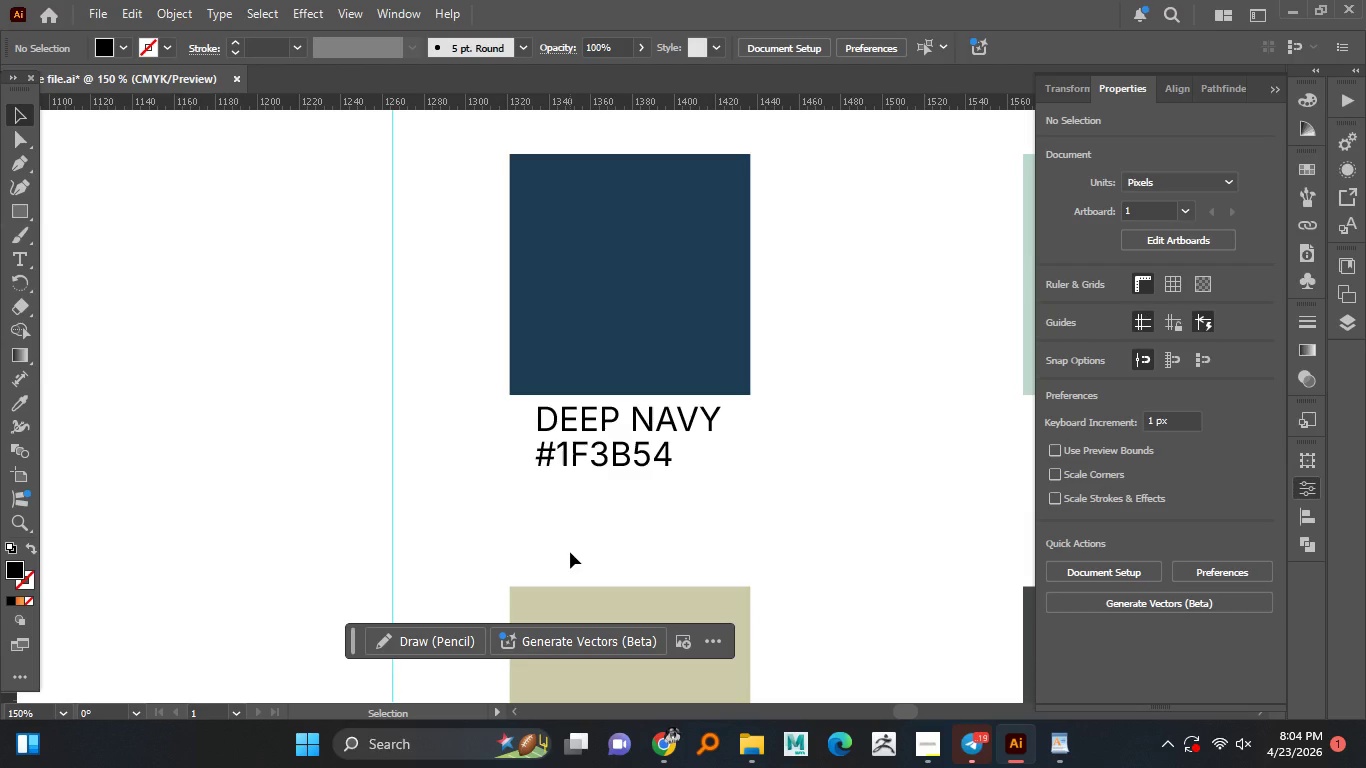 
hold_key(key=AltLeft, duration=1.53)
scroll: coordinate [851, 513], scroll_direction: up, amount: 1.0
 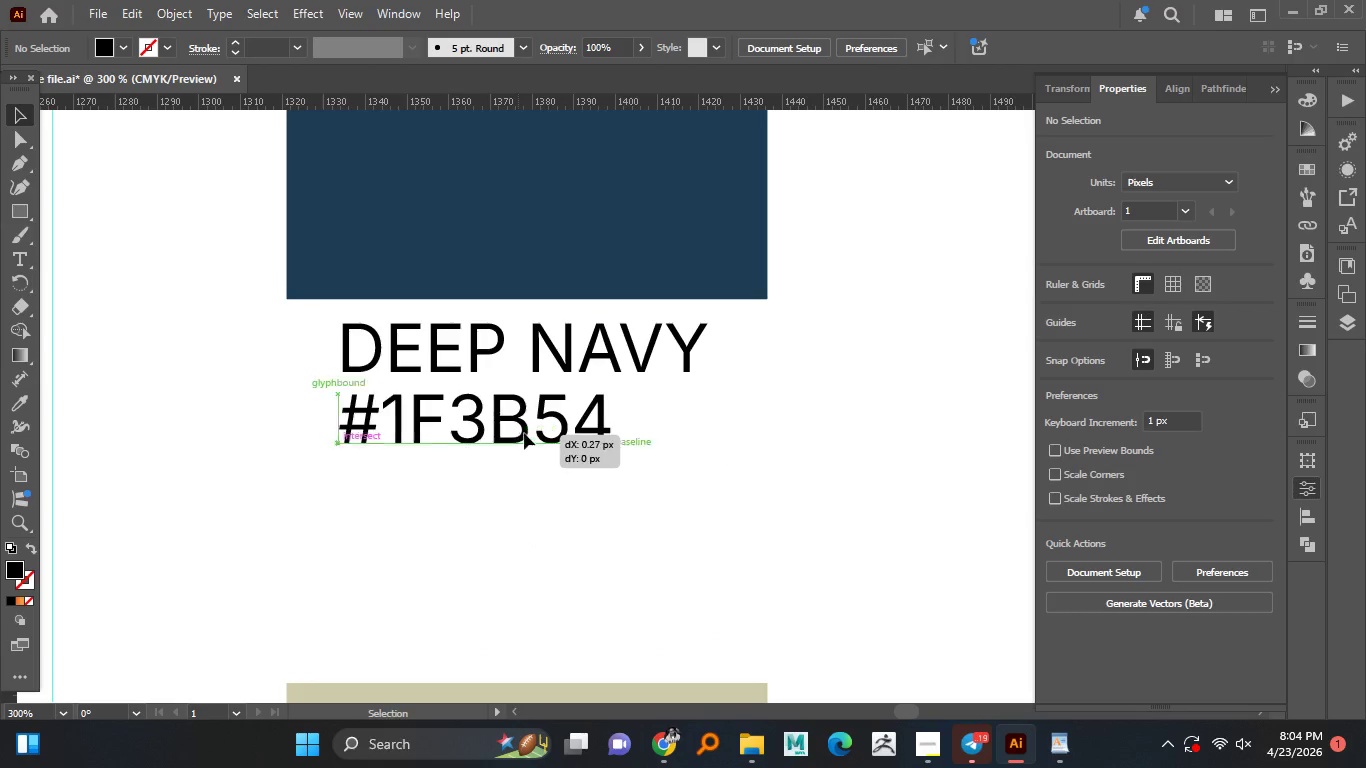 
hold_key(key=AltLeft, duration=0.39)
 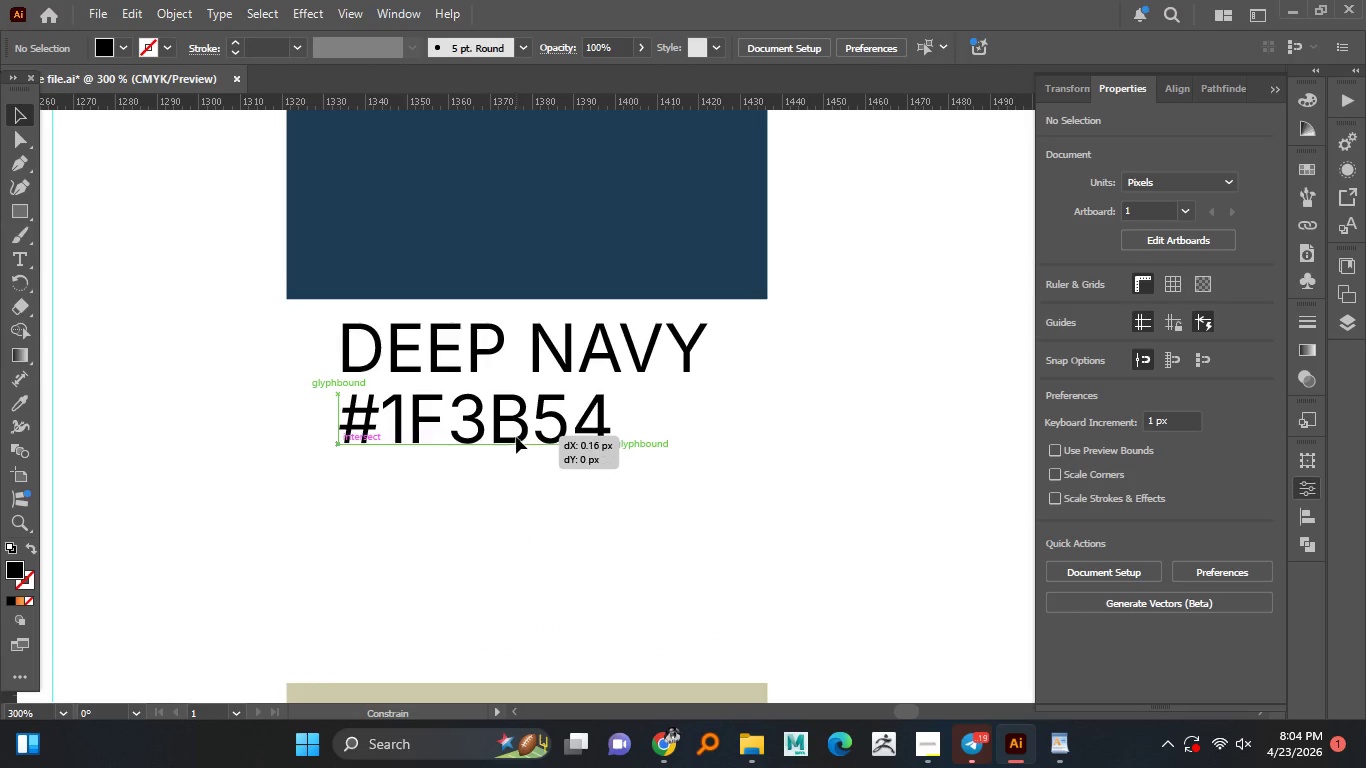 
scroll: coordinate [489, 427], scroll_direction: up, amount: 1.0
 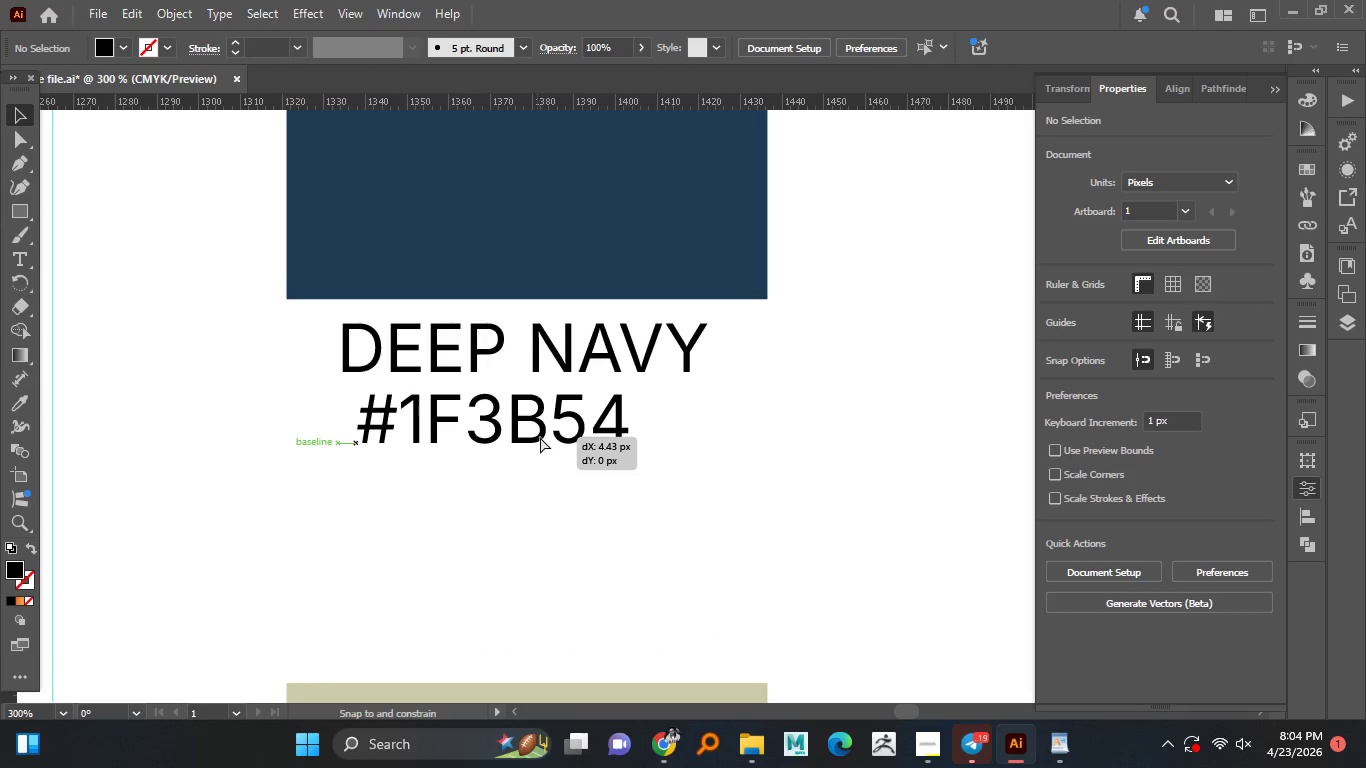 
left_click_drag(start_coordinate=[518, 433], to_coordinate=[565, 436])
 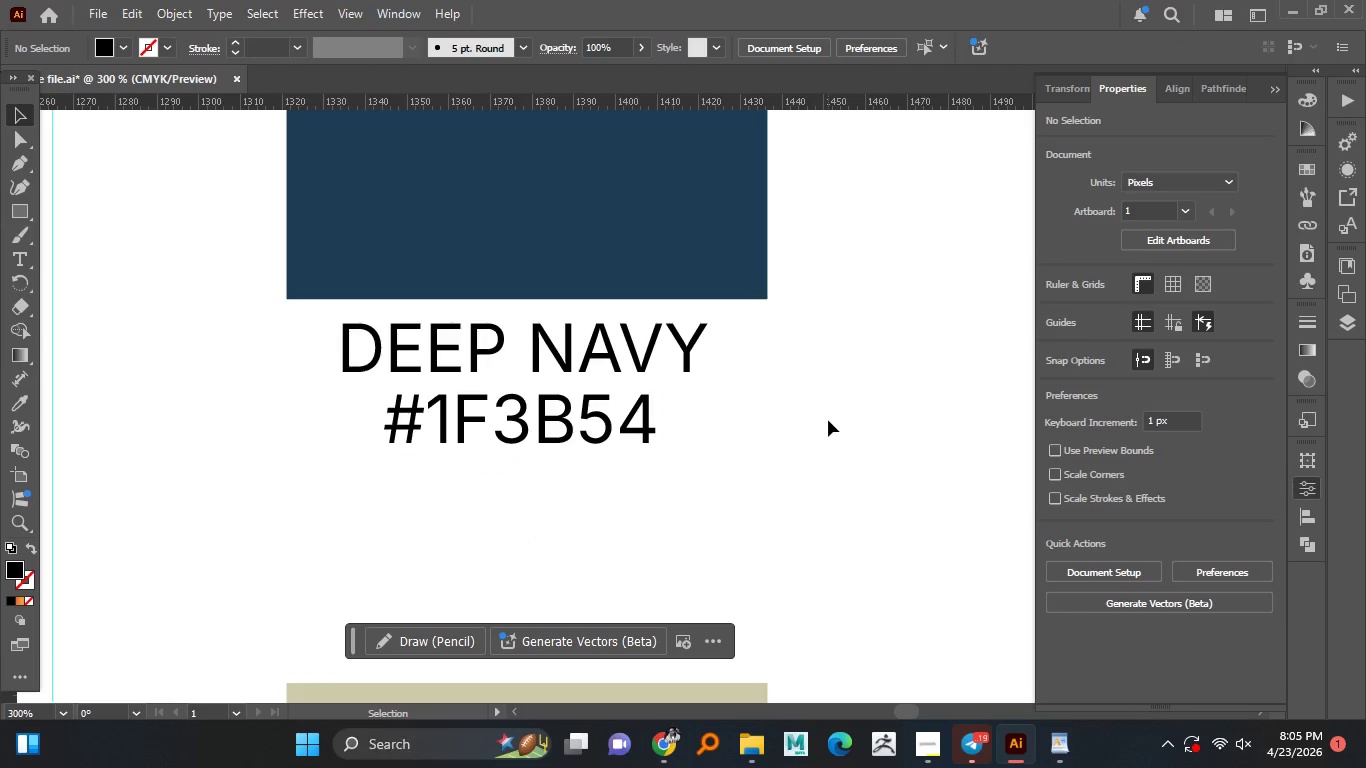 
hold_key(key=ShiftLeft, duration=1.51)
 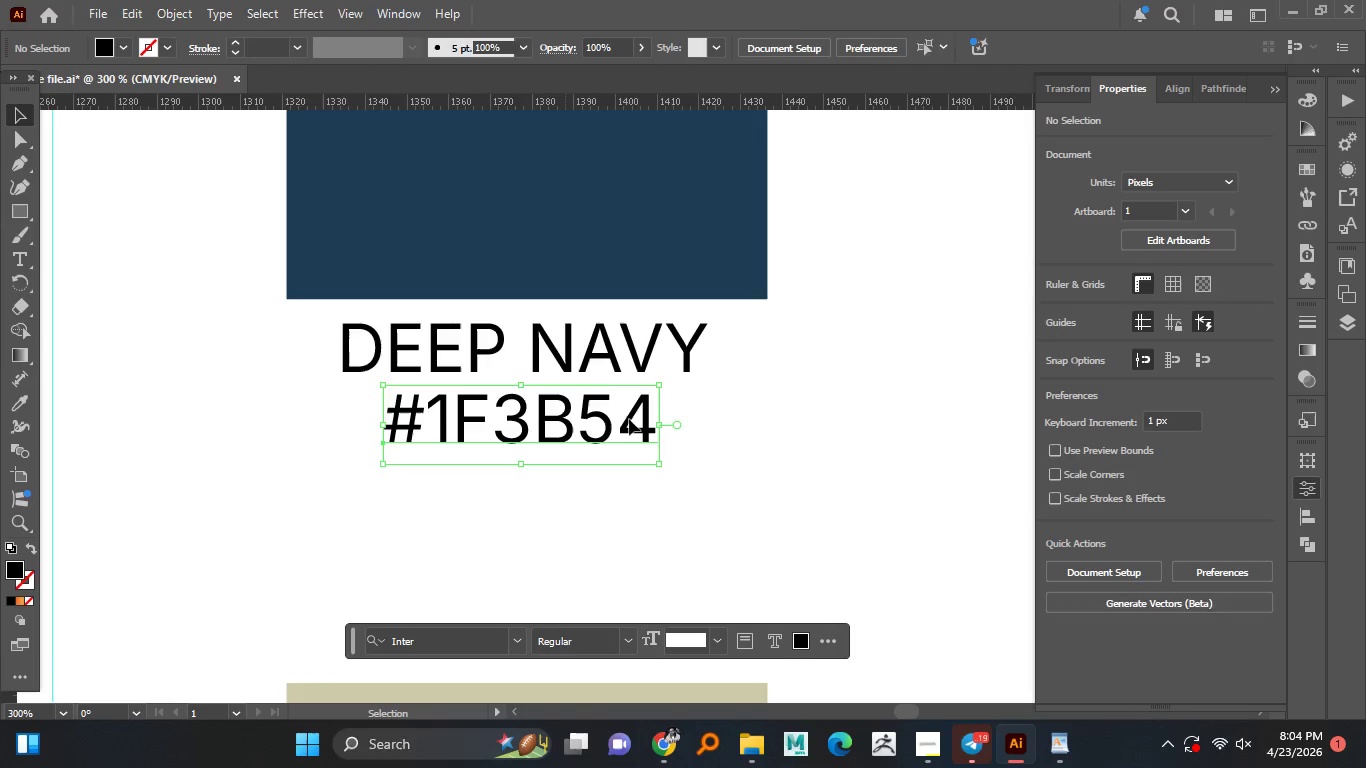 
hold_key(key=ShiftLeft, duration=1.5)
 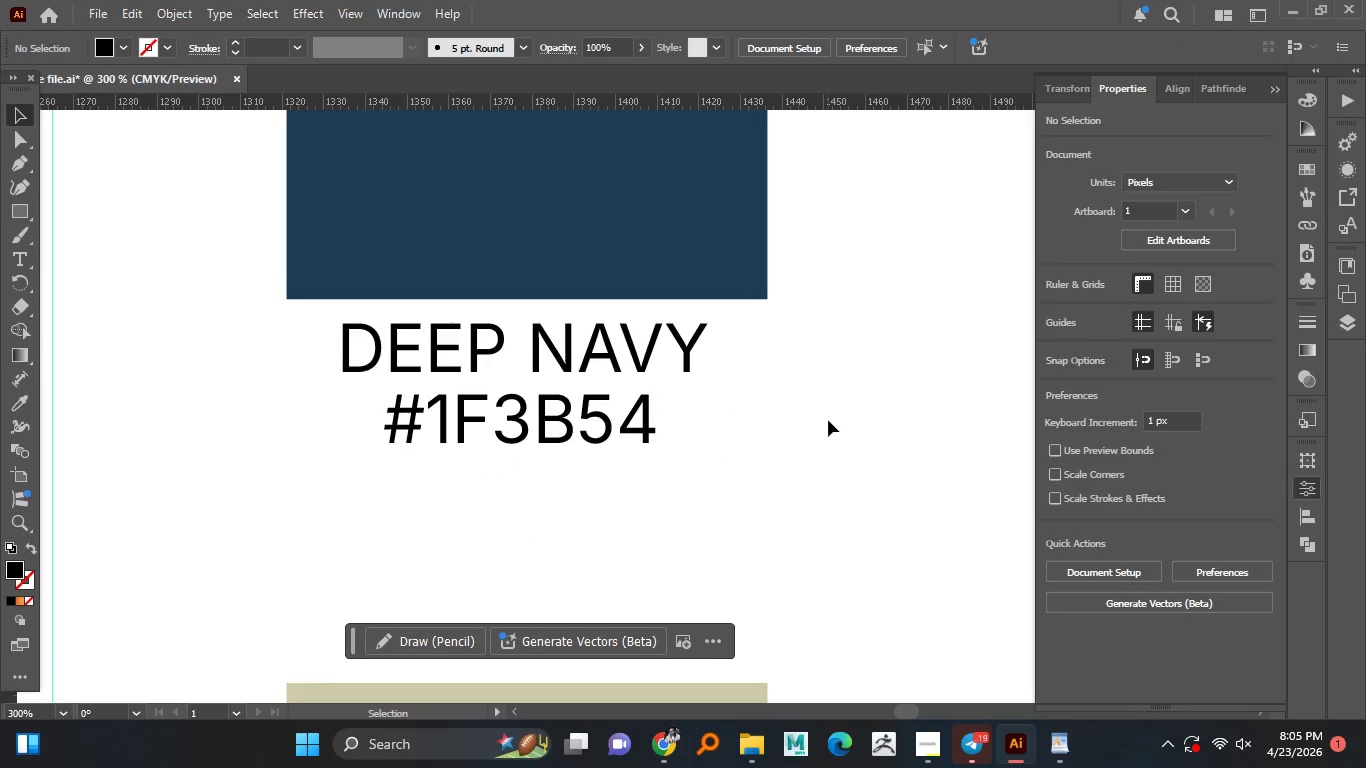 
key(Shift+ShiftLeft)
 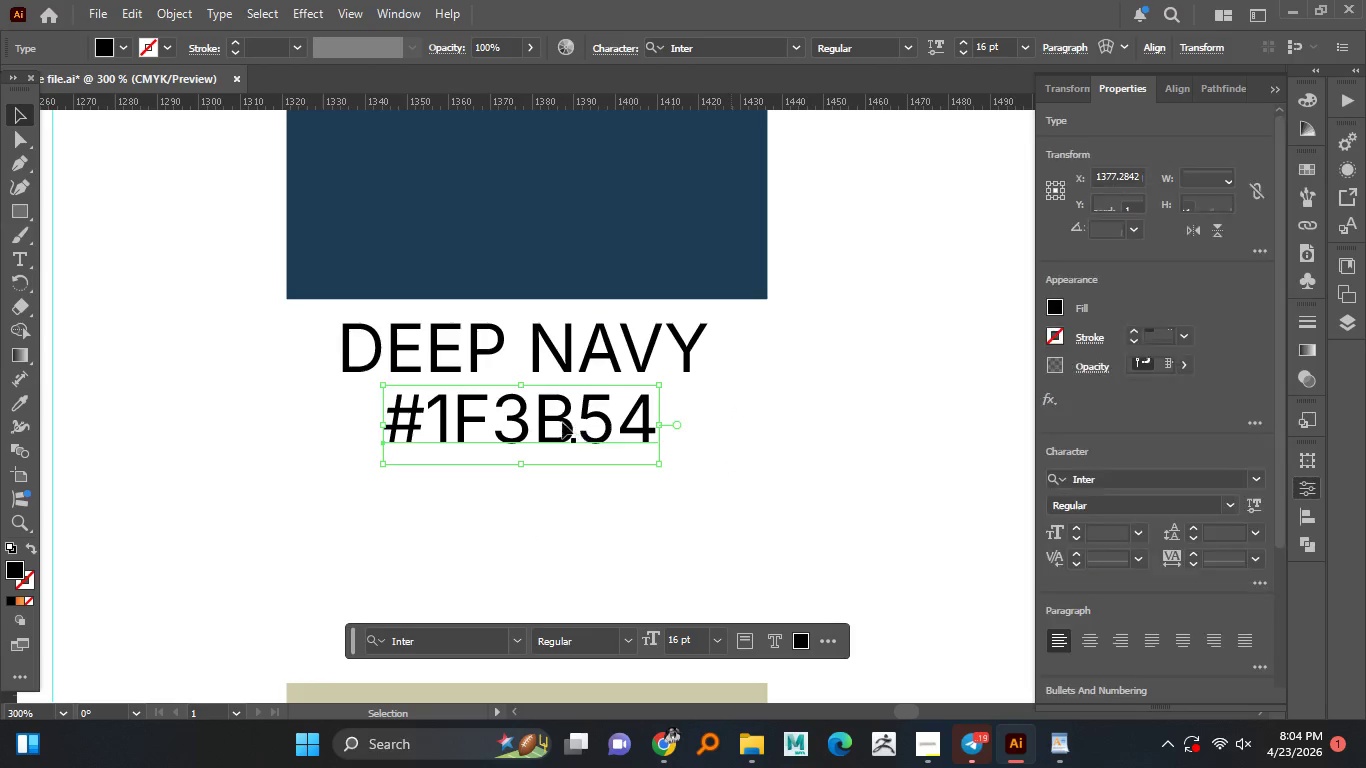 
key(Shift+ShiftLeft)
 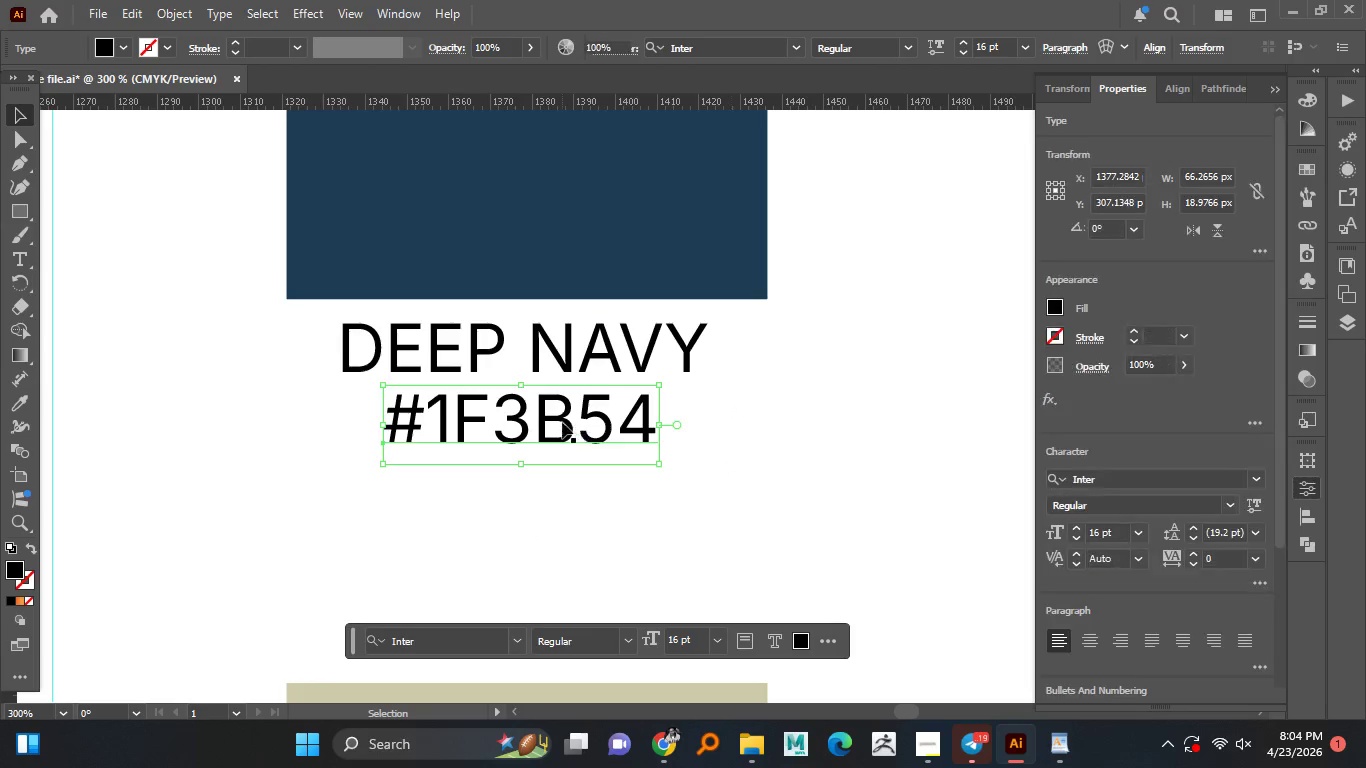 
key(Shift+ShiftLeft)
 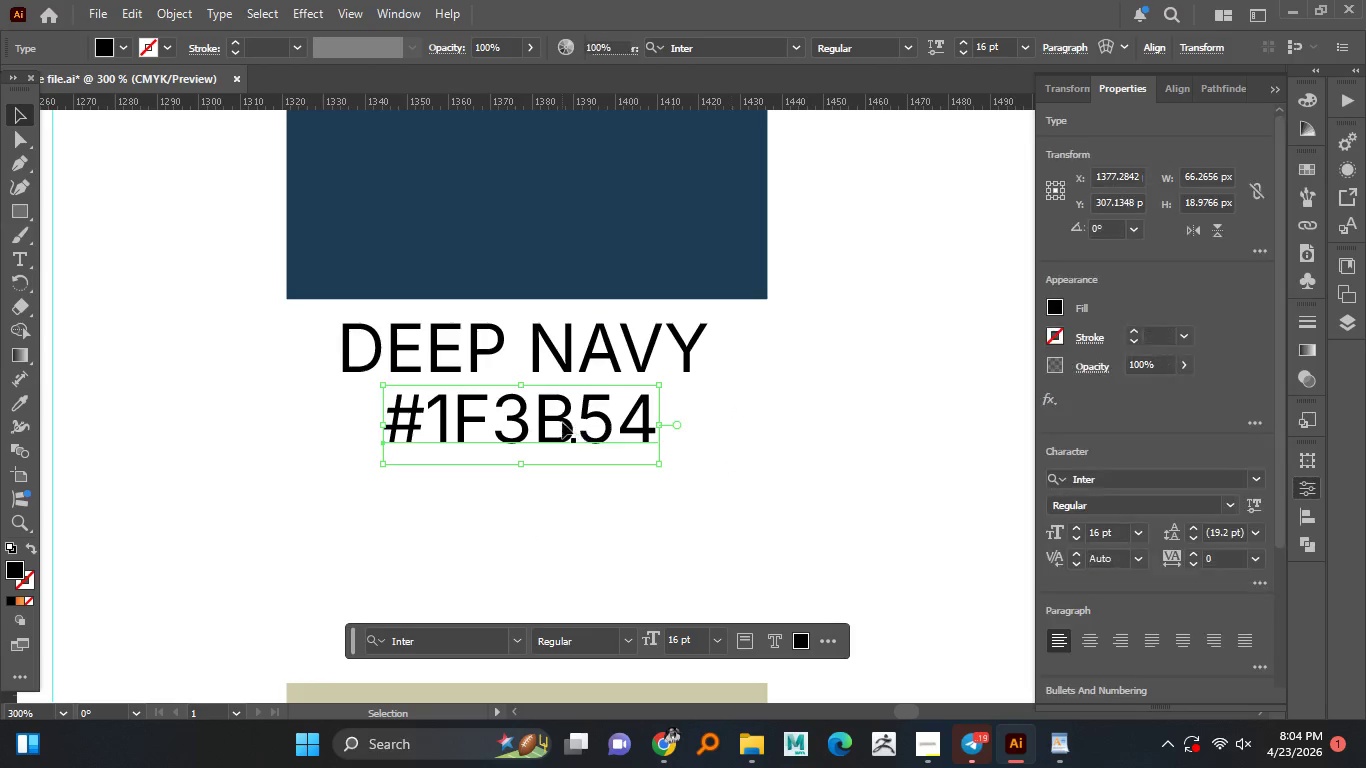 
key(Shift+ShiftLeft)
 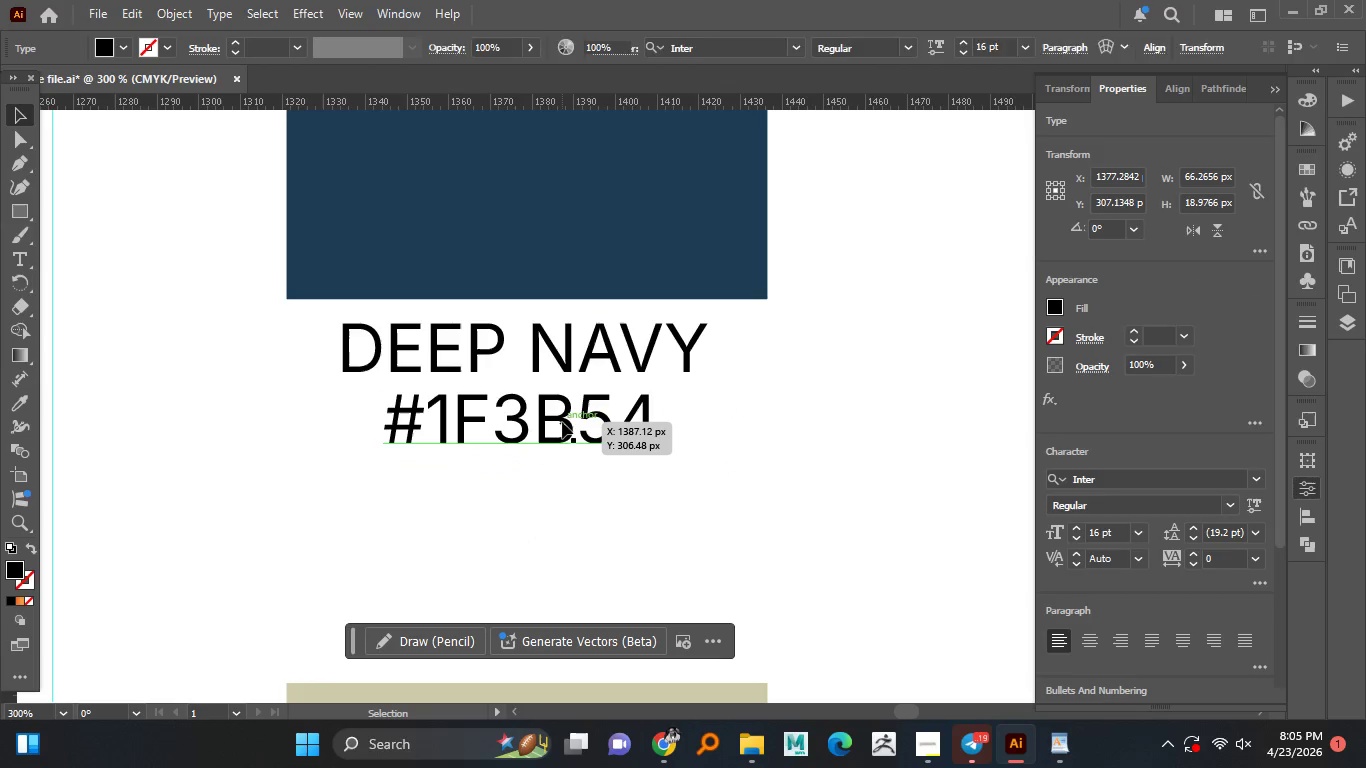 
key(Shift+ShiftLeft)
 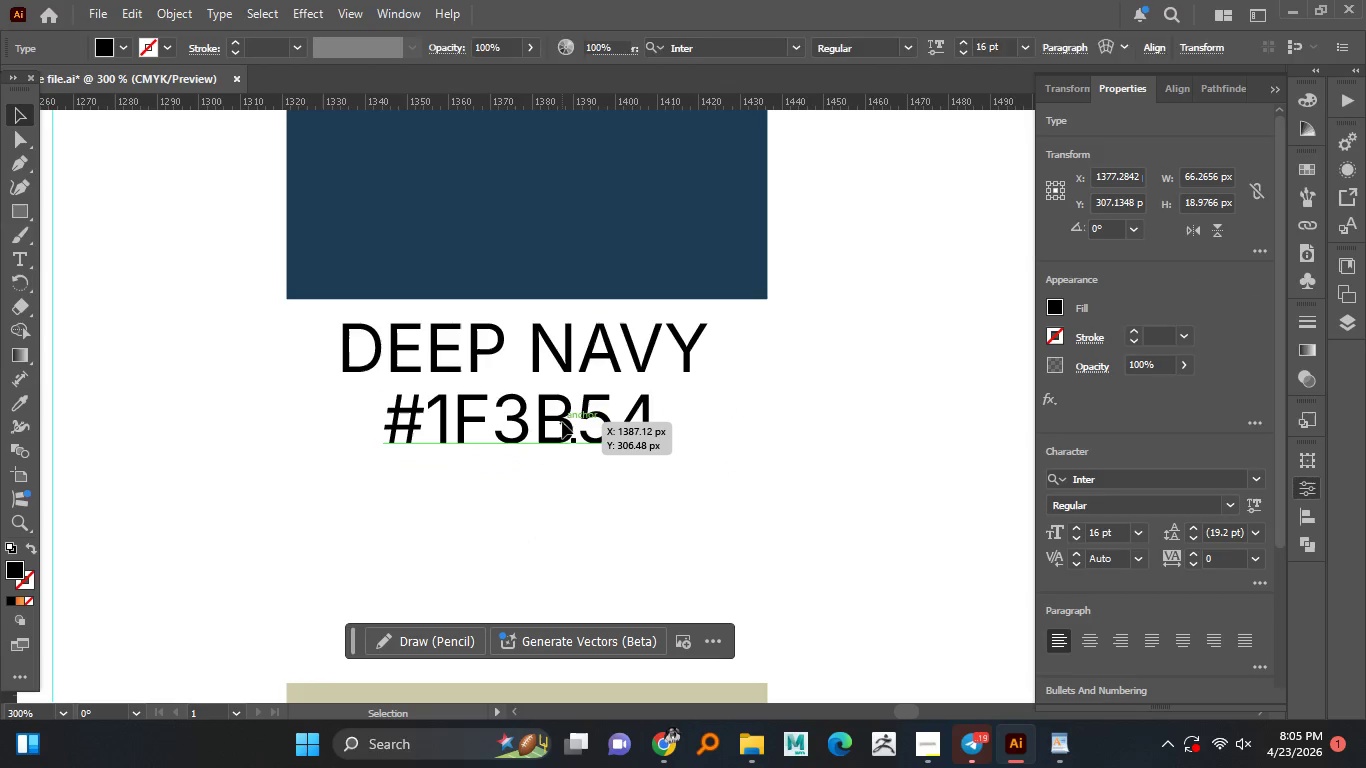 
key(Shift+ShiftLeft)
 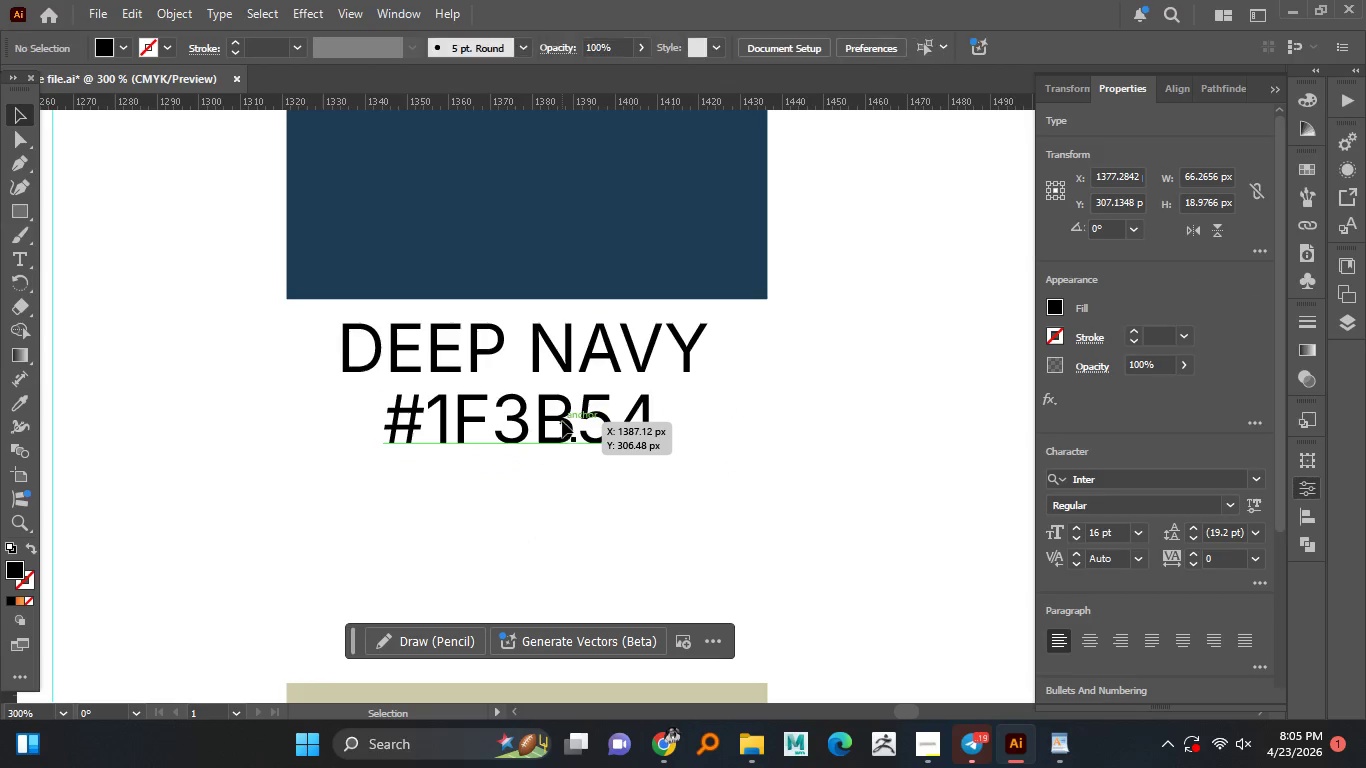 
key(Shift+ShiftLeft)
 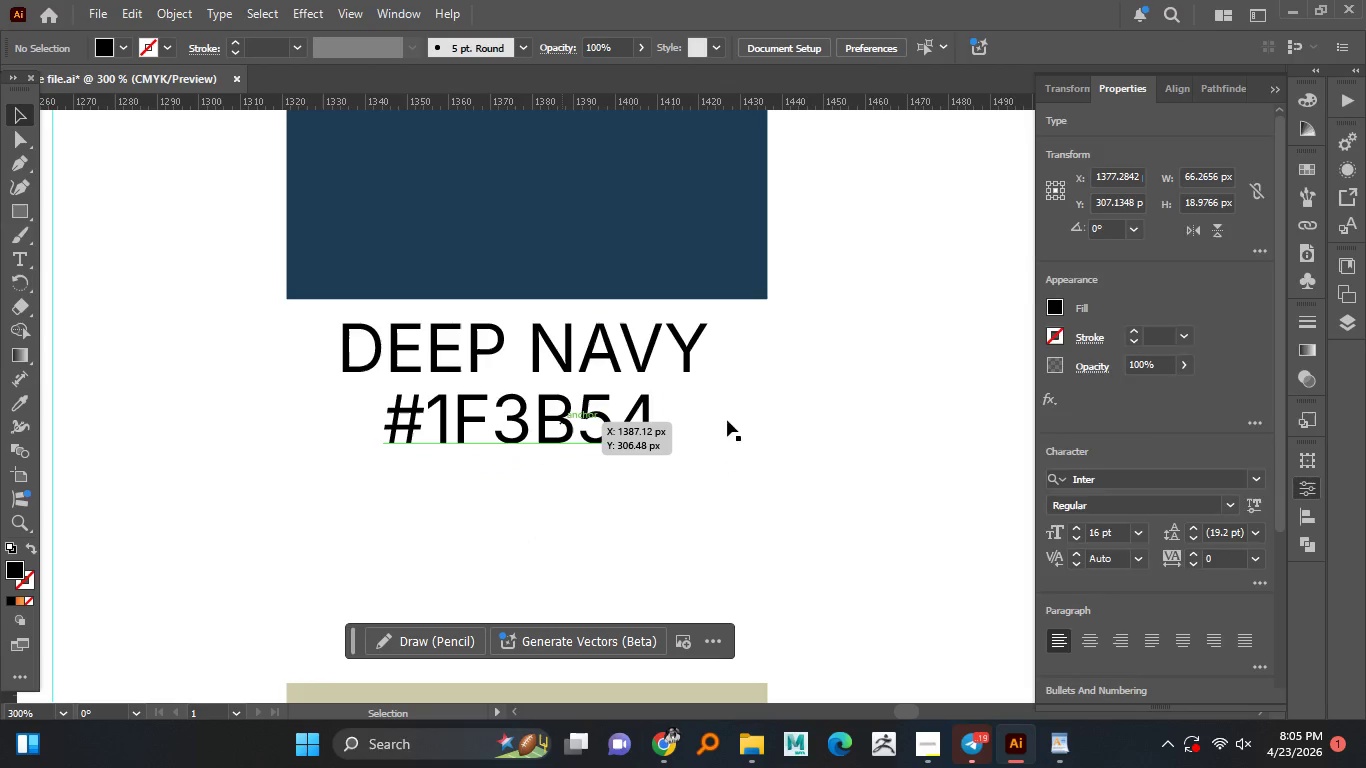 
left_click([731, 405])
 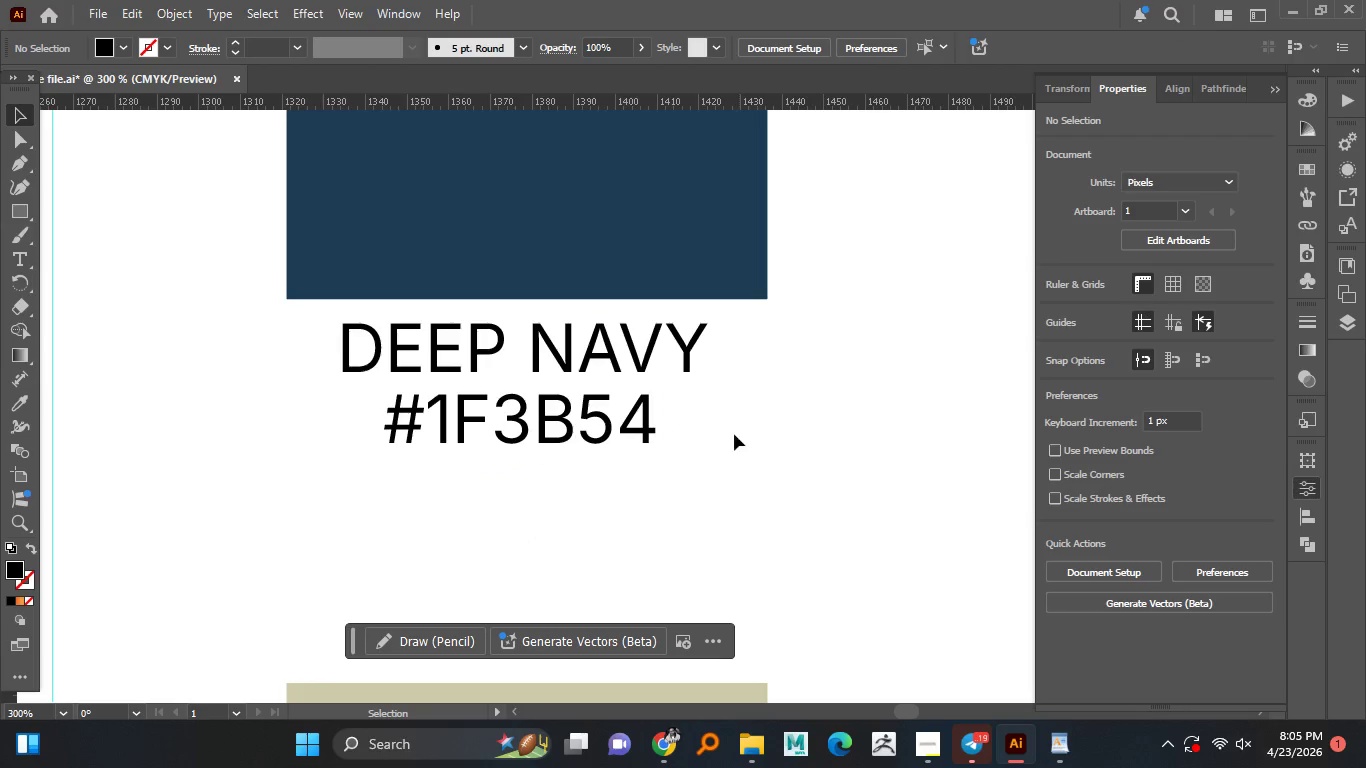 
left_click([828, 420])
 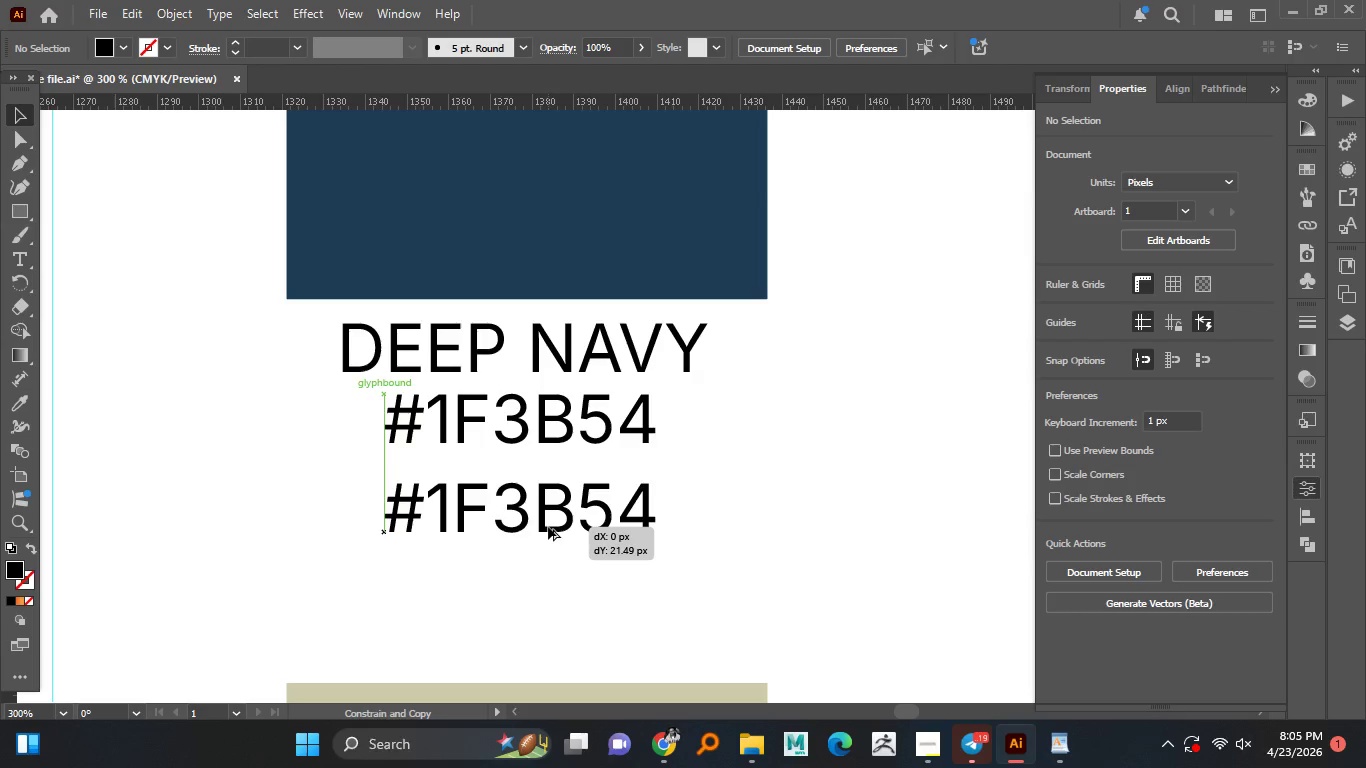 
hold_key(key=AltLeft, duration=0.81)
left_click_drag(start_coordinate=[556, 434], to_coordinate=[548, 527])
 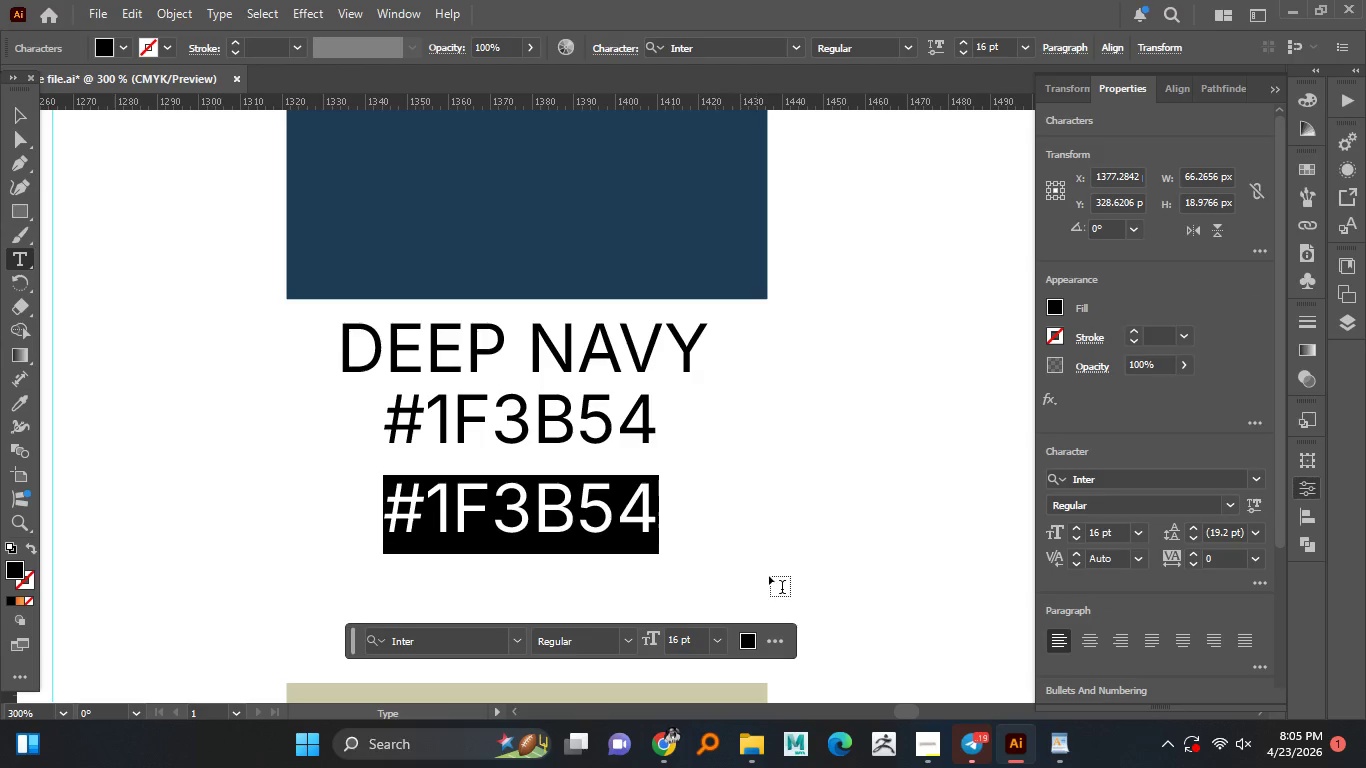 
hold_key(key=ShiftLeft, duration=0.55)
 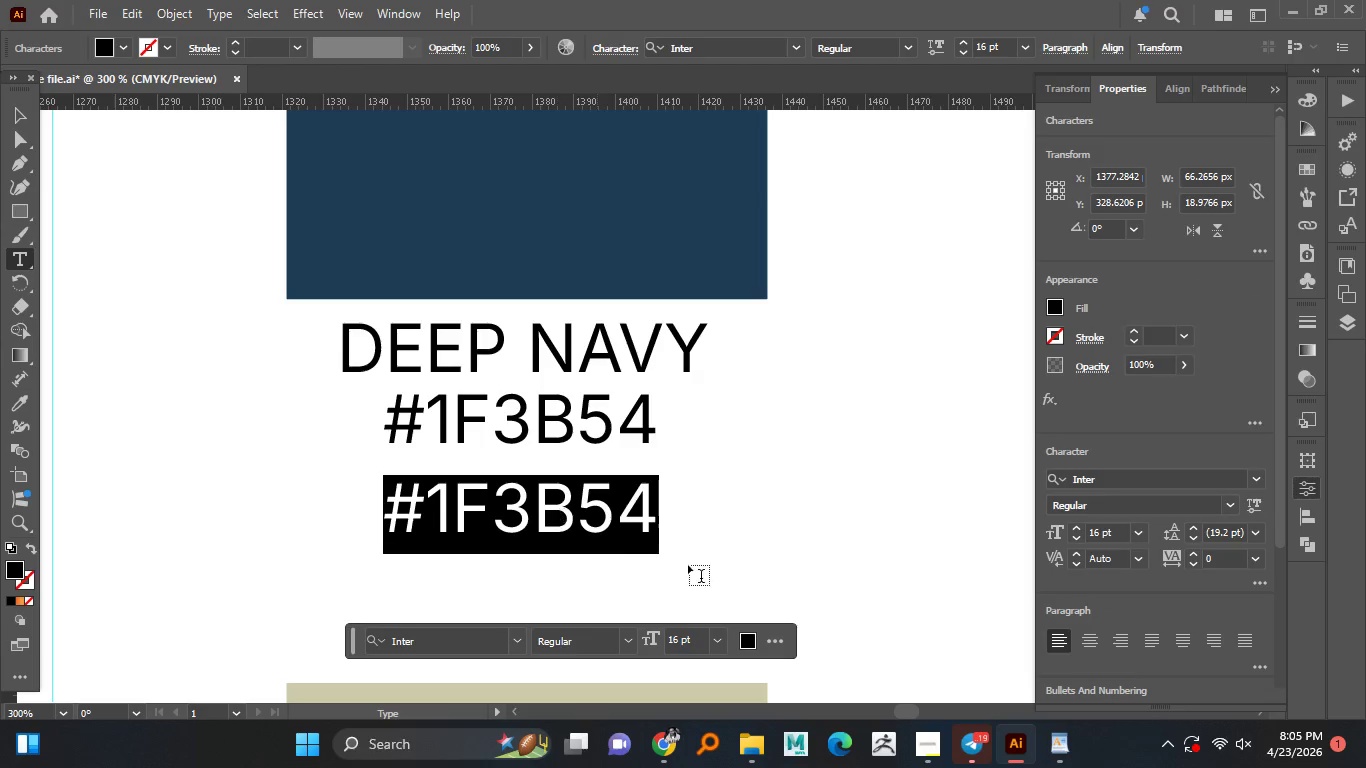 
double_click([548, 518])
 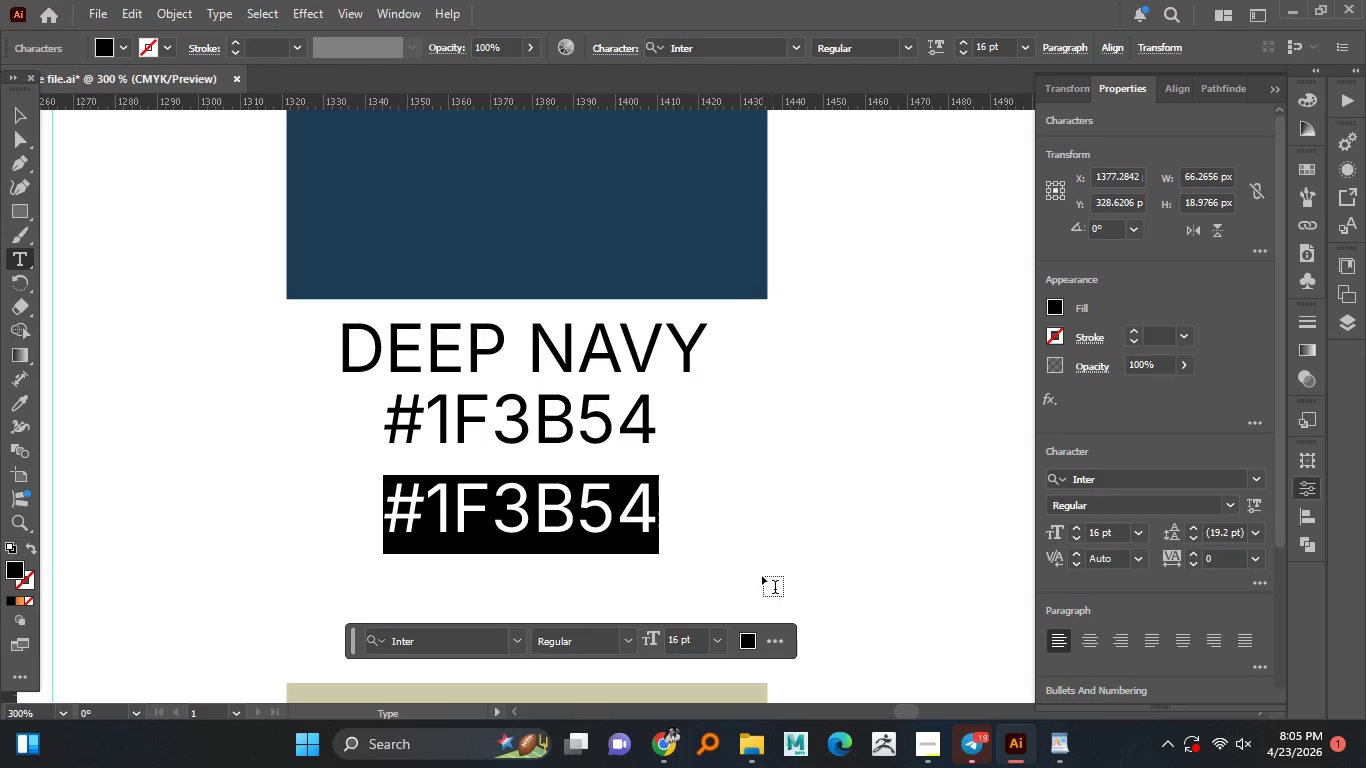 
triple_click([557, 517])
 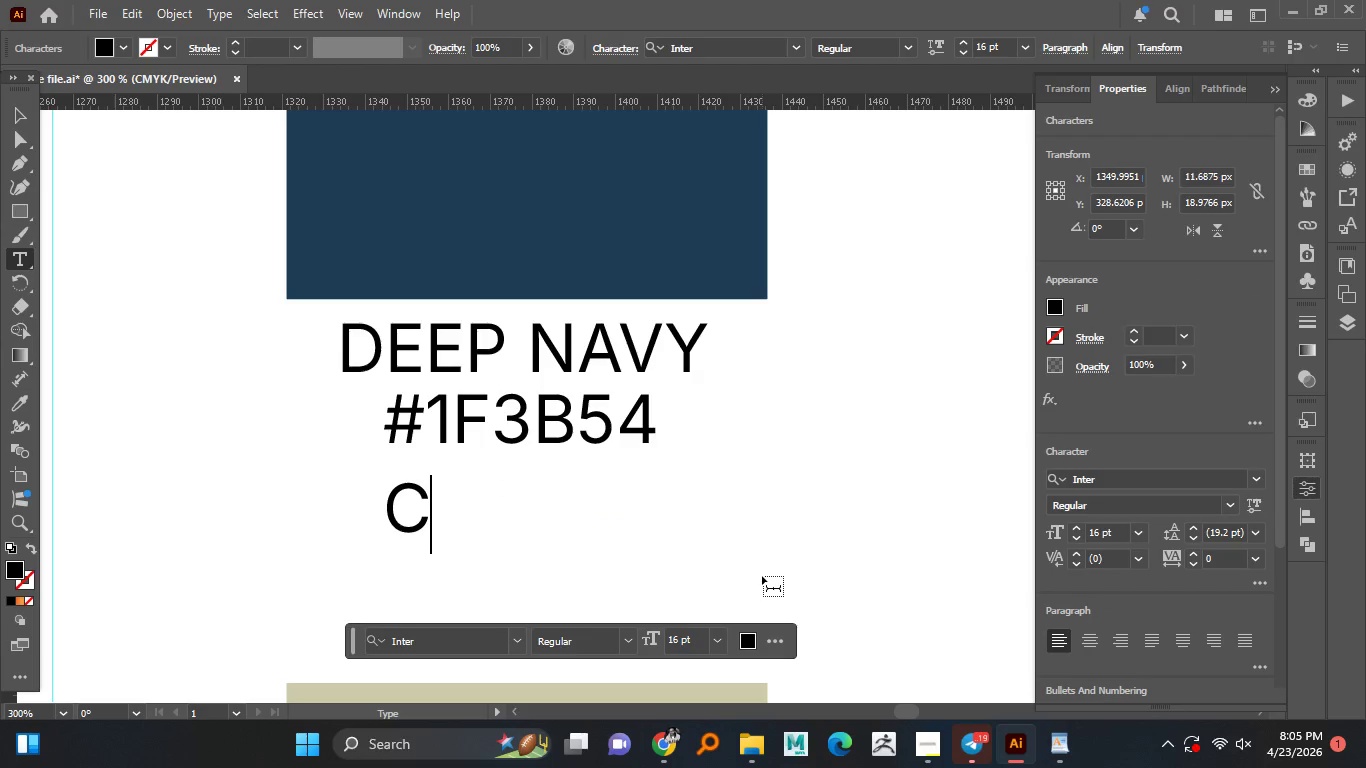 
type(CMYK 90 70 40 0)
 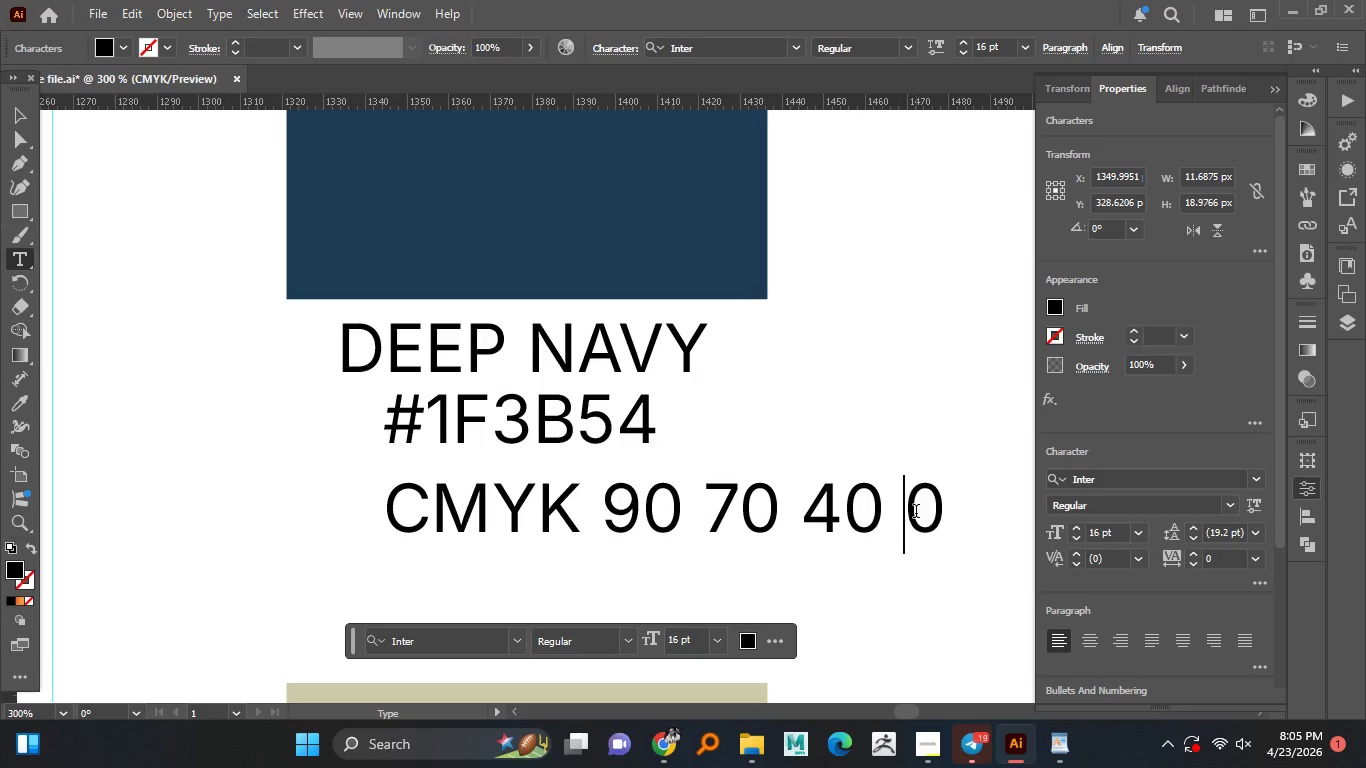 
left_click([916, 513])
 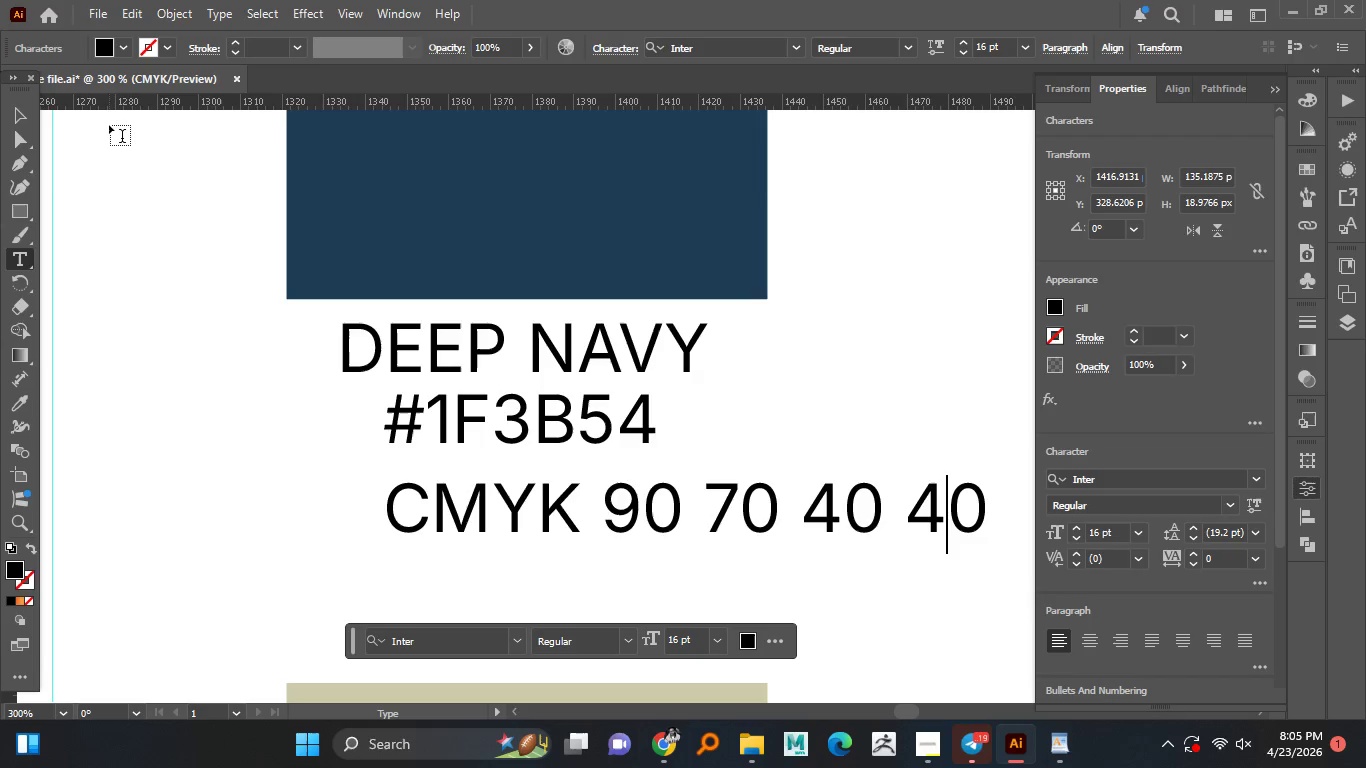 
key(4)
 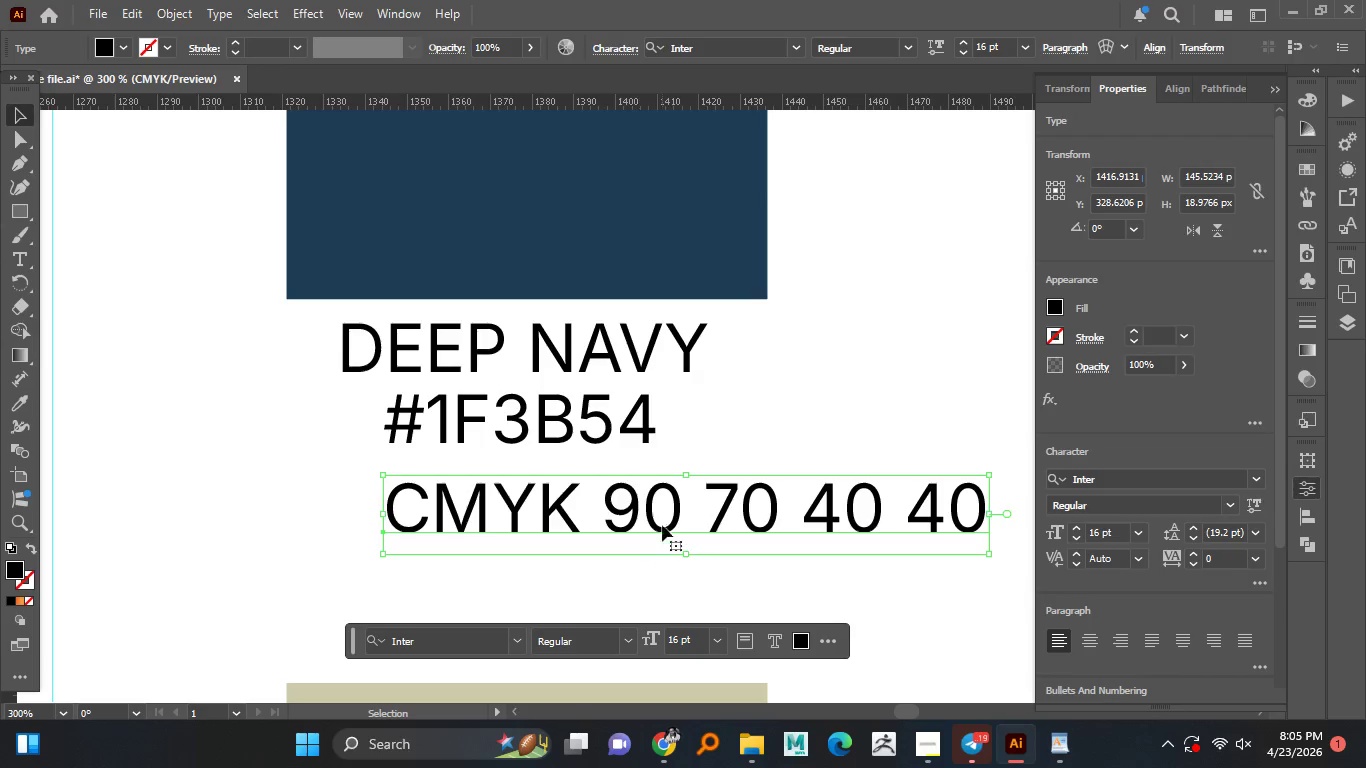 
left_click([19, 117])
 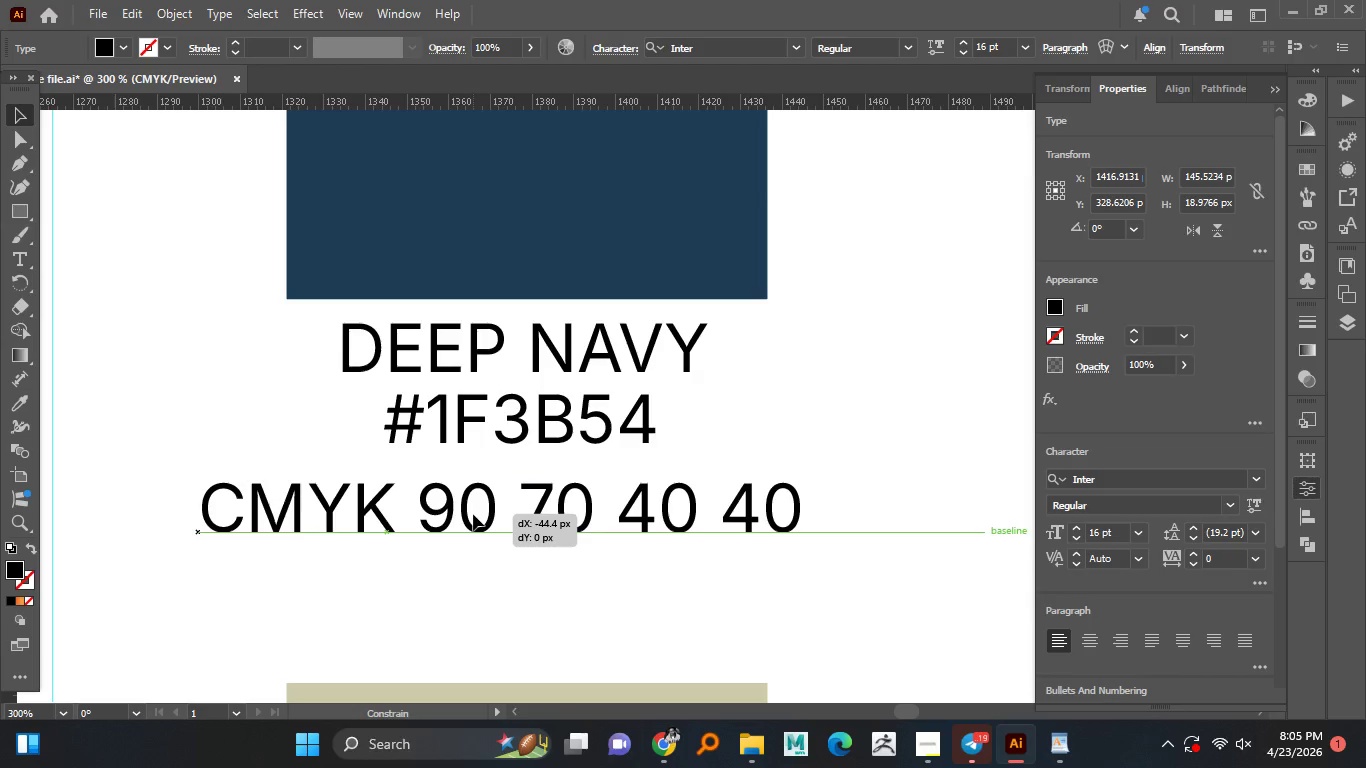 
left_click_drag(start_coordinate=[658, 518], to_coordinate=[474, 500])
 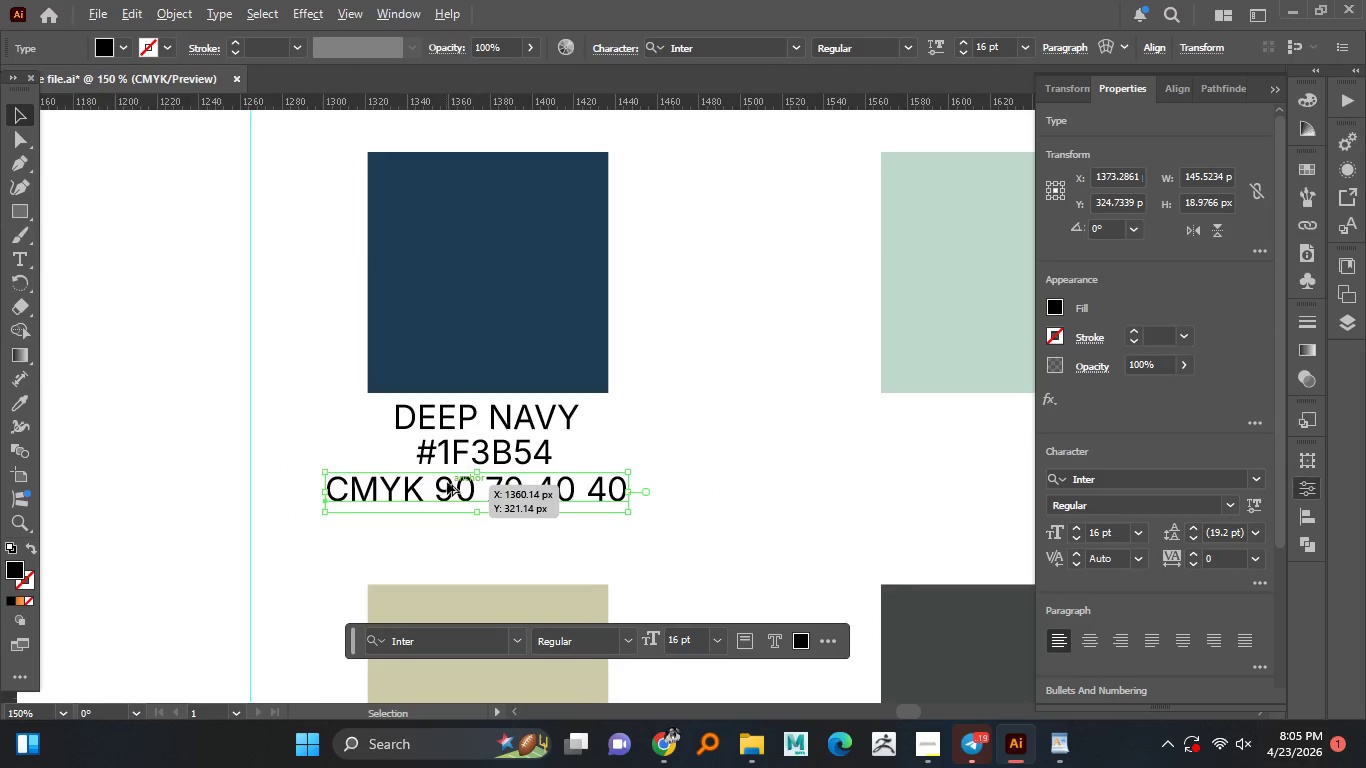 
hold_key(key=ShiftLeft, duration=1.5)
 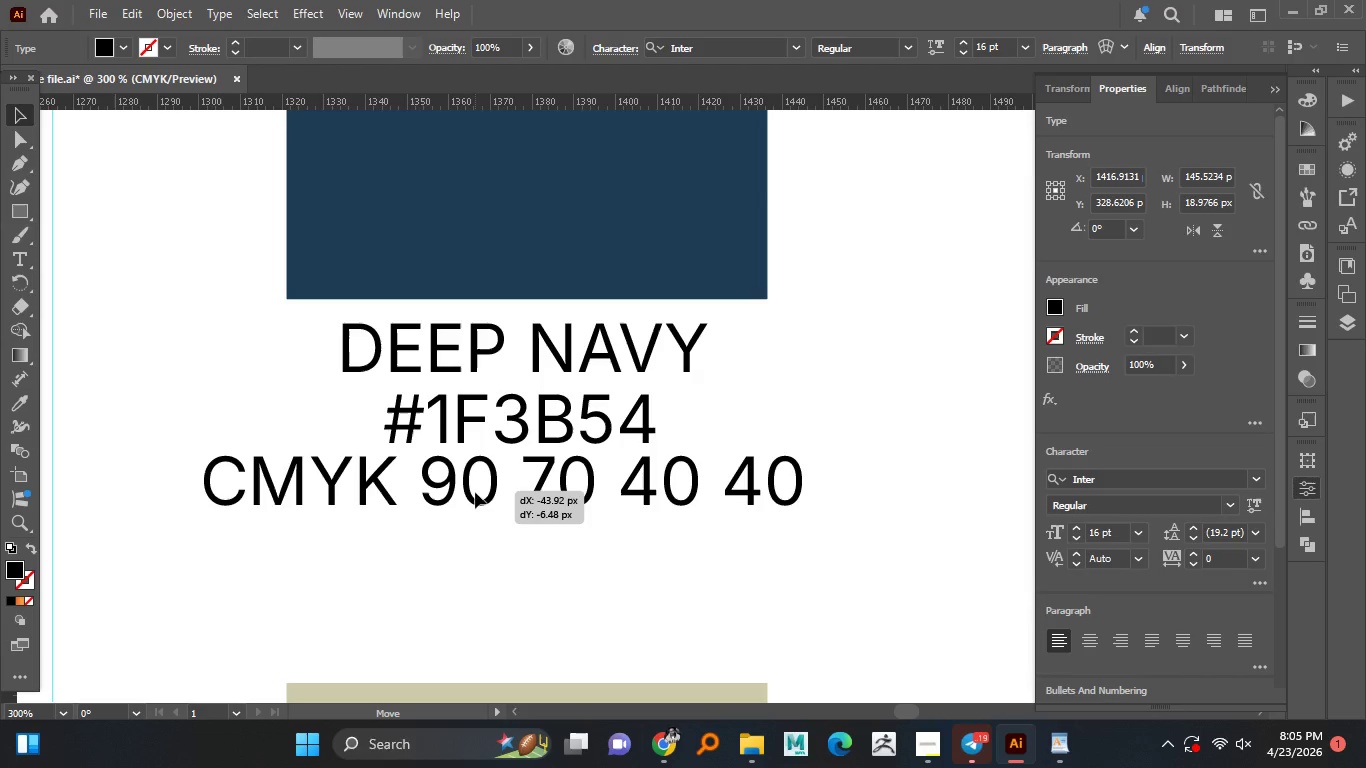 
hold_key(key=ShiftLeft, duration=0.47)
 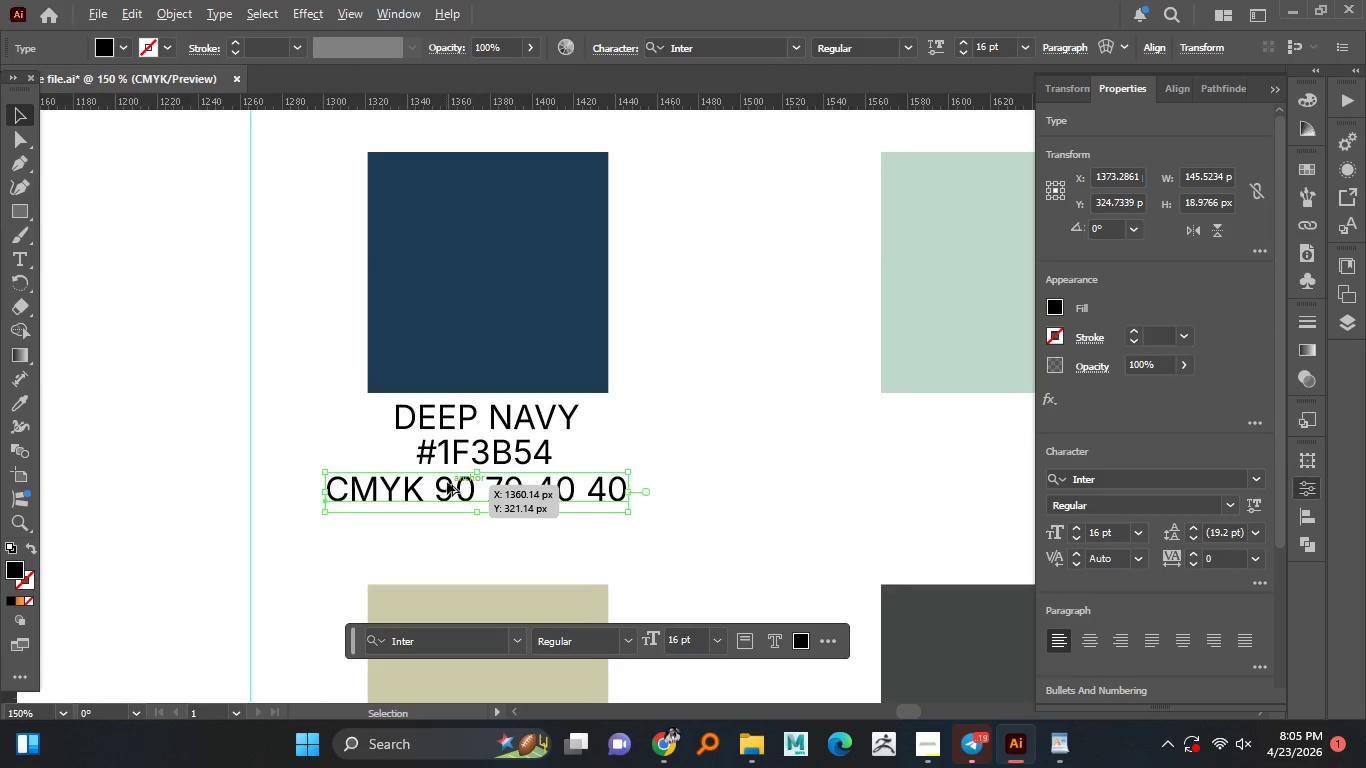 
hold_key(key=AltLeft, duration=1.12)
scroll: coordinate [446, 483], scroll_direction: down, amount: 2.0
 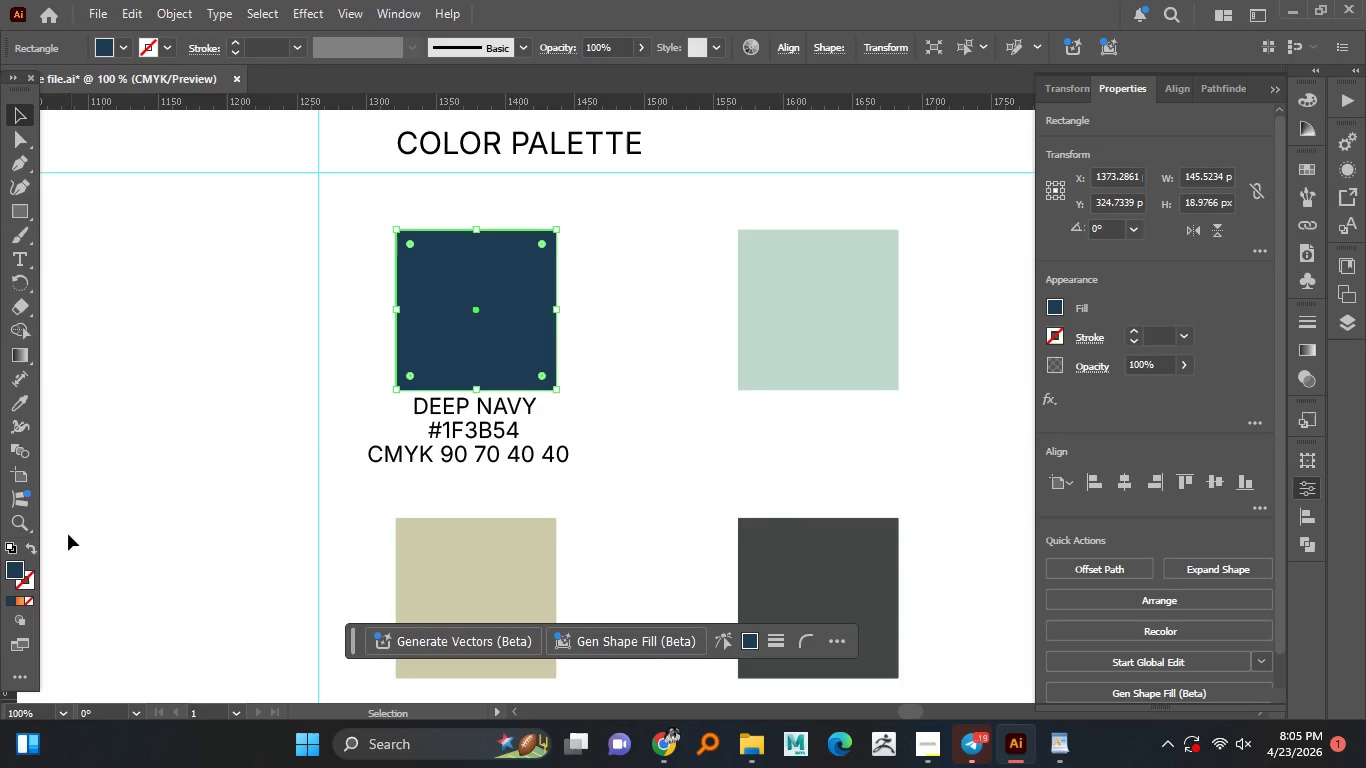 
left_click([491, 342])
 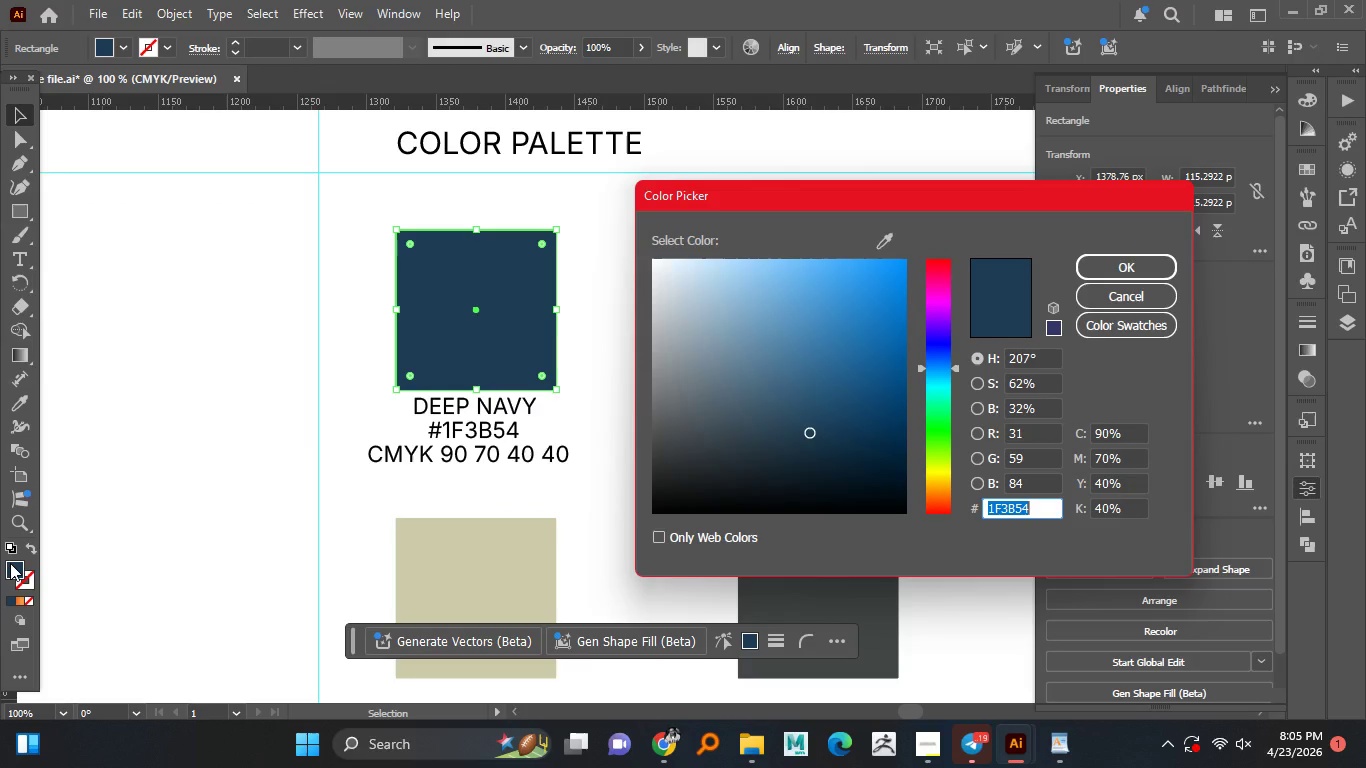 
double_click([10, 563])
 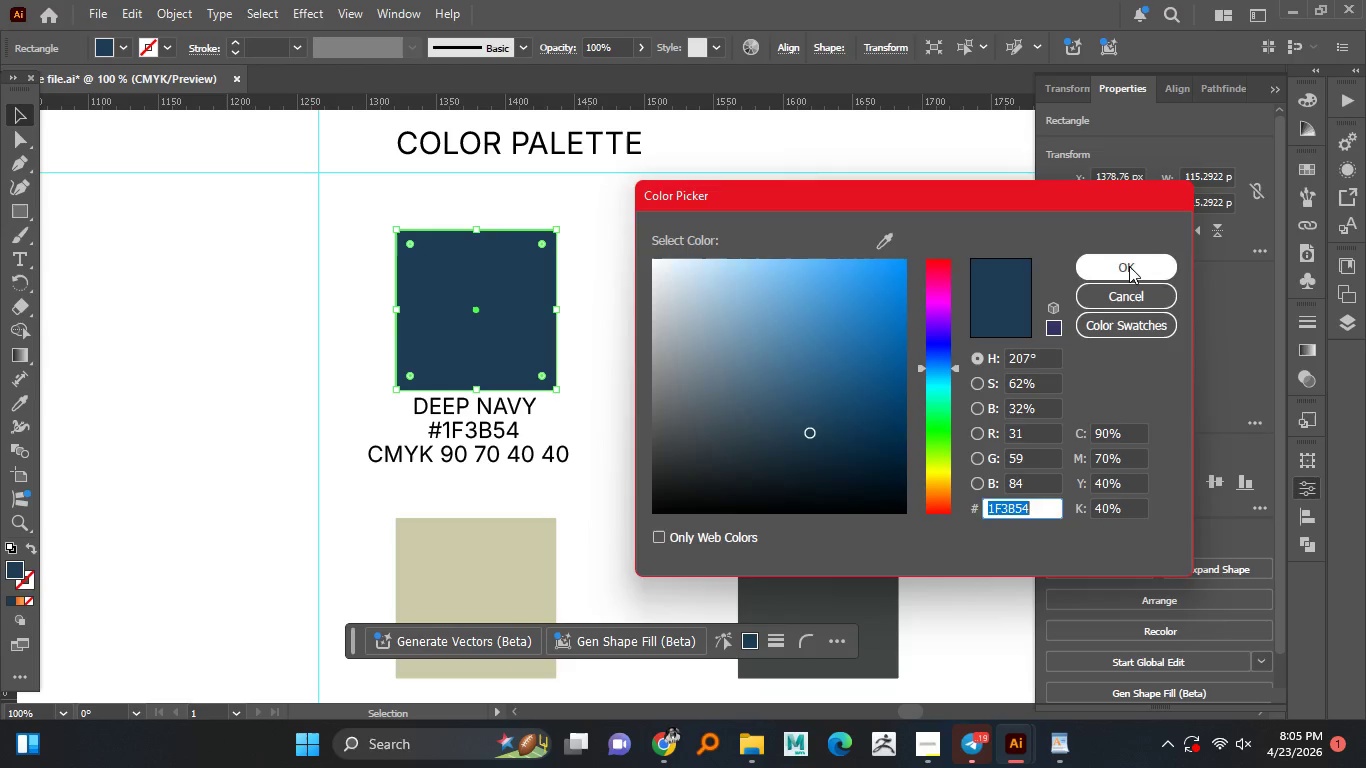 
left_click([1129, 266])
 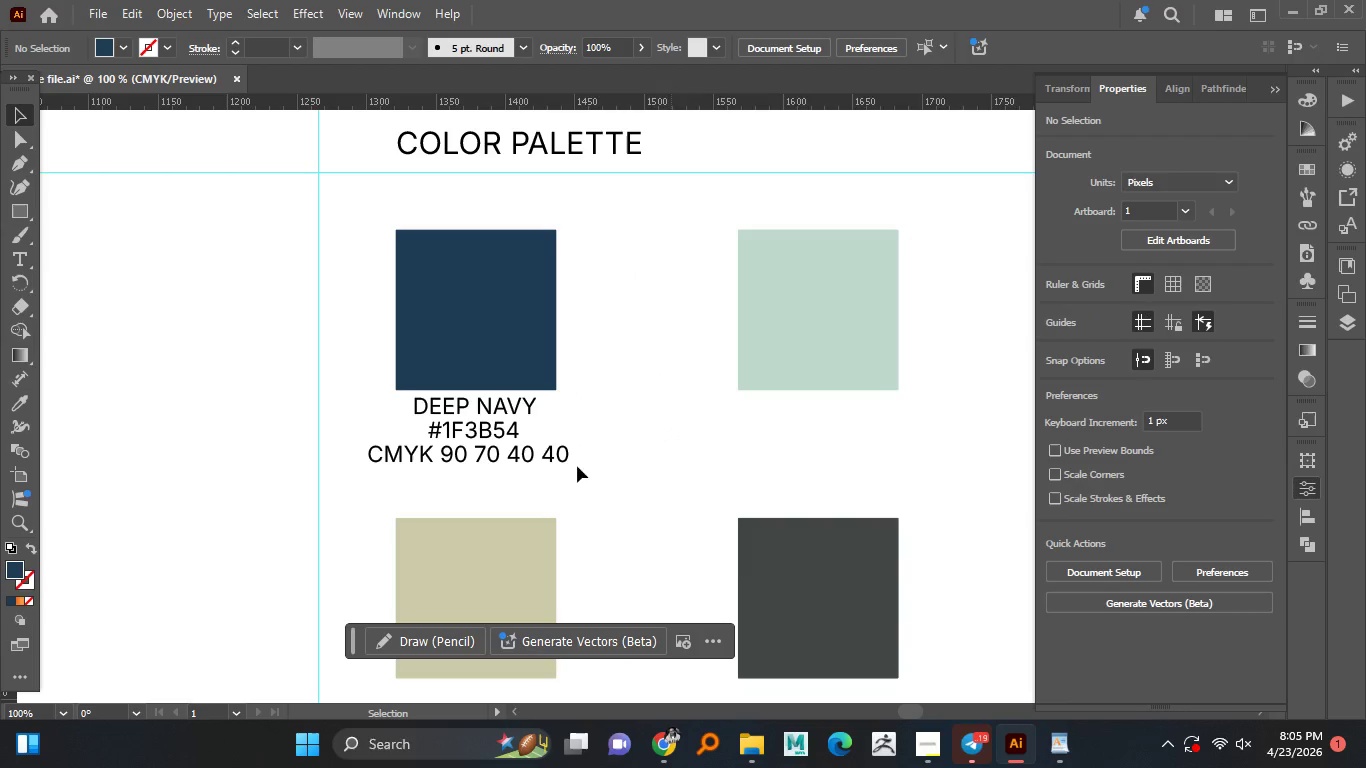 
left_click([680, 388])
 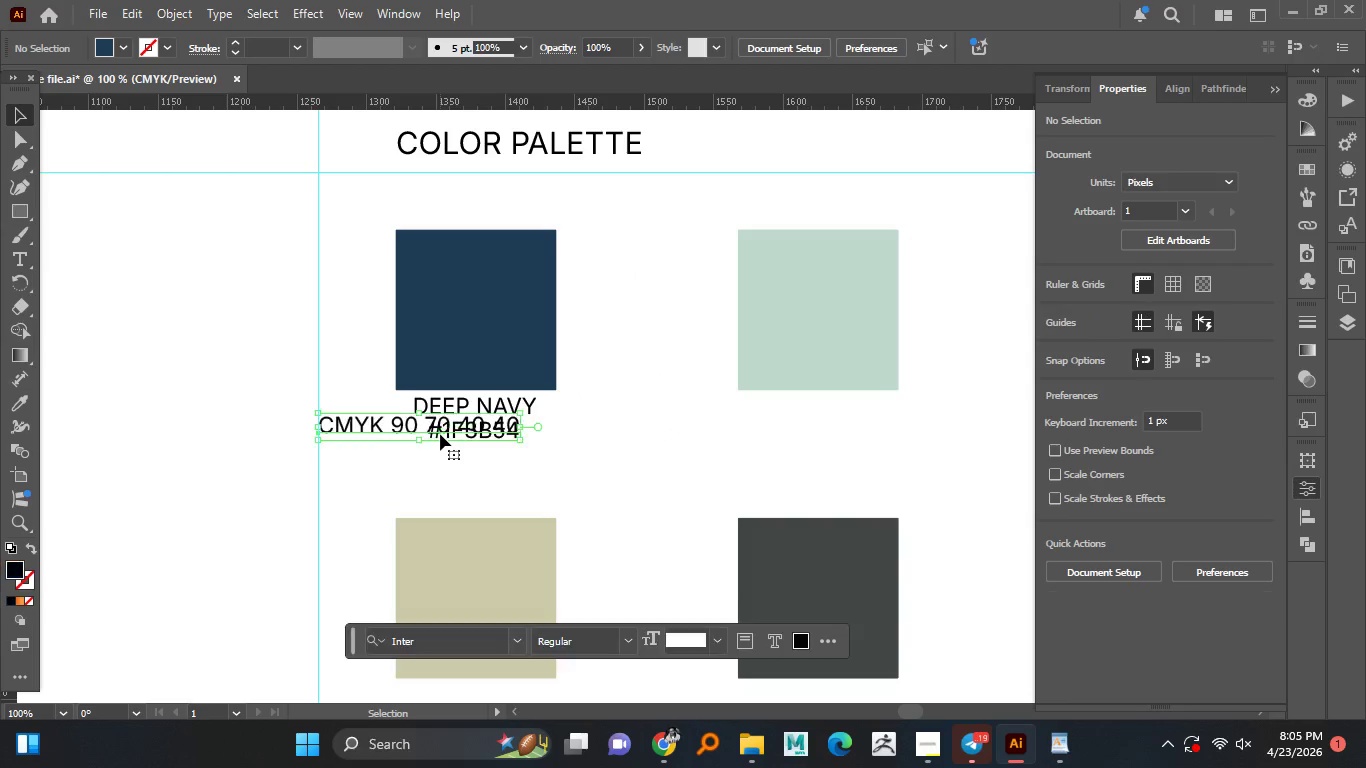 
left_click_drag(start_coordinate=[487, 465], to_coordinate=[440, 431])
 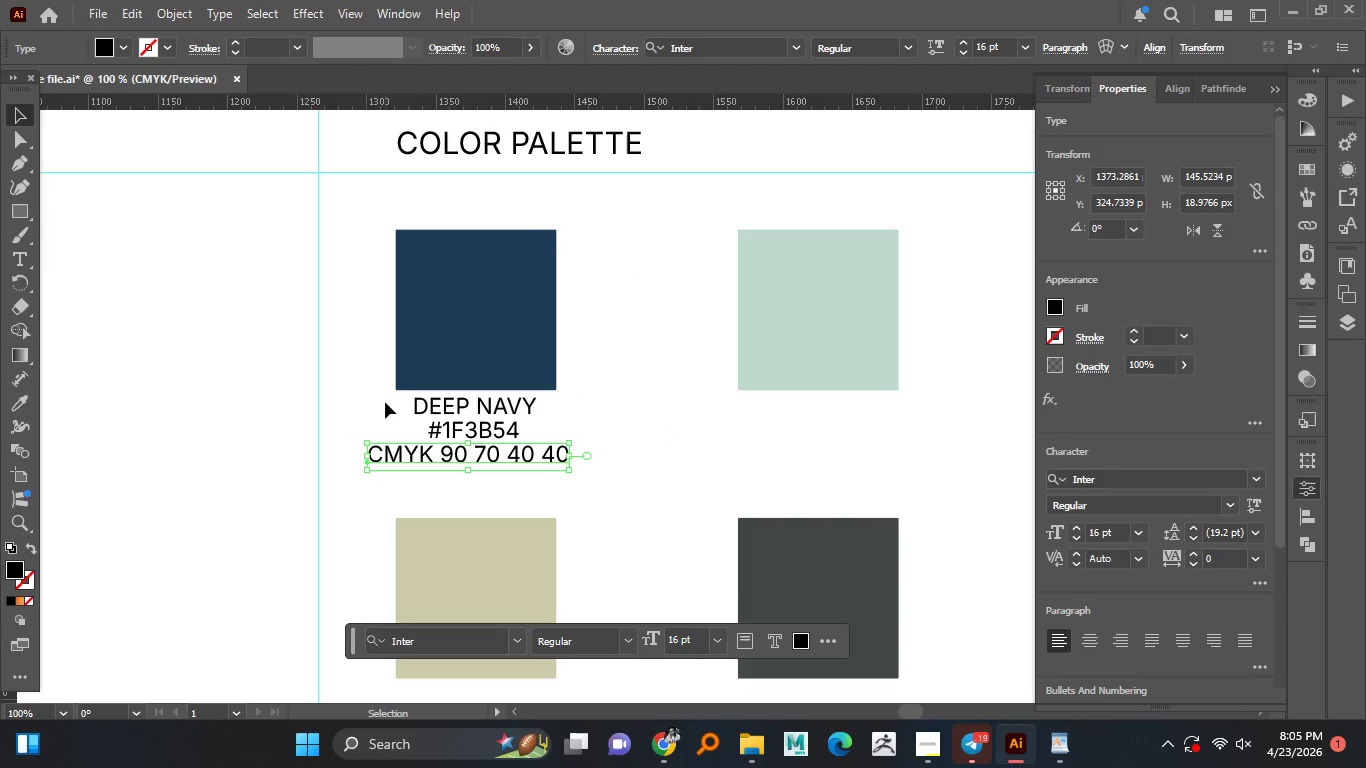 
key(Control+Z)
 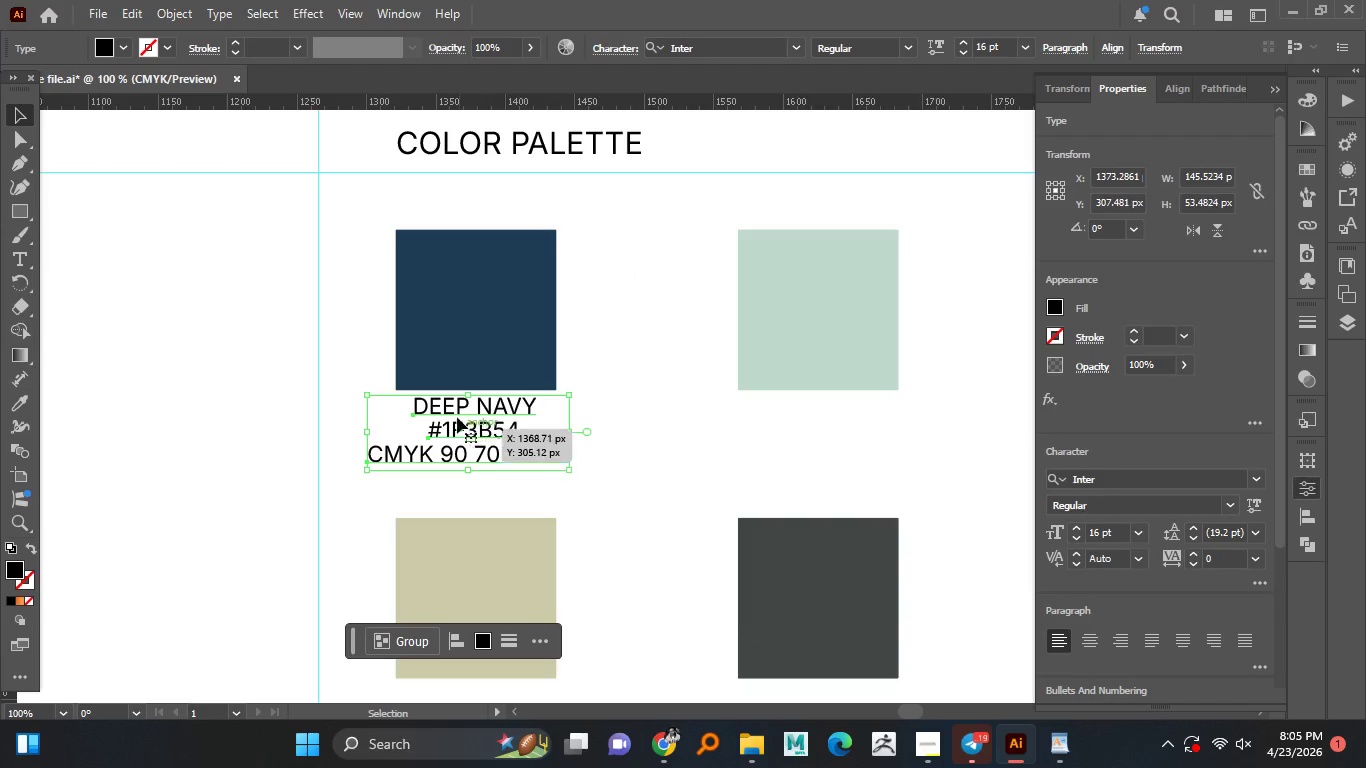 
left_click_drag(start_coordinate=[378, 402], to_coordinate=[469, 470])
 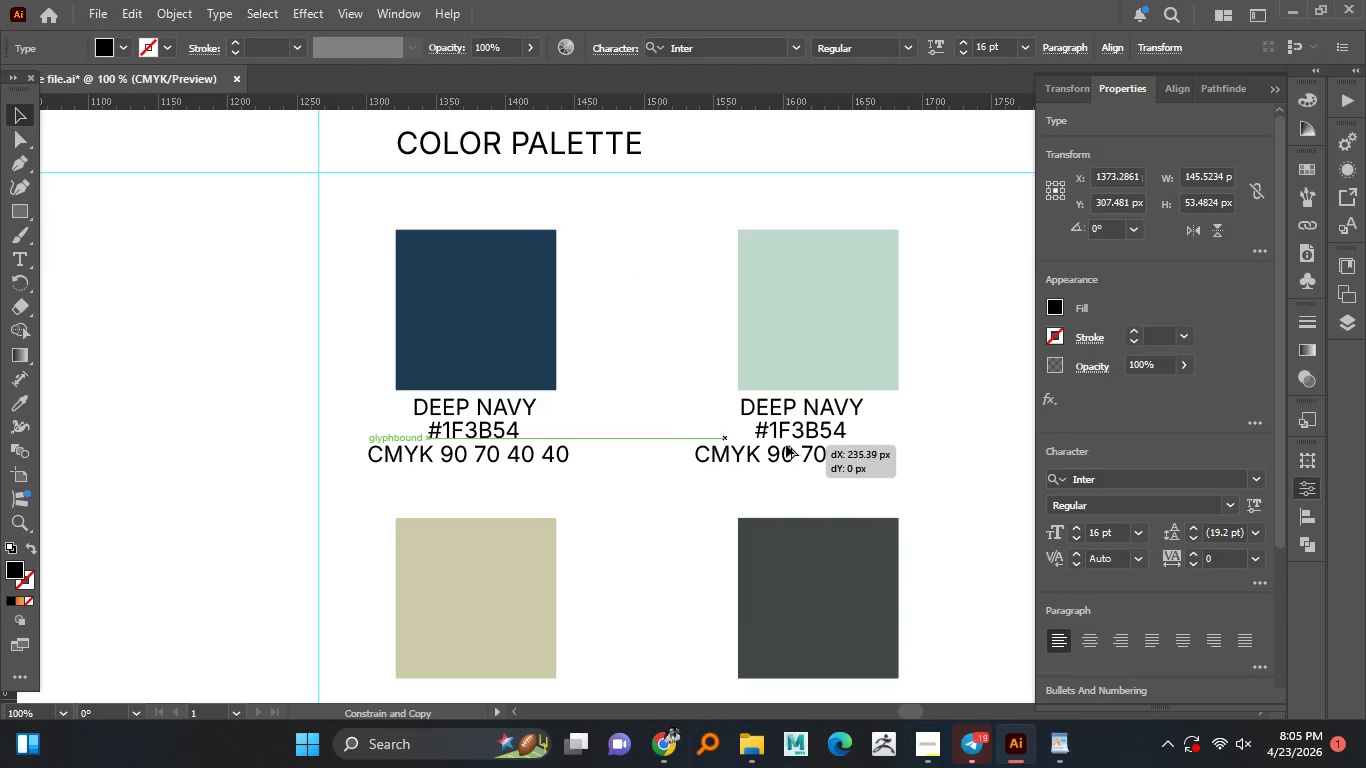 
hold_key(key=AltLeft, duration=2.56)
left_click_drag(start_coordinate=[457, 410], to_coordinate=[803, 449])
 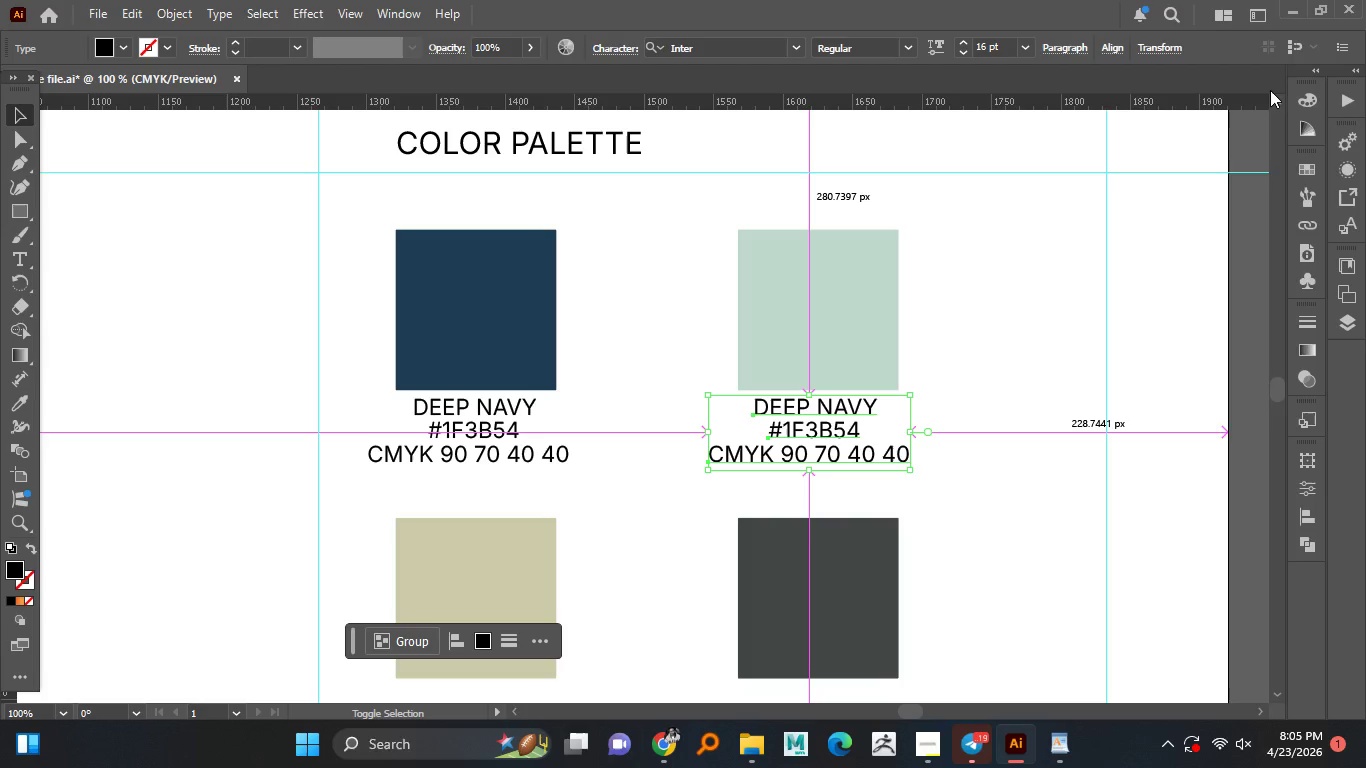 
hold_key(key=ShiftLeft, duration=1.5)
 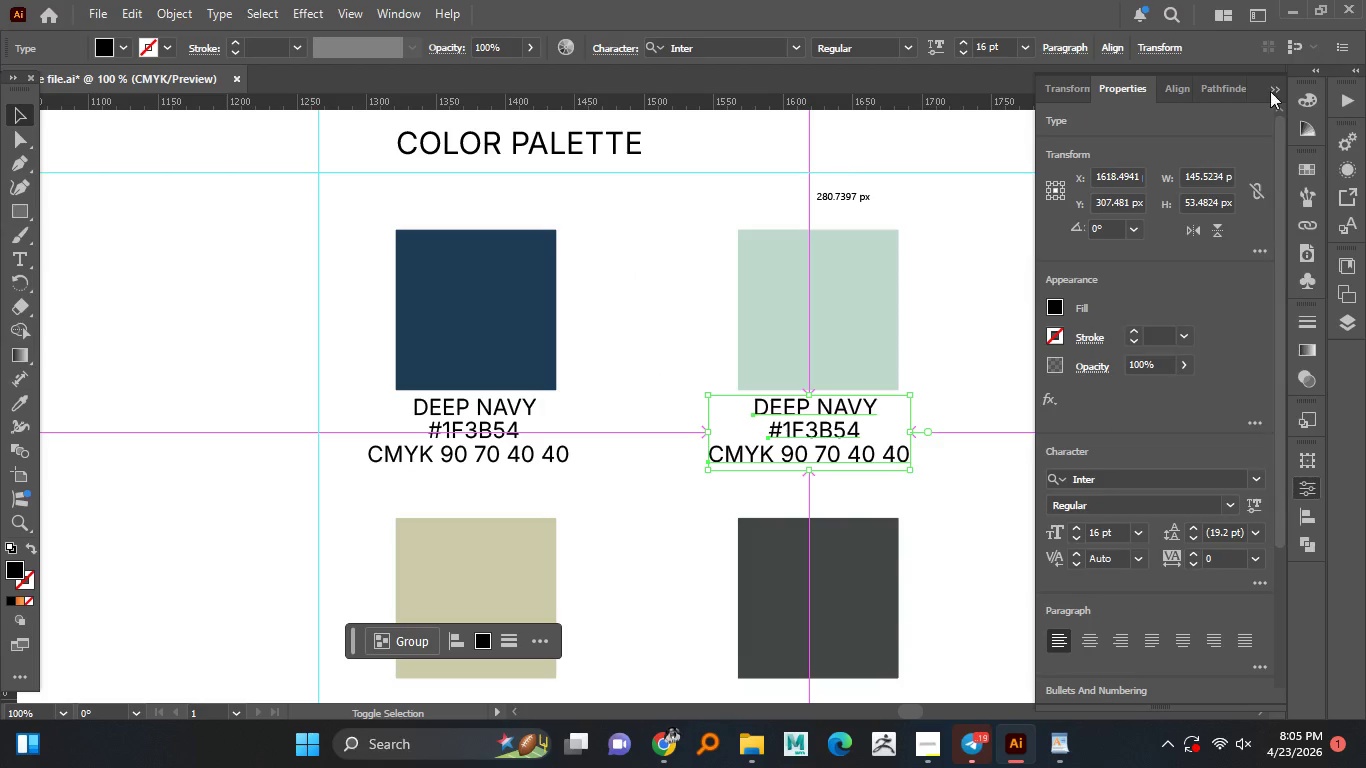 
hold_key(key=ShiftLeft, duration=0.73)
 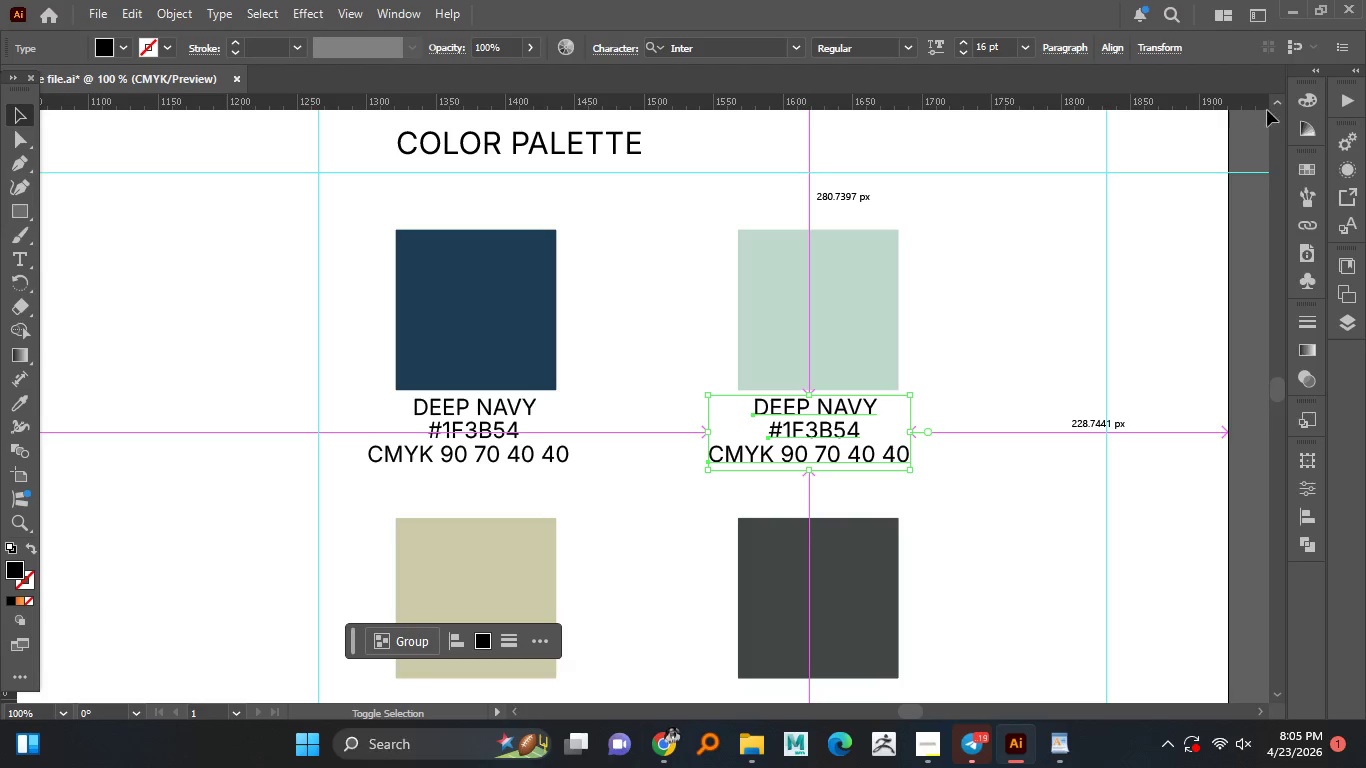 
left_click([1270, 90])
 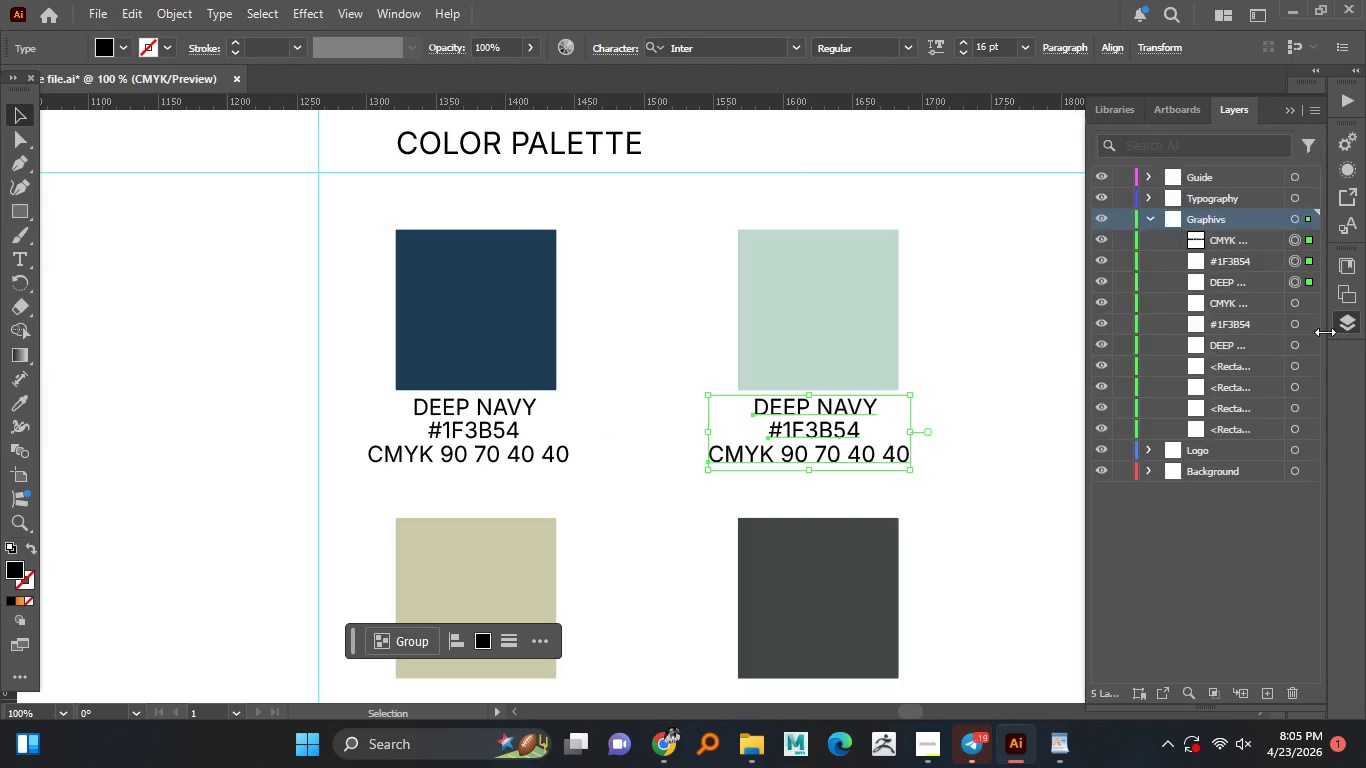 
left_click([1345, 330])
 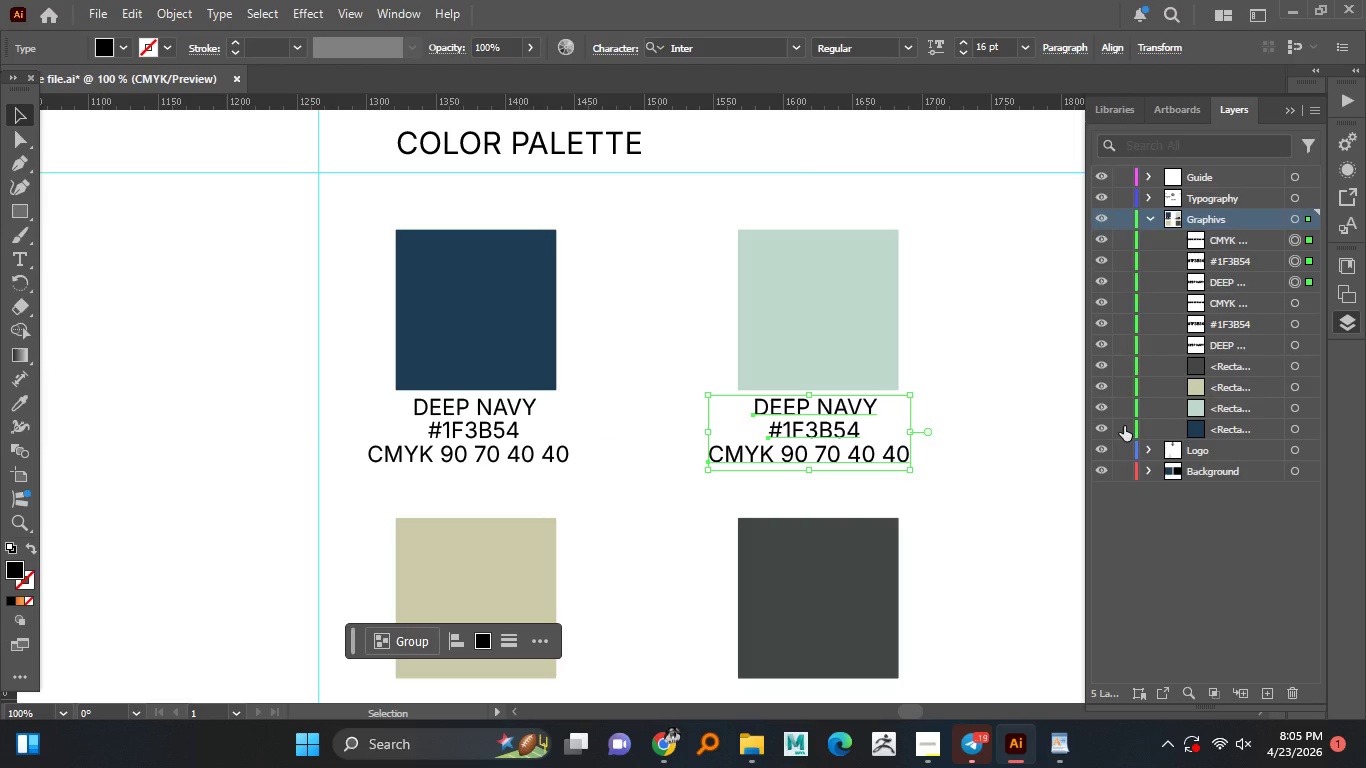 
mouse_move([1150, 411])
 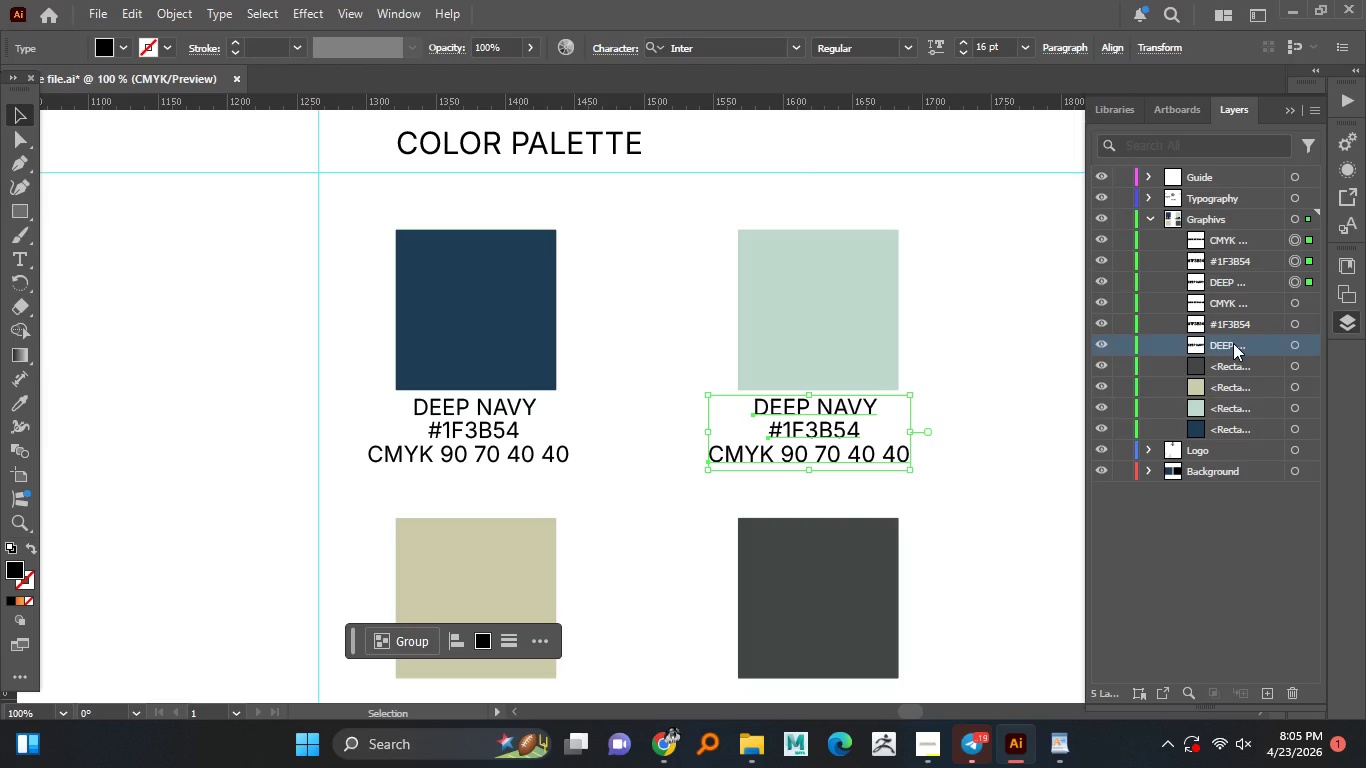 
left_click([1233, 342])
 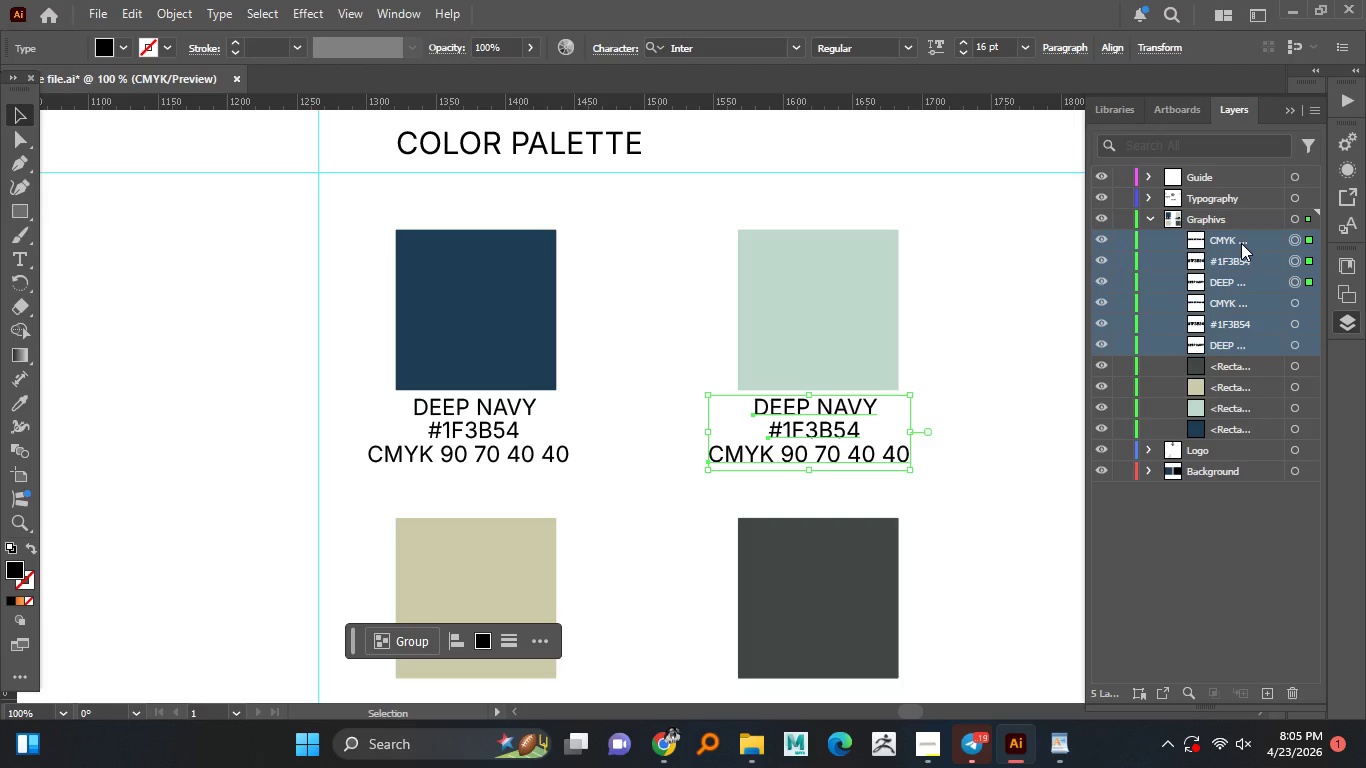 
hold_key(key=ShiftLeft, duration=0.61)
left_click([1241, 243])
 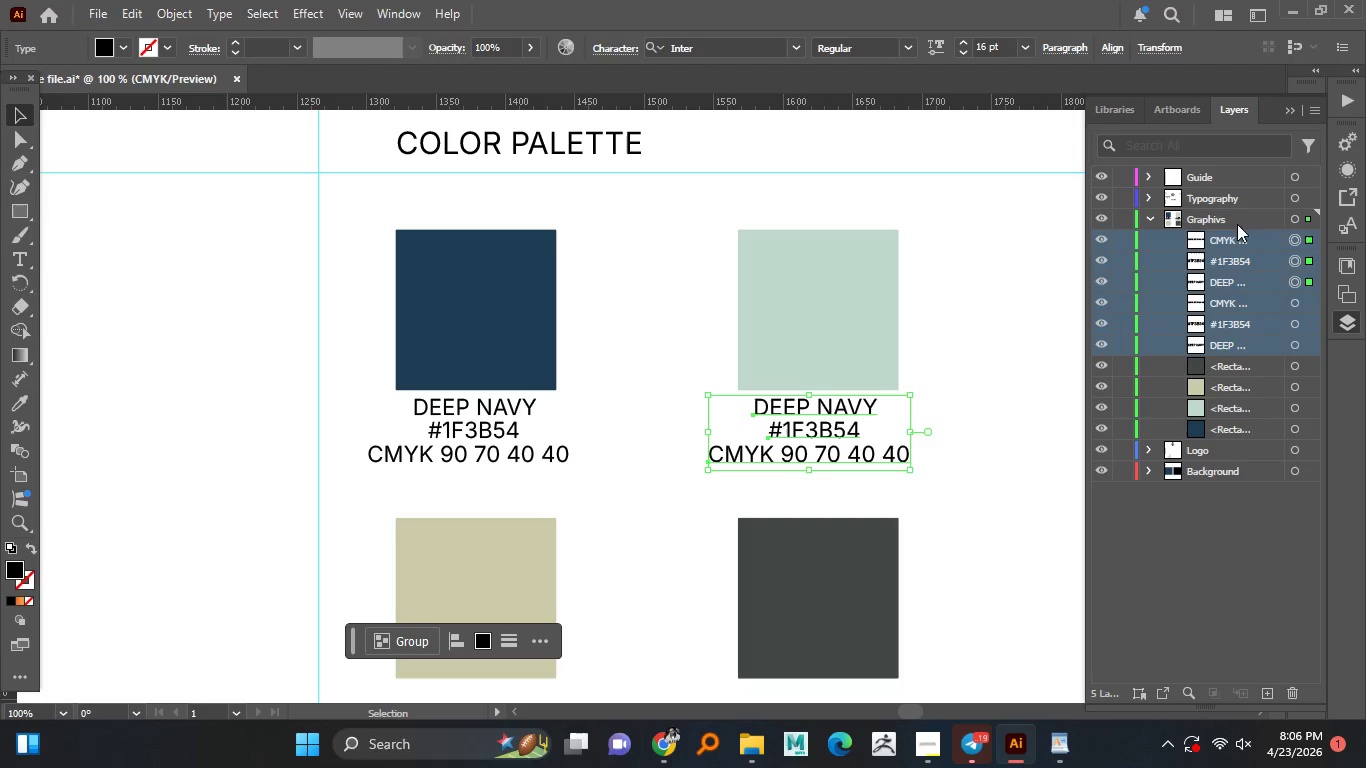 
wait(6.19)
 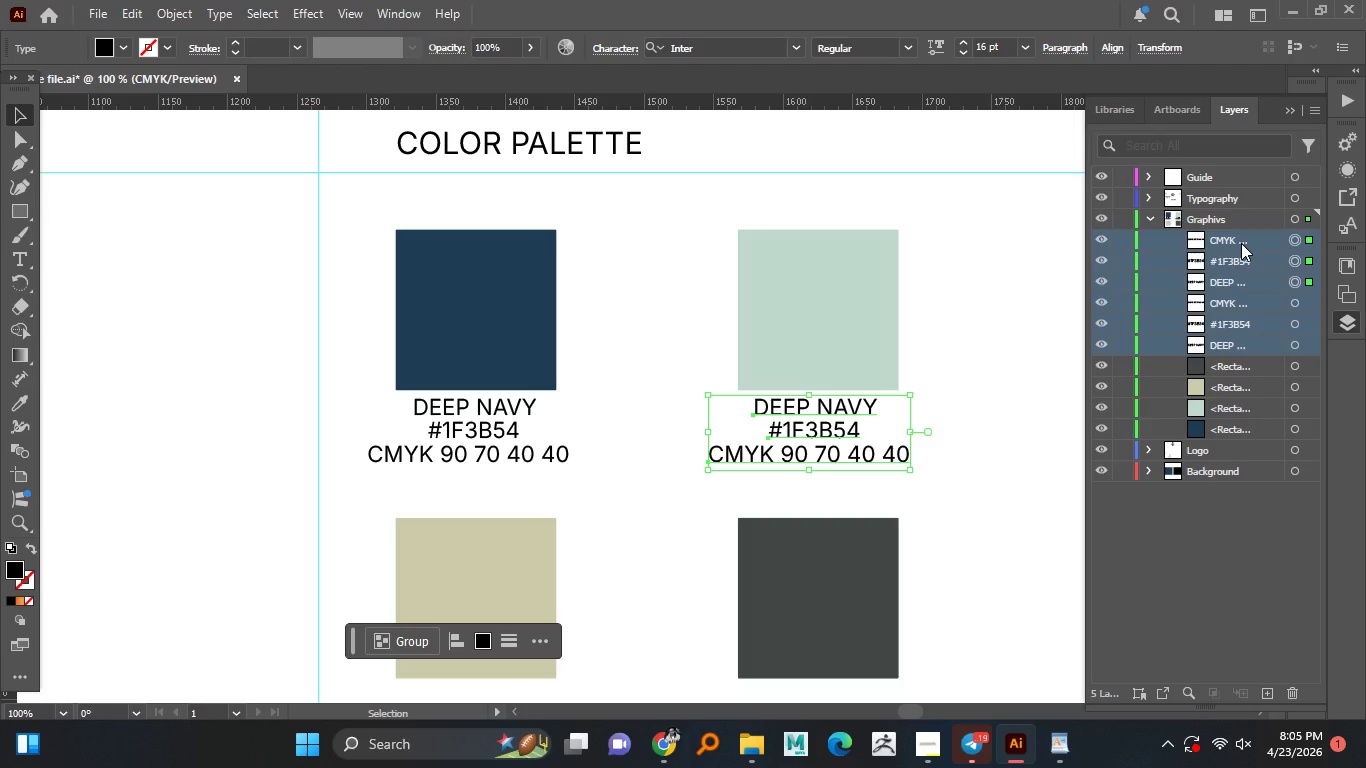 
left_click_drag(start_coordinate=[1228, 242], to_coordinate=[1243, 194])
 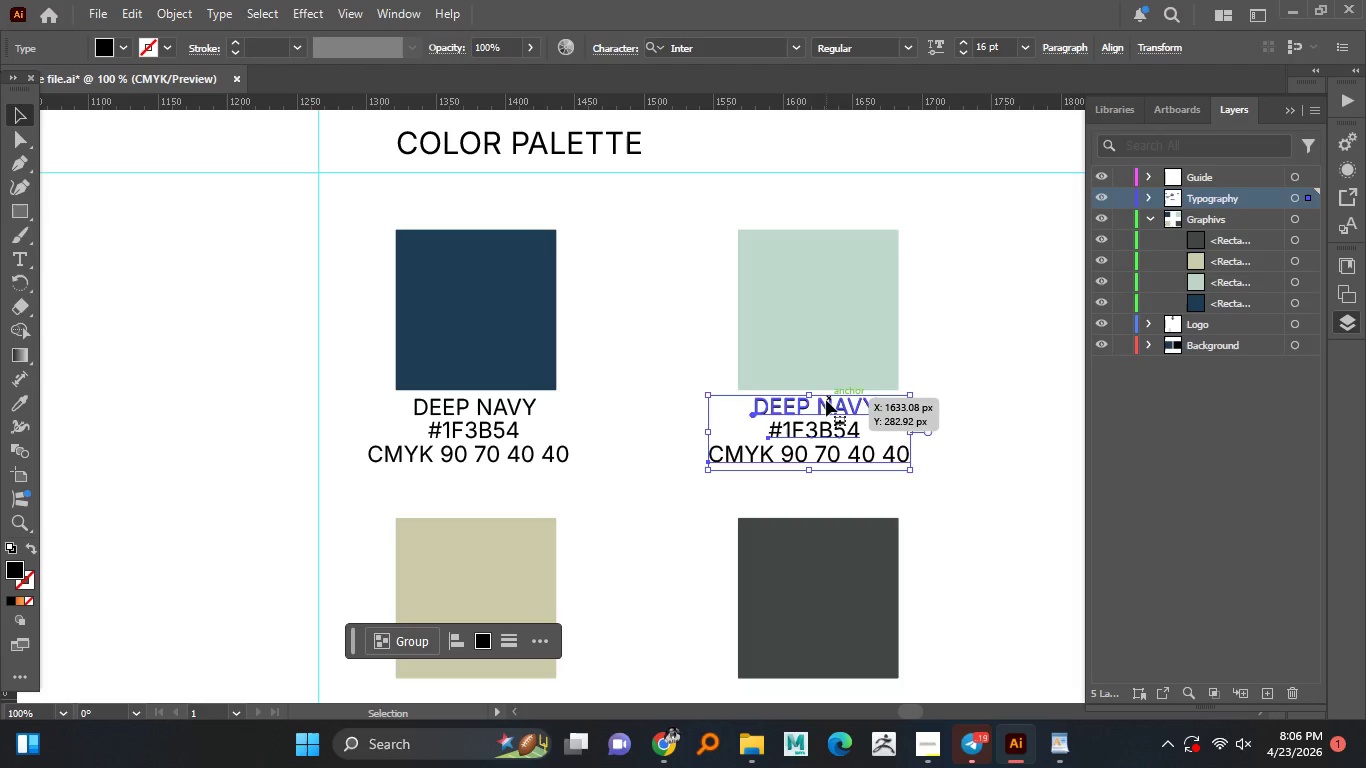 
wait(7.83)
 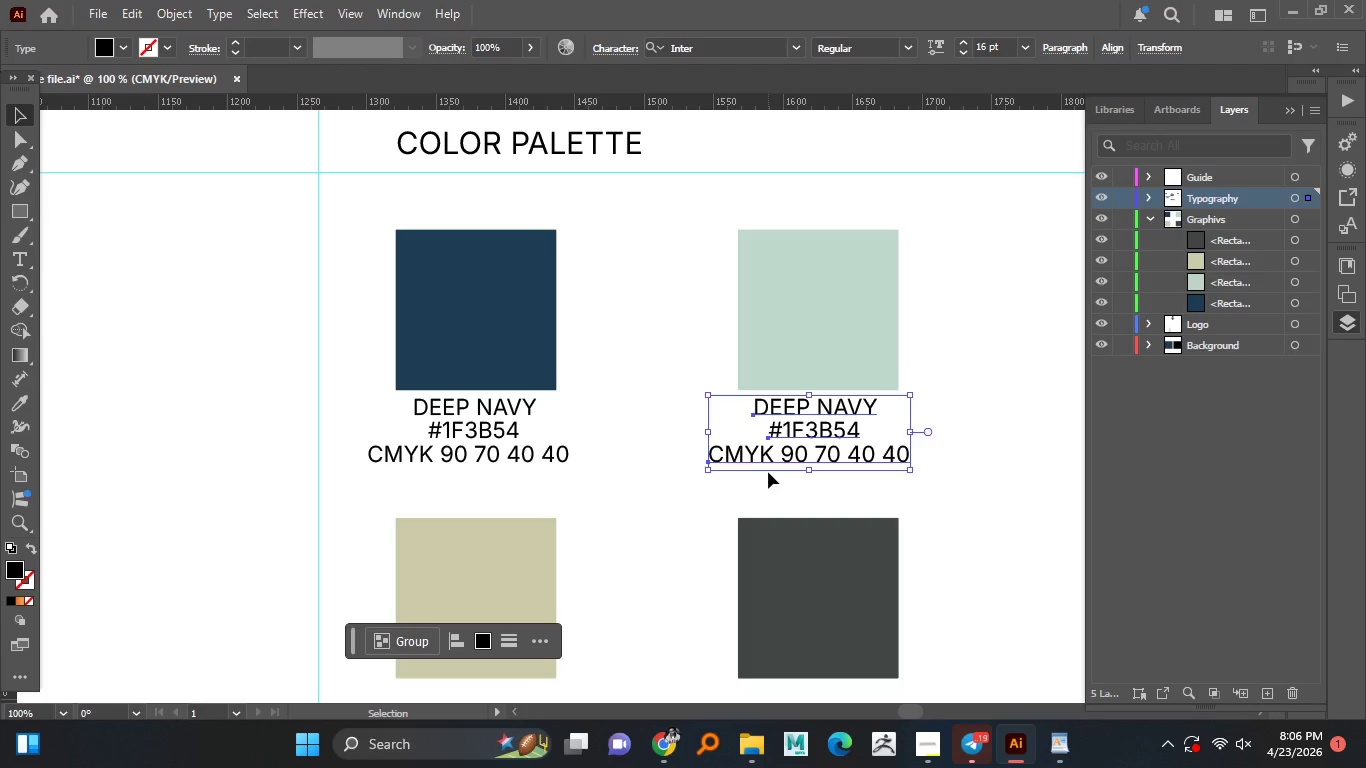 
double_click([836, 405])
 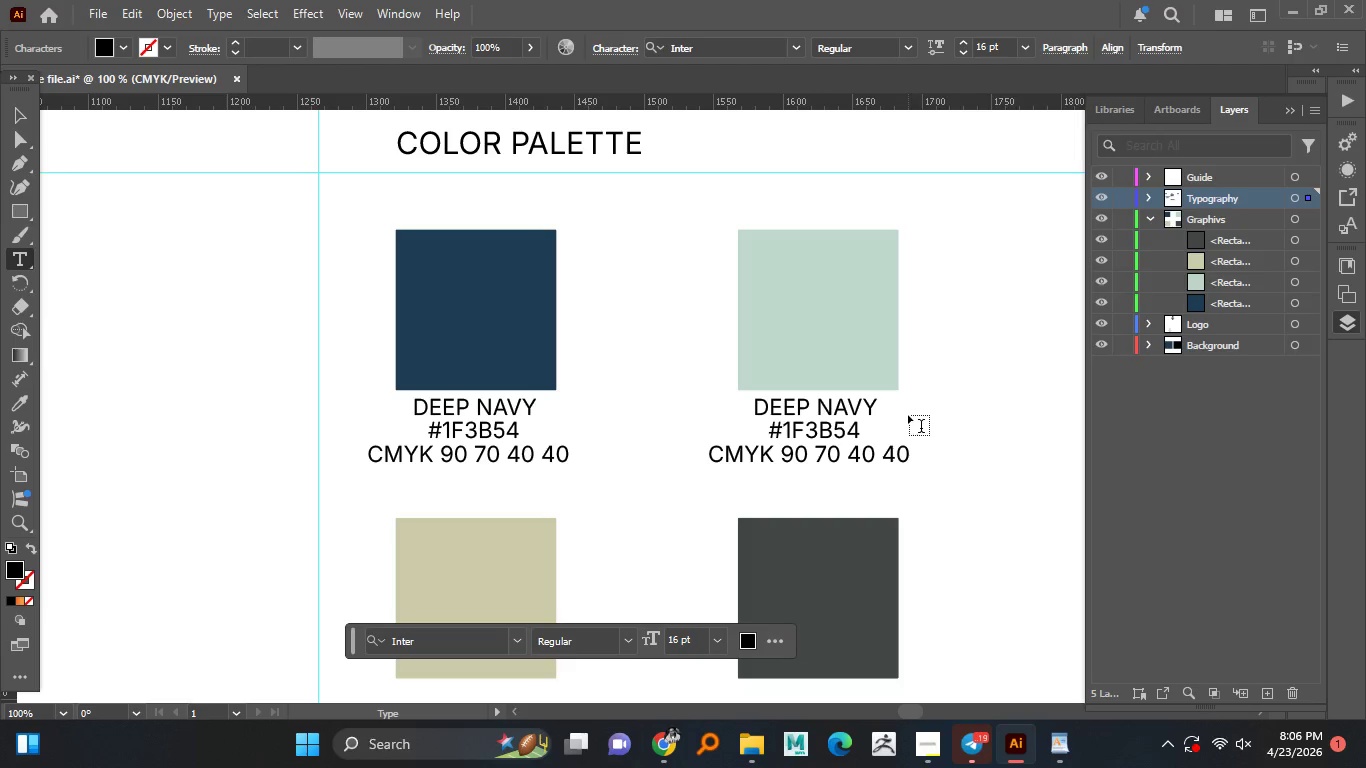 
triple_click([836, 405])
 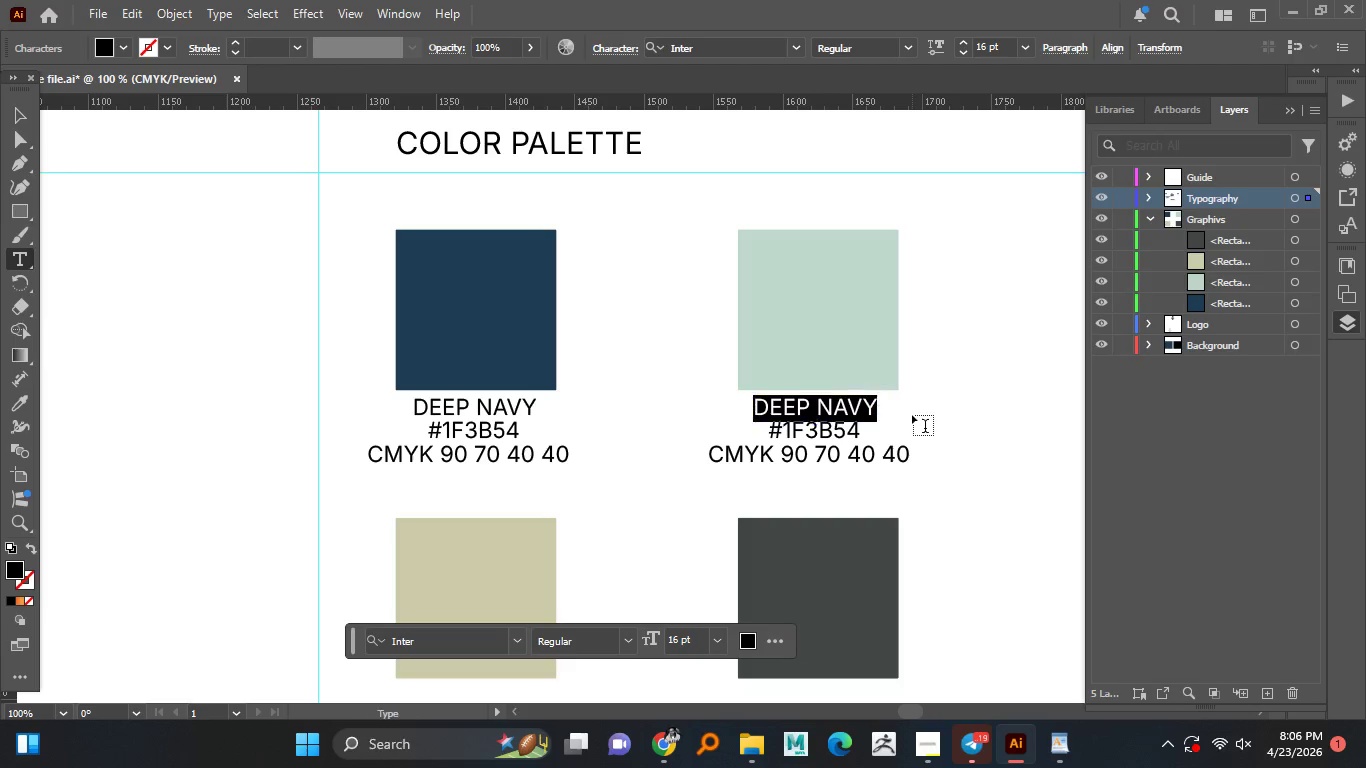 
key(Control+A)
 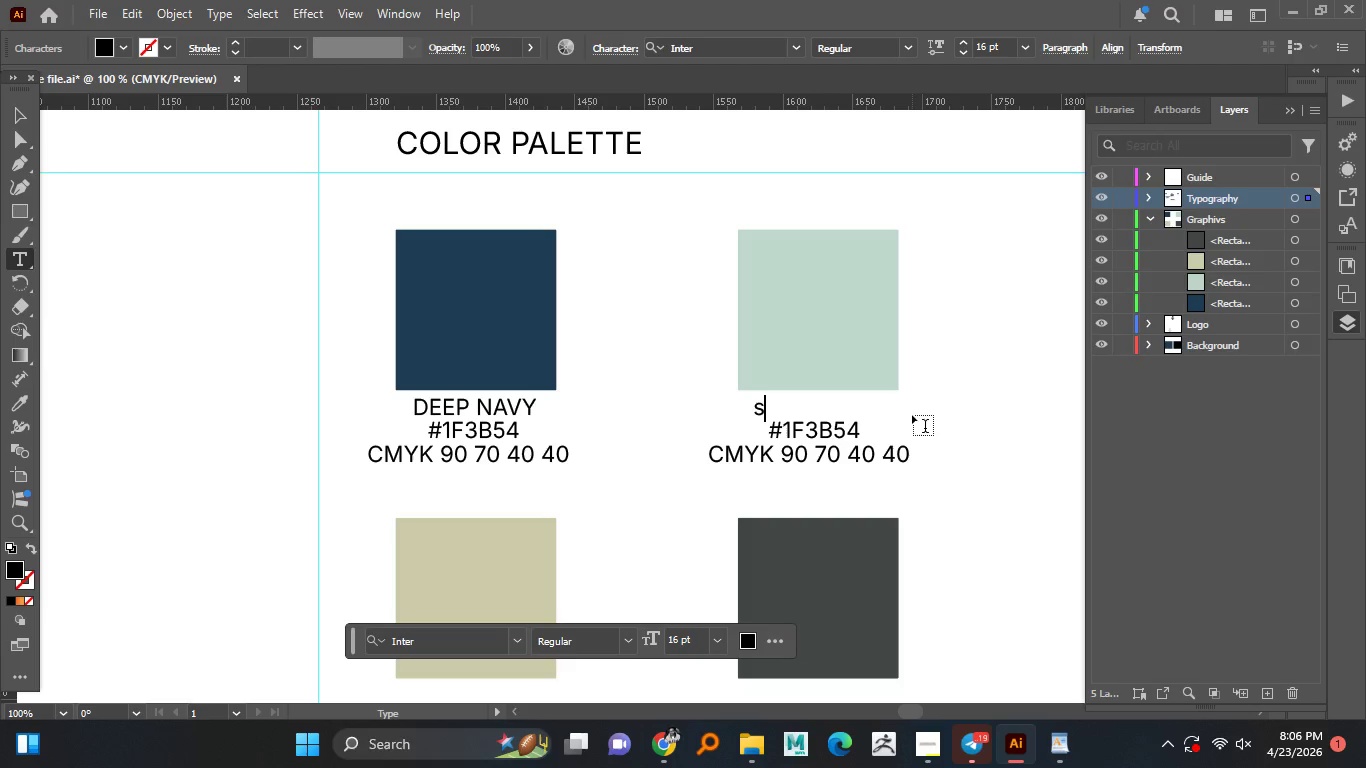 
type(s)
key(Backspace)
type(SEAFOAM MIST)
 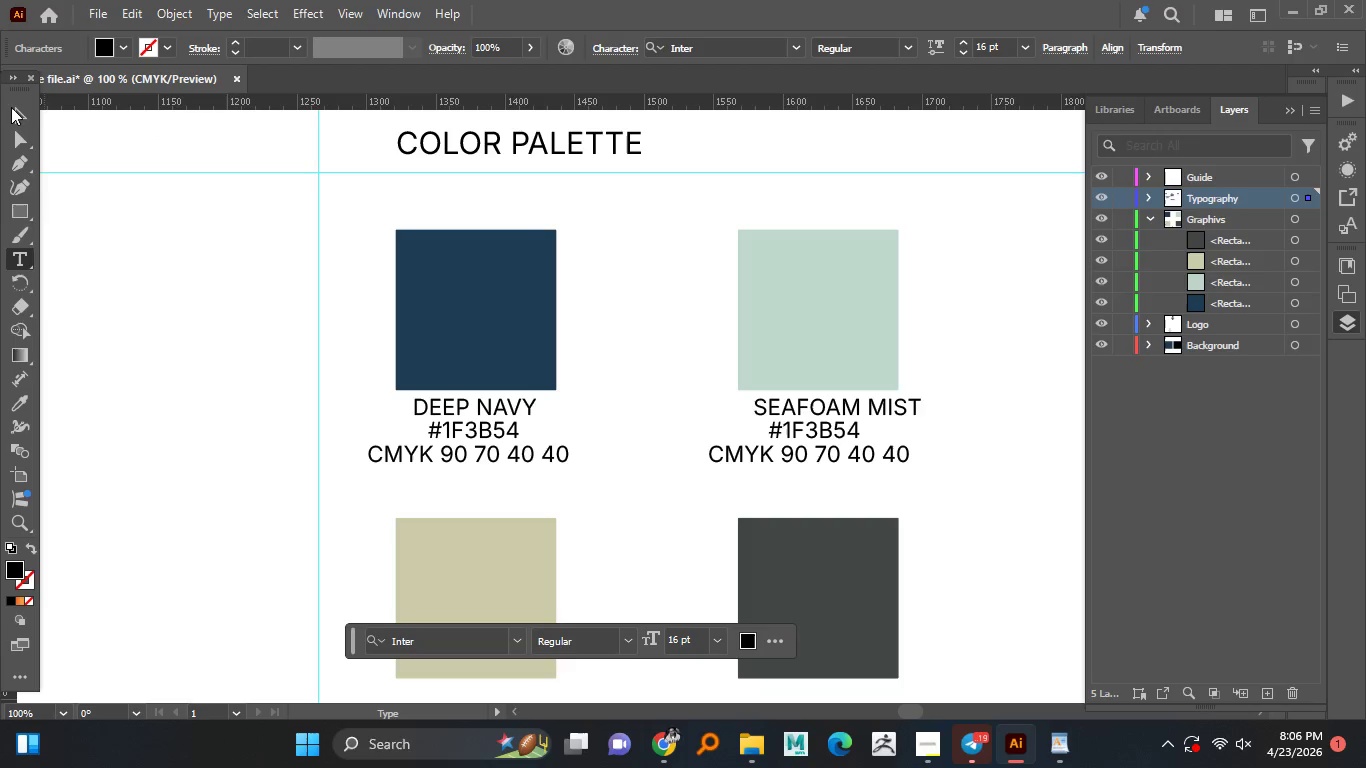 
double_click([11, 106])
 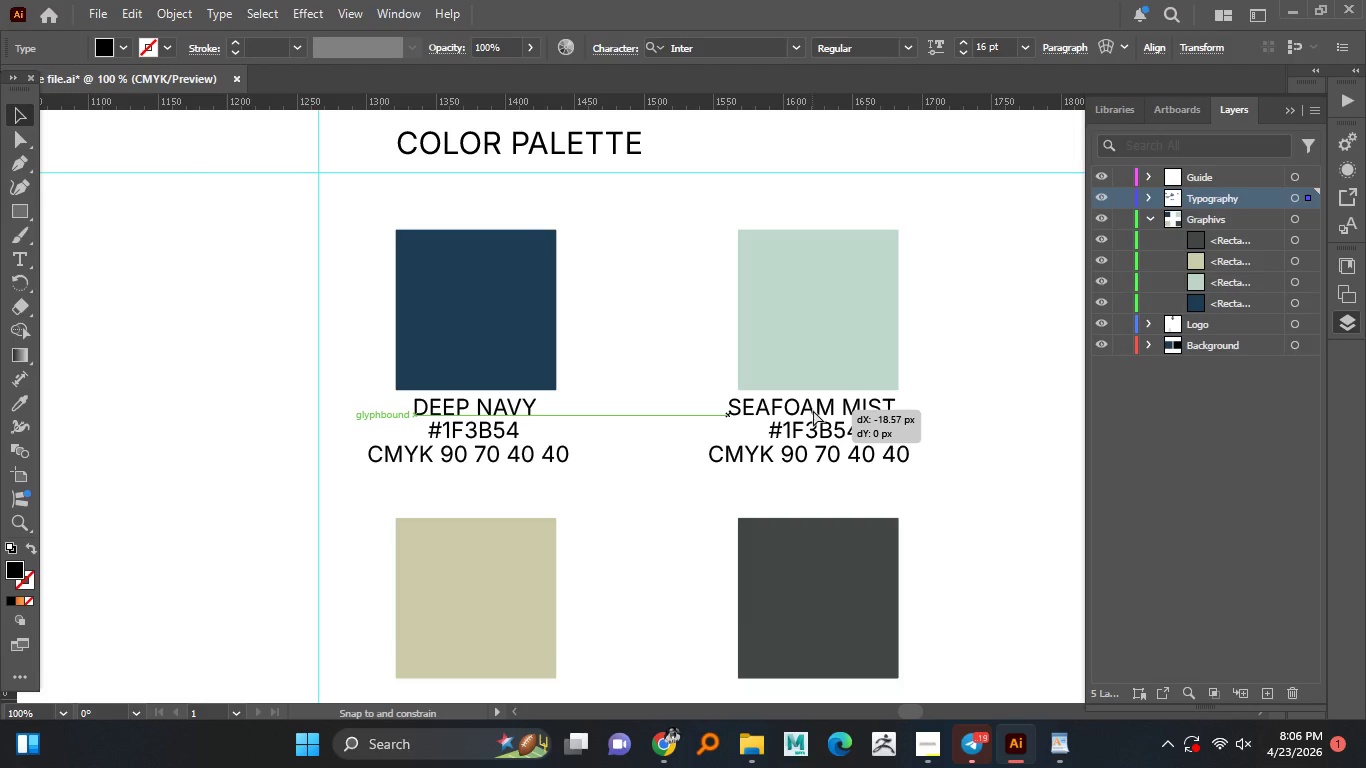 
left_click_drag(start_coordinate=[838, 411], to_coordinate=[816, 409])
 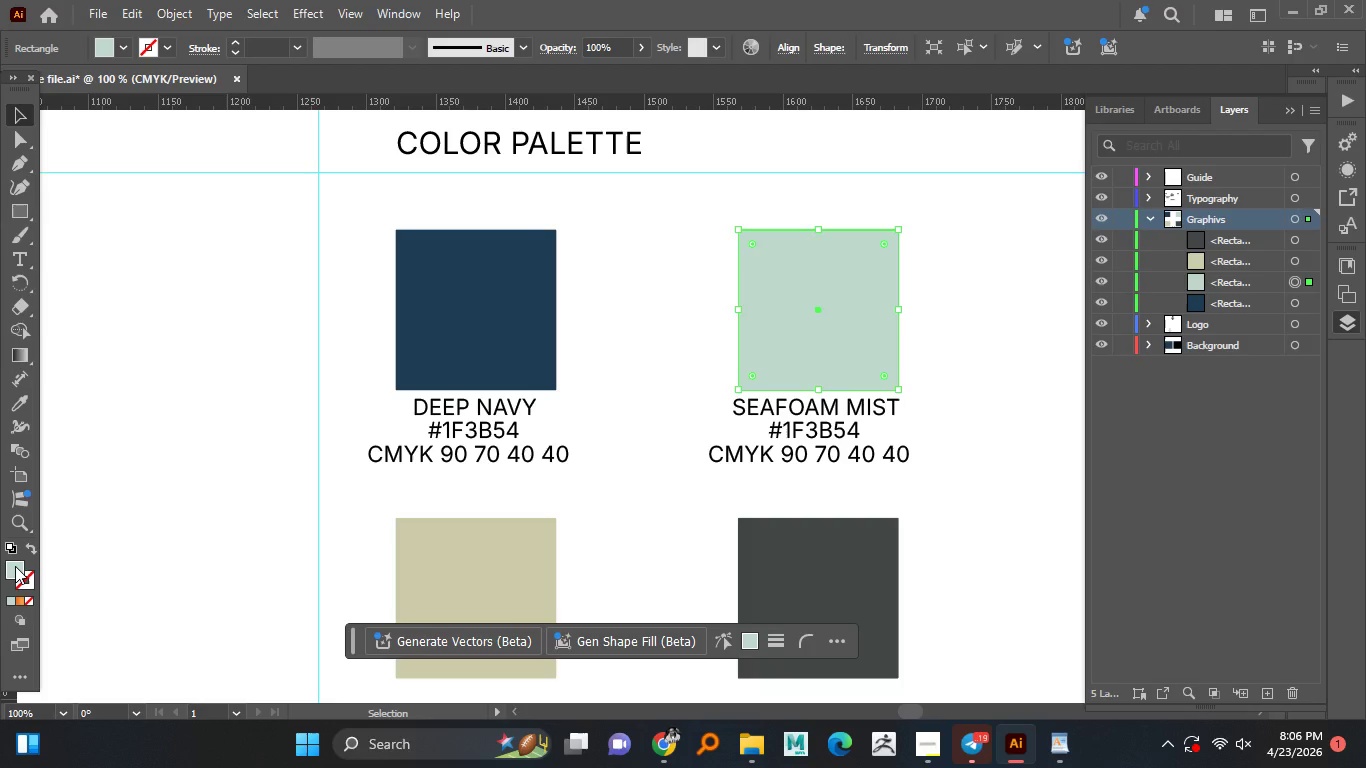 
hold_key(key=ShiftLeft, duration=1.5)
 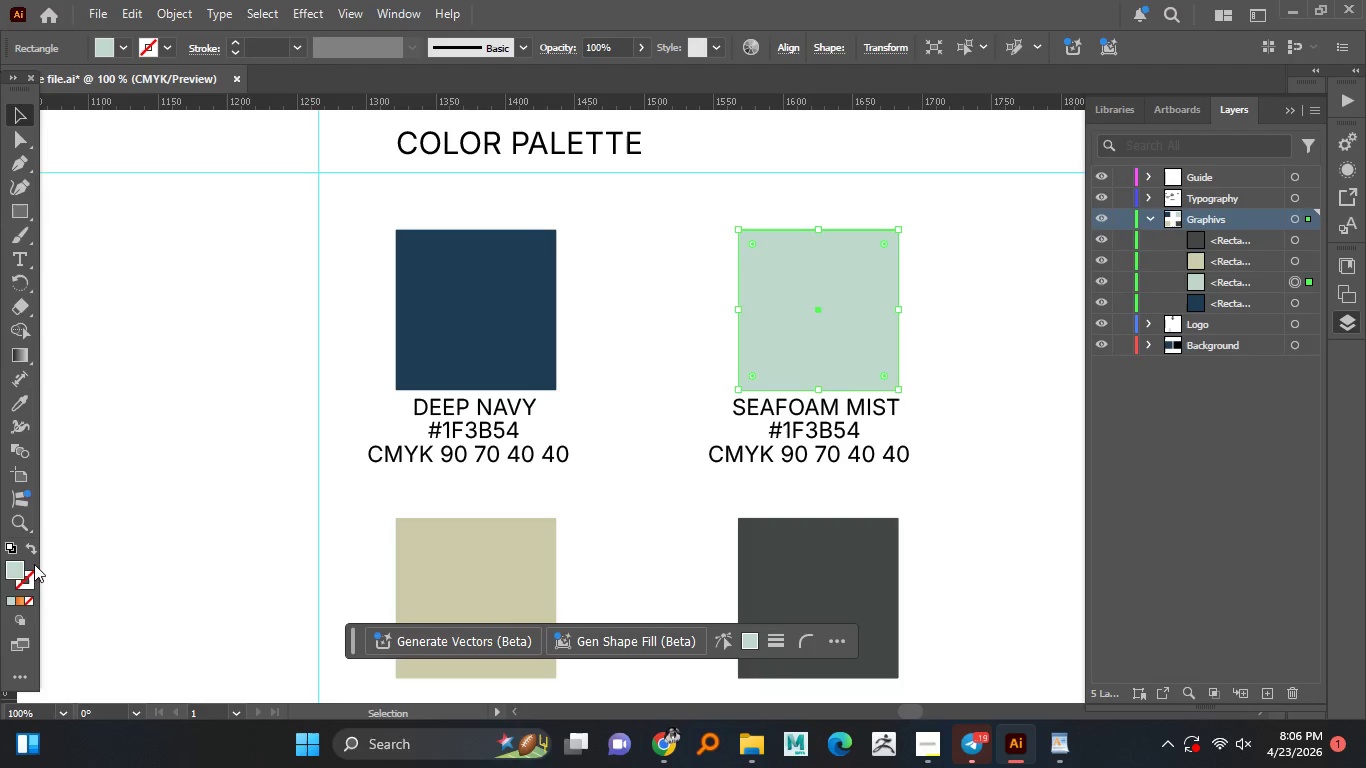 
hold_key(key=ShiftLeft, duration=0.41)
 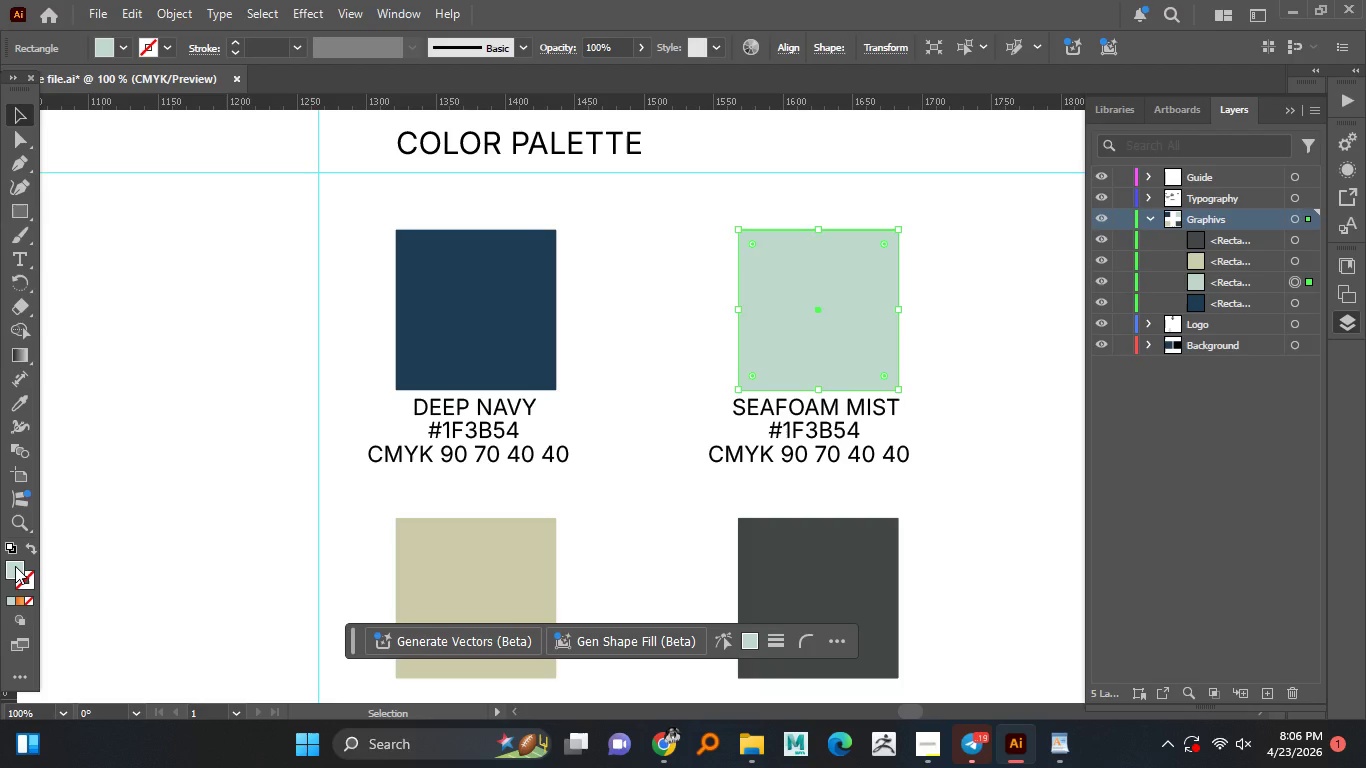 
left_click([810, 319])
 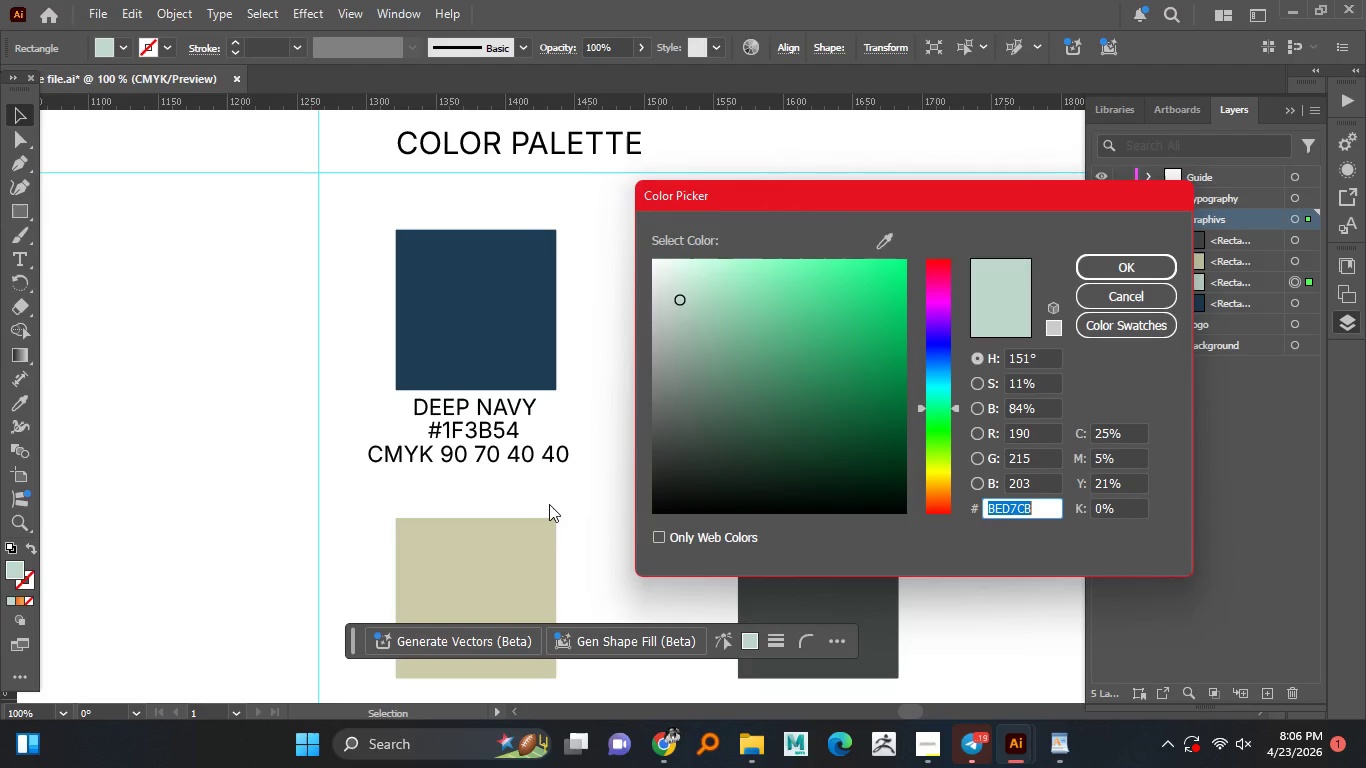 
double_click([11, 566])
 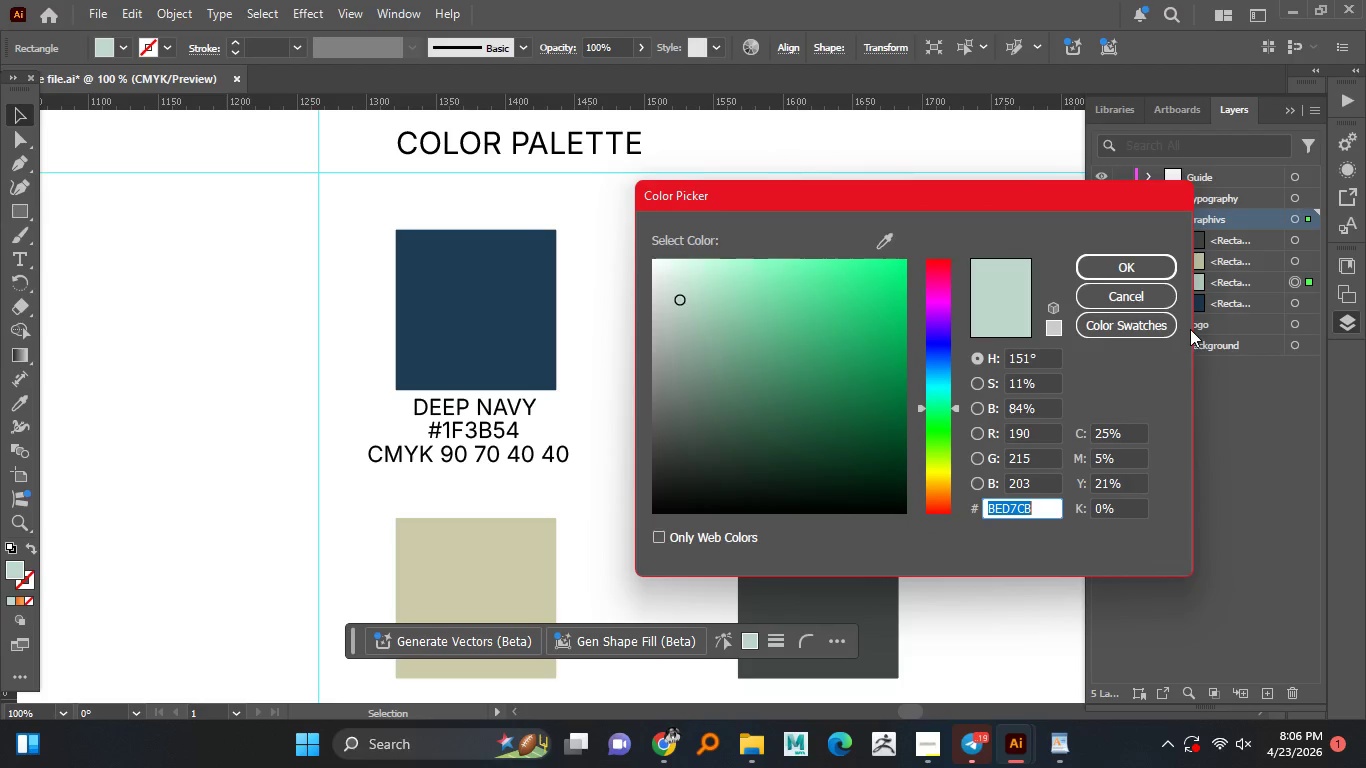 
key(Control+C)
 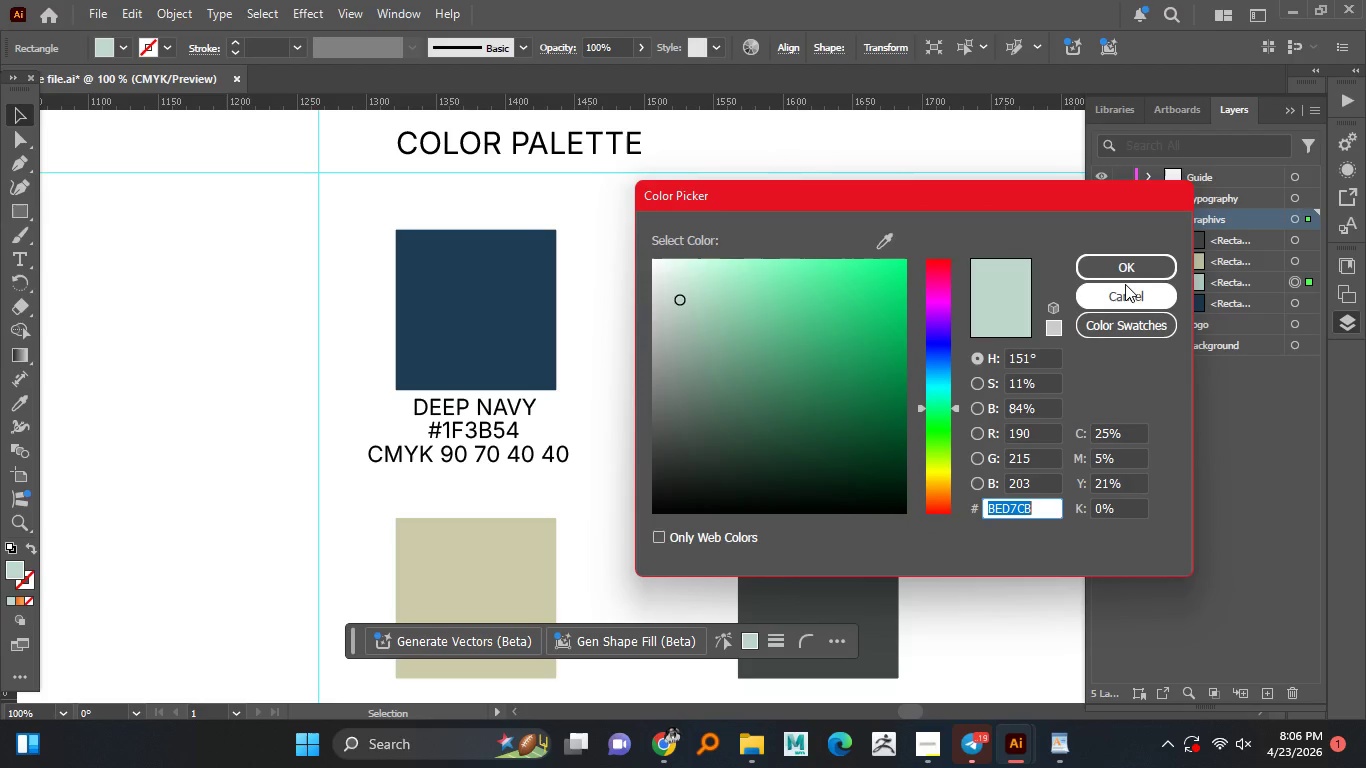 
key(Control+C)
 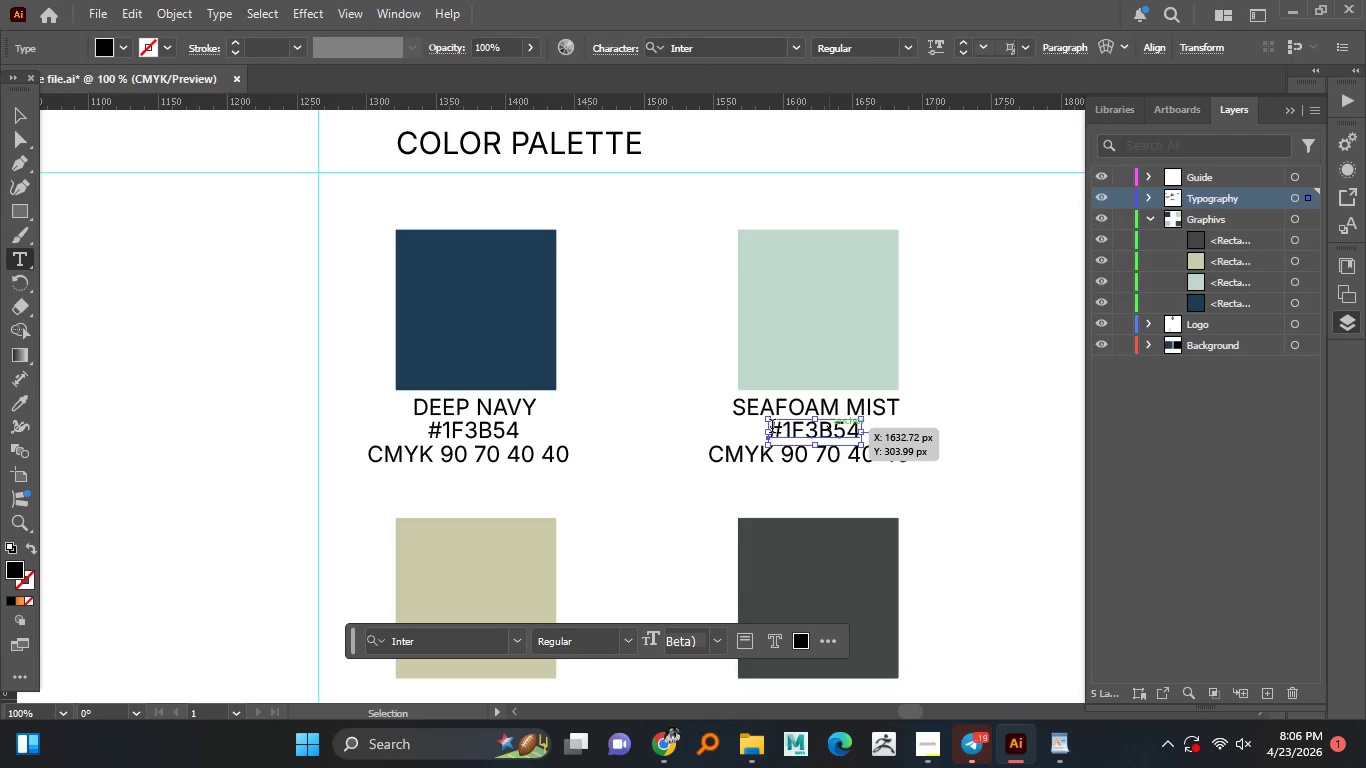 
double_click([829, 428])
 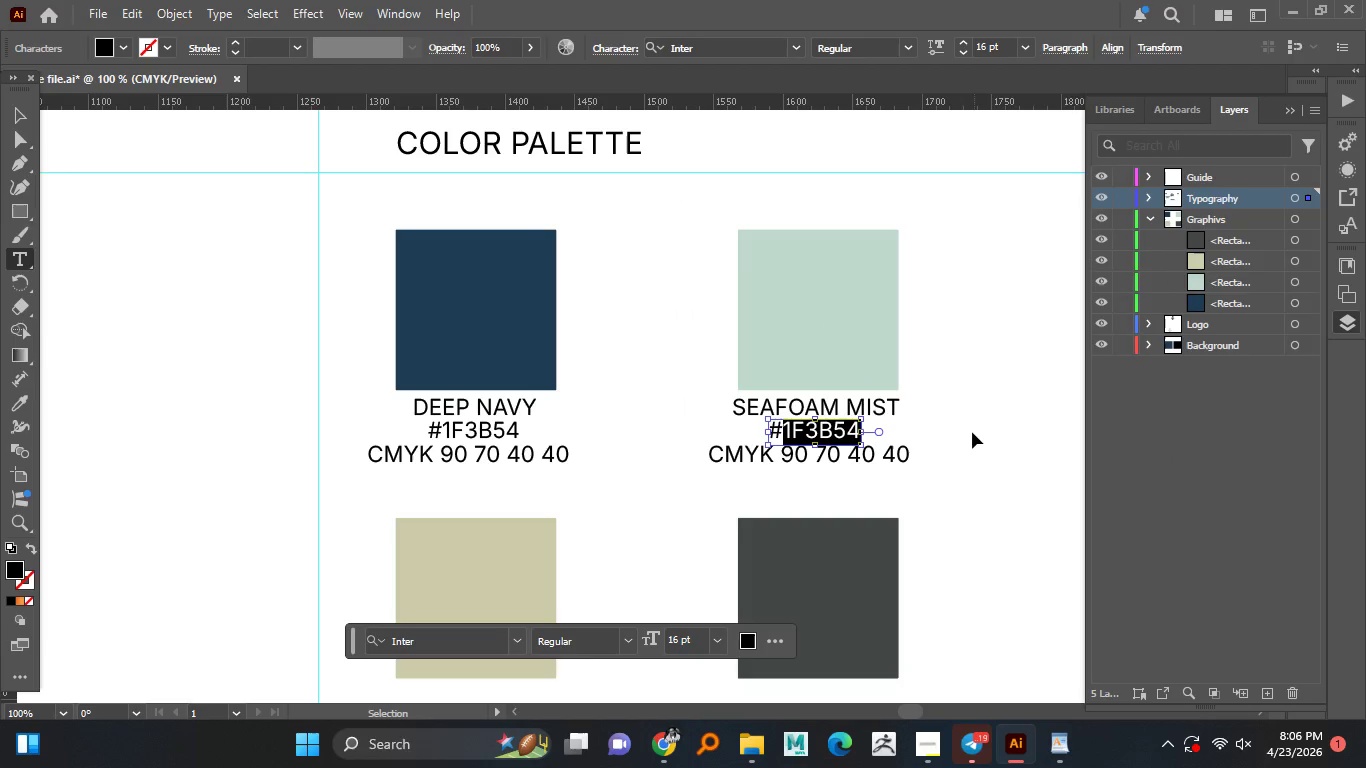 
left_click_drag(start_coordinate=[786, 431], to_coordinate=[982, 432])
 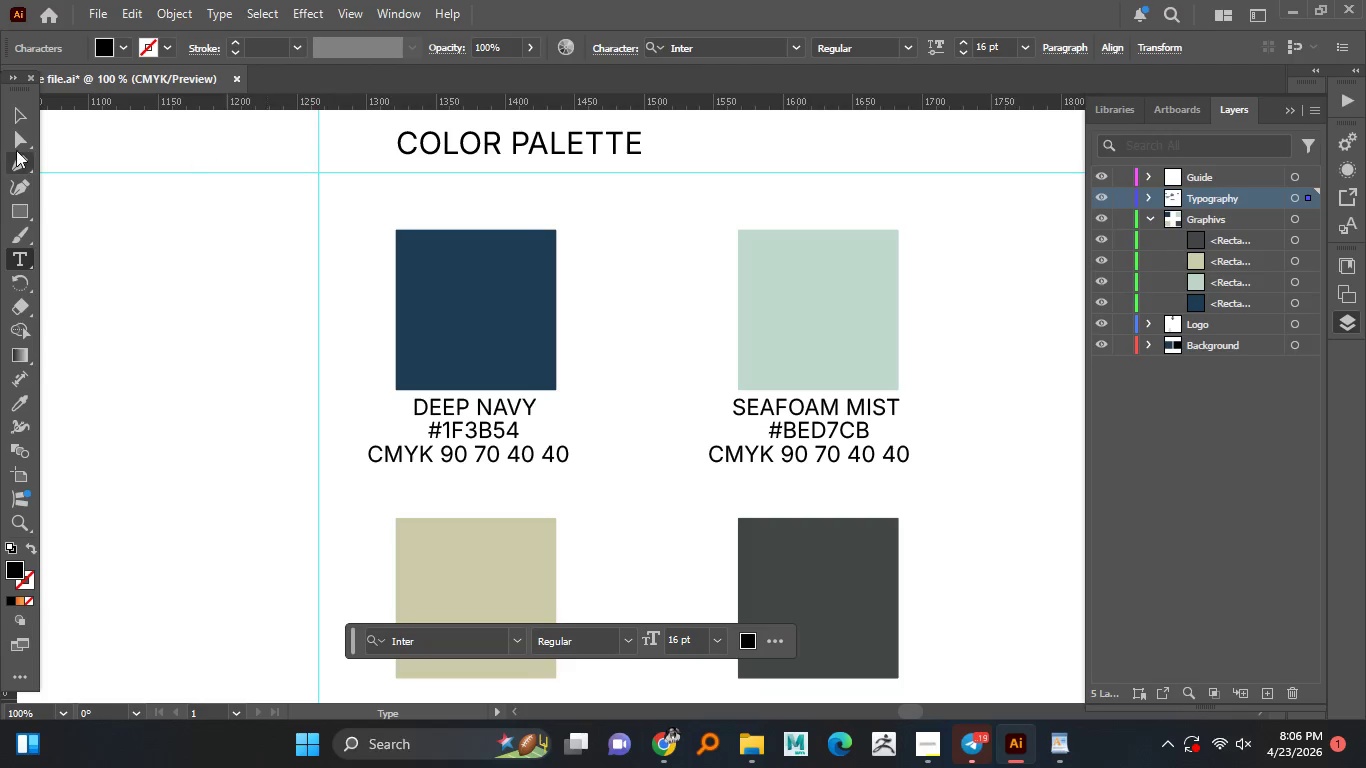 
key(Control+V)
 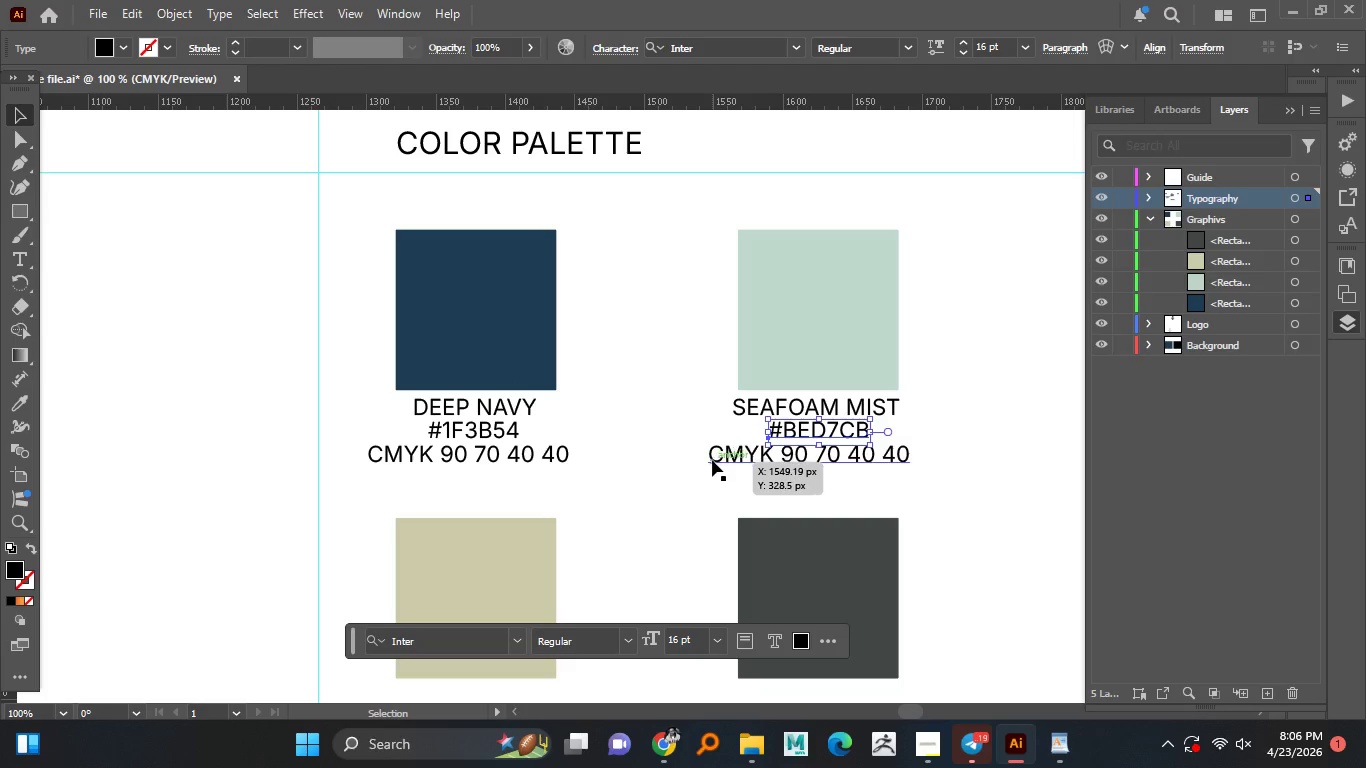 
left_click([24, 118])
 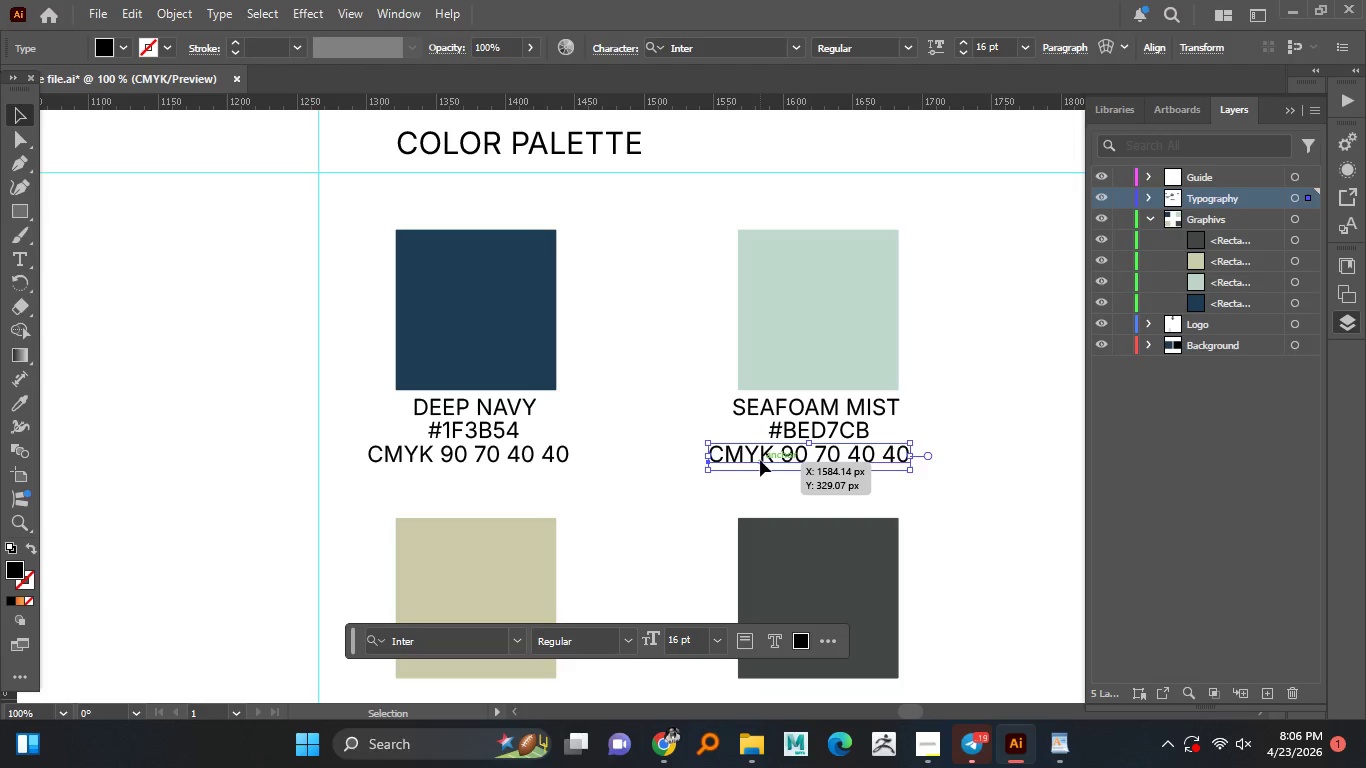 
left_click([713, 460])
 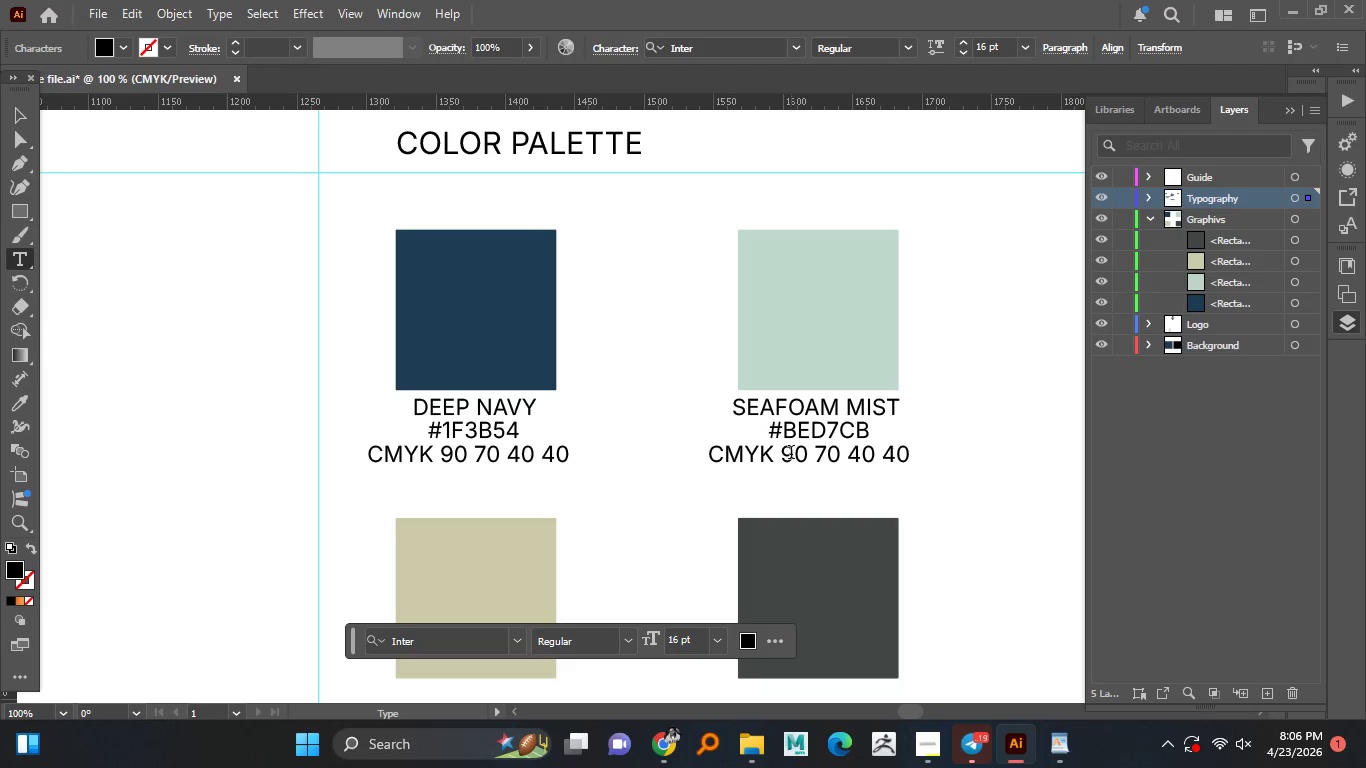 
double_click([760, 460])
 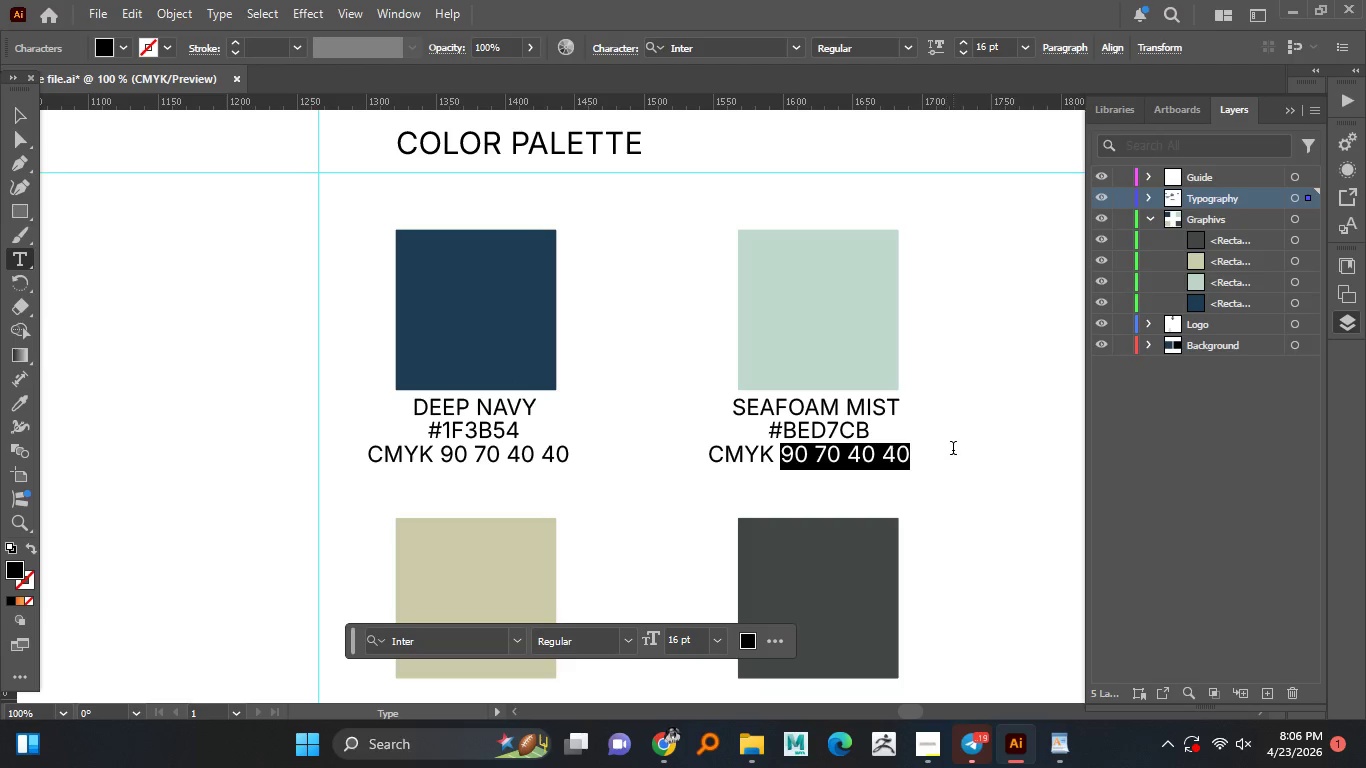 
left_click_drag(start_coordinate=[785, 454], to_coordinate=[1006, 473])
 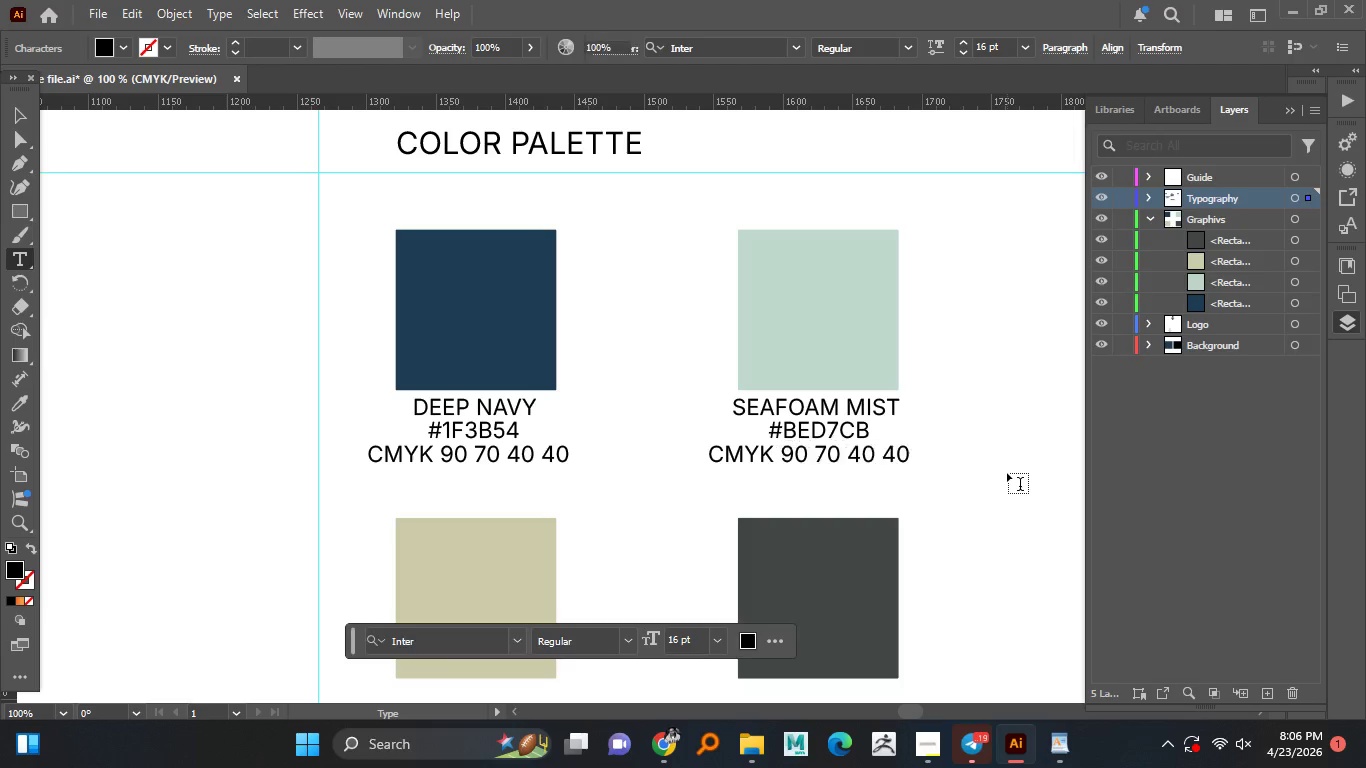 
key(Numpad4)
 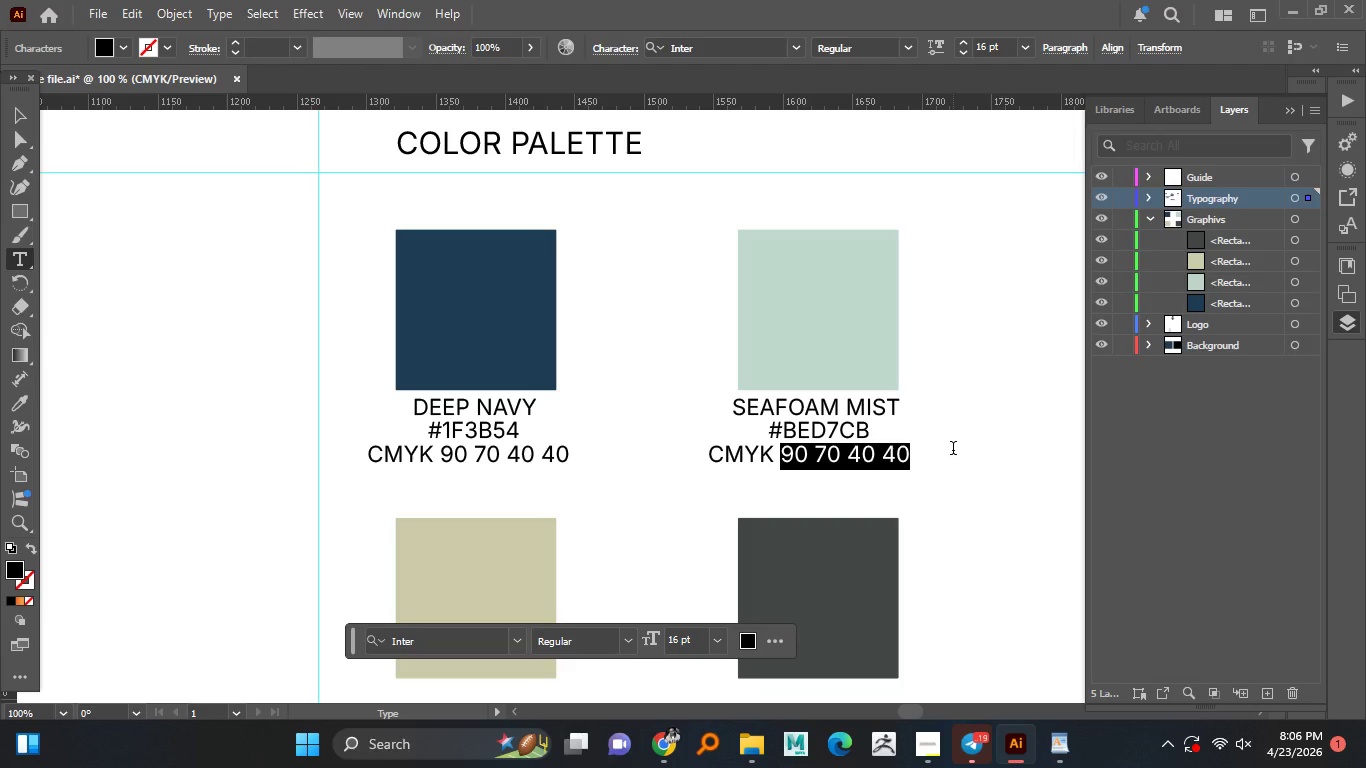 
key(Numpad5)
 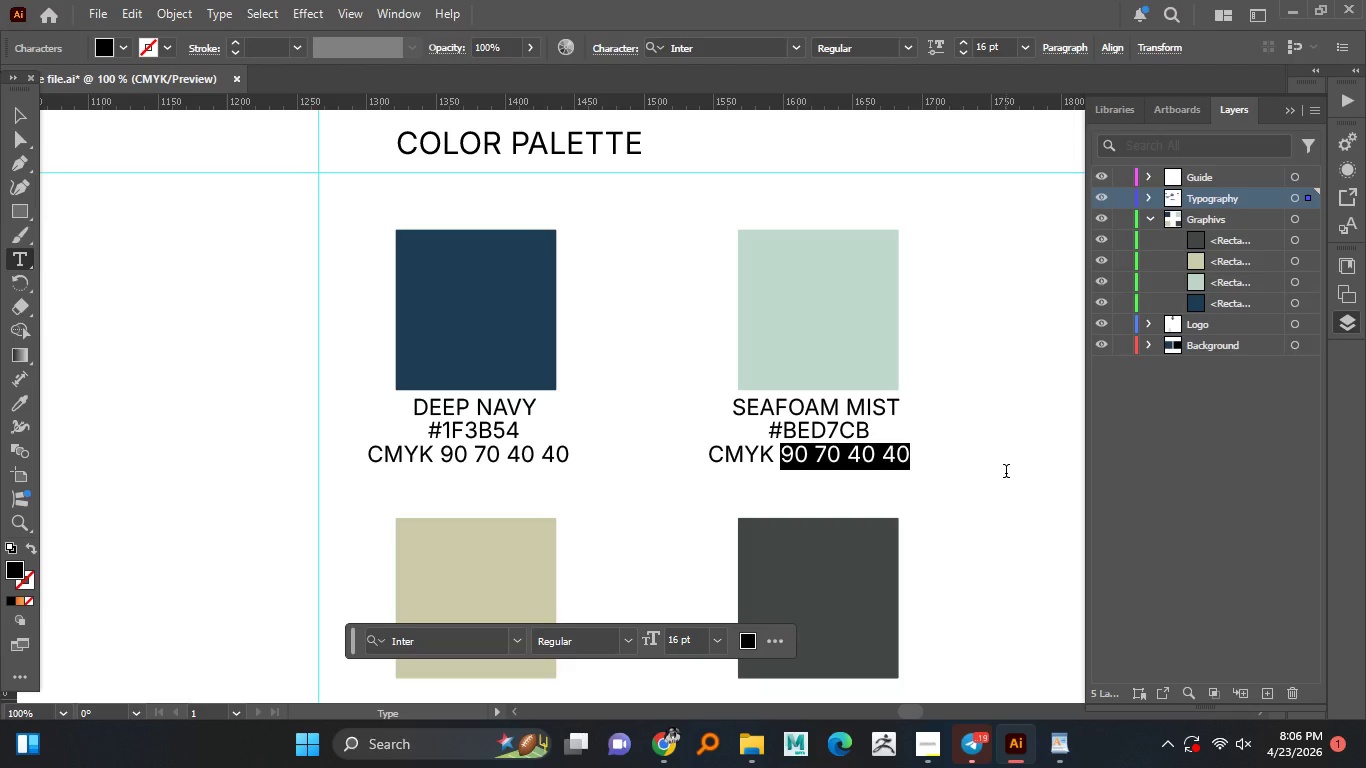 
left_click([1006, 473])
 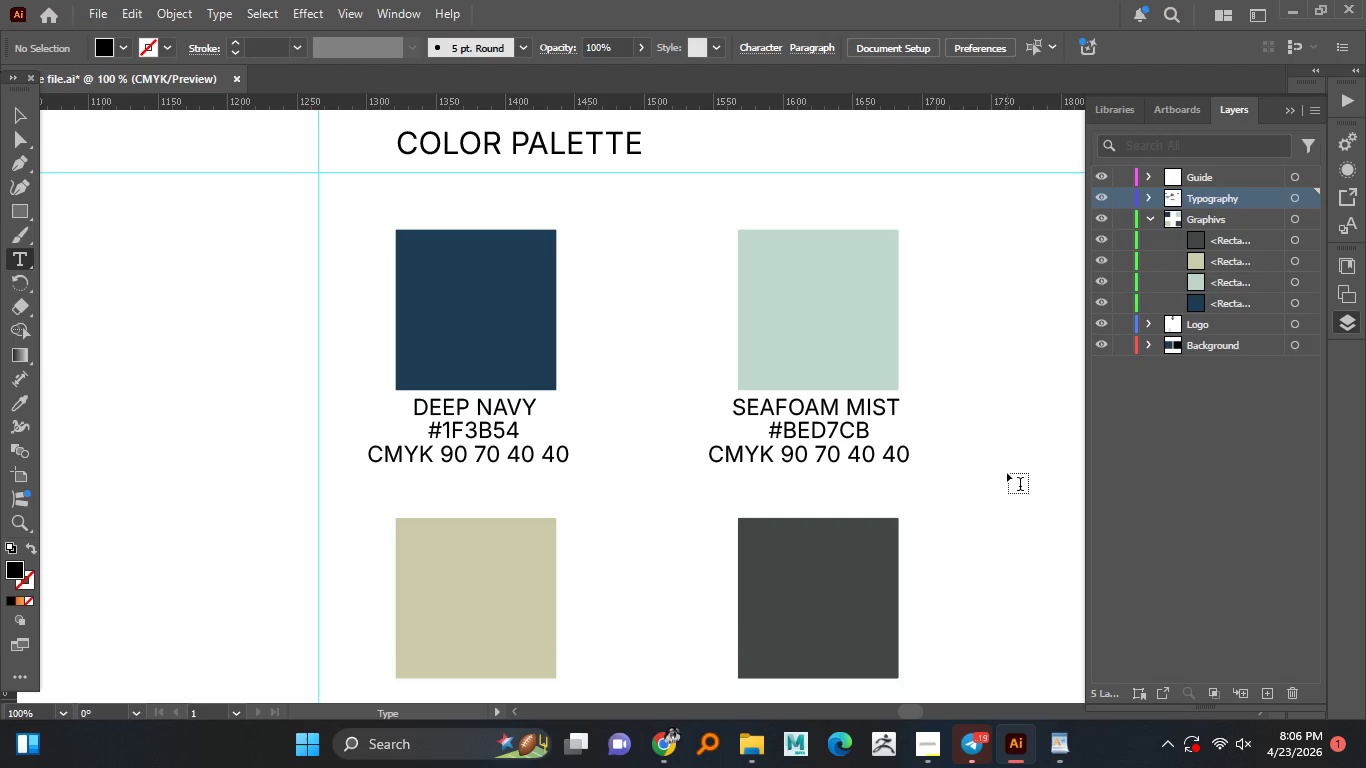 
left_click([1007, 473])
 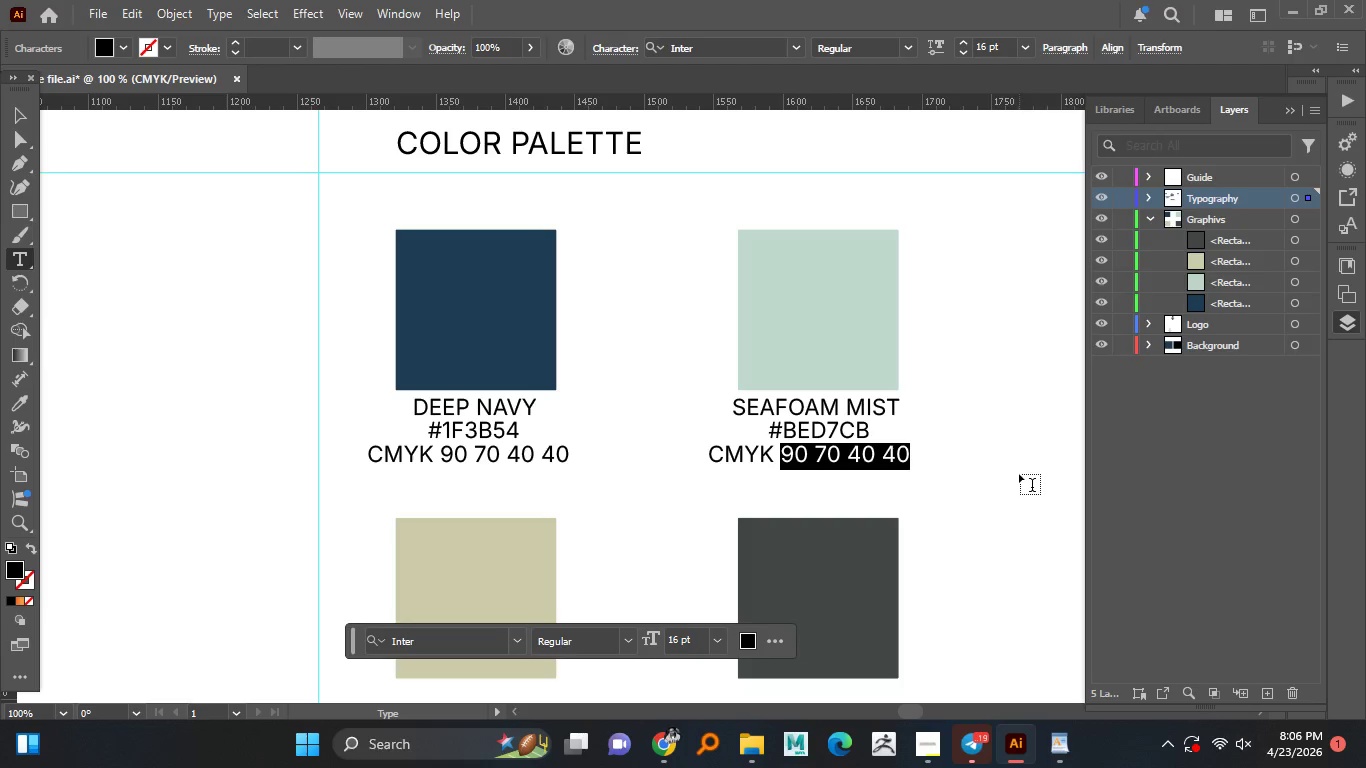 
left_click_drag(start_coordinate=[782, 452], to_coordinate=[1022, 474])
 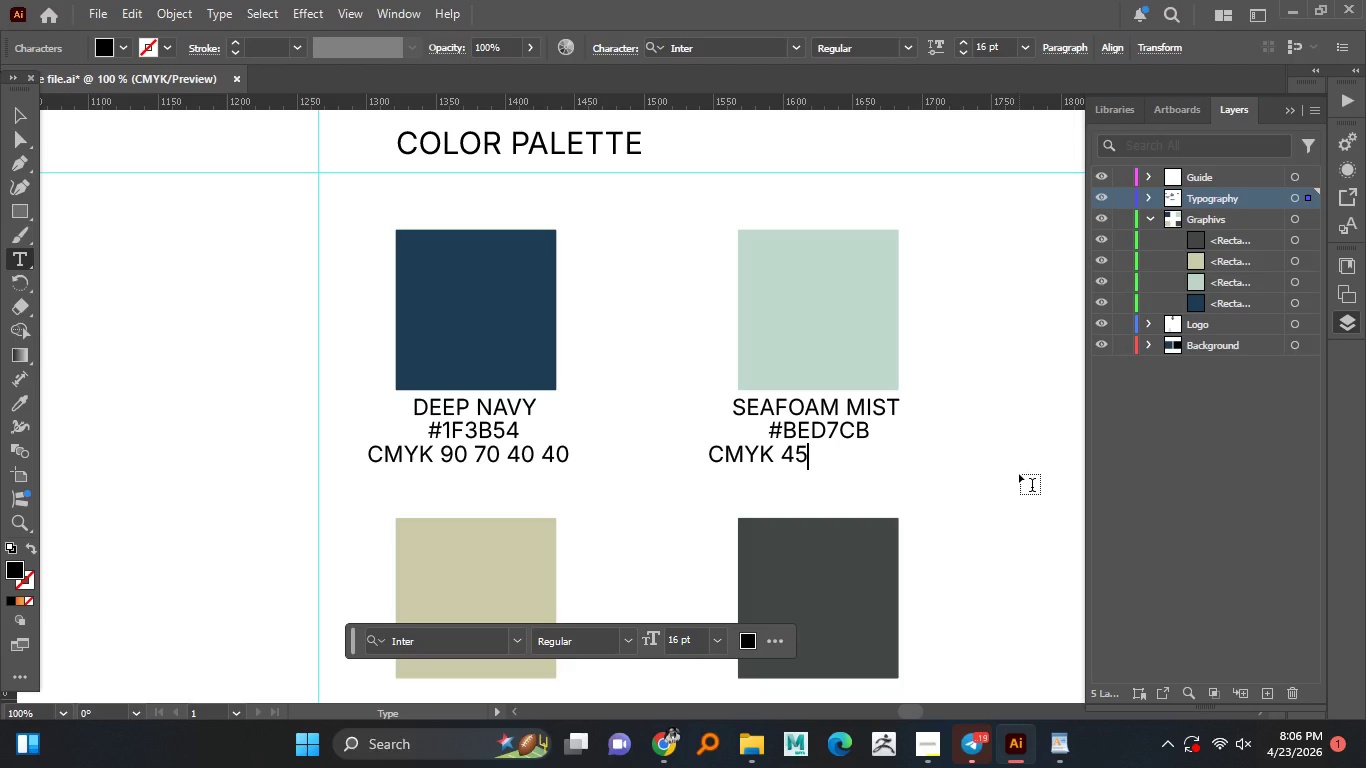 
key(Numpad4)
 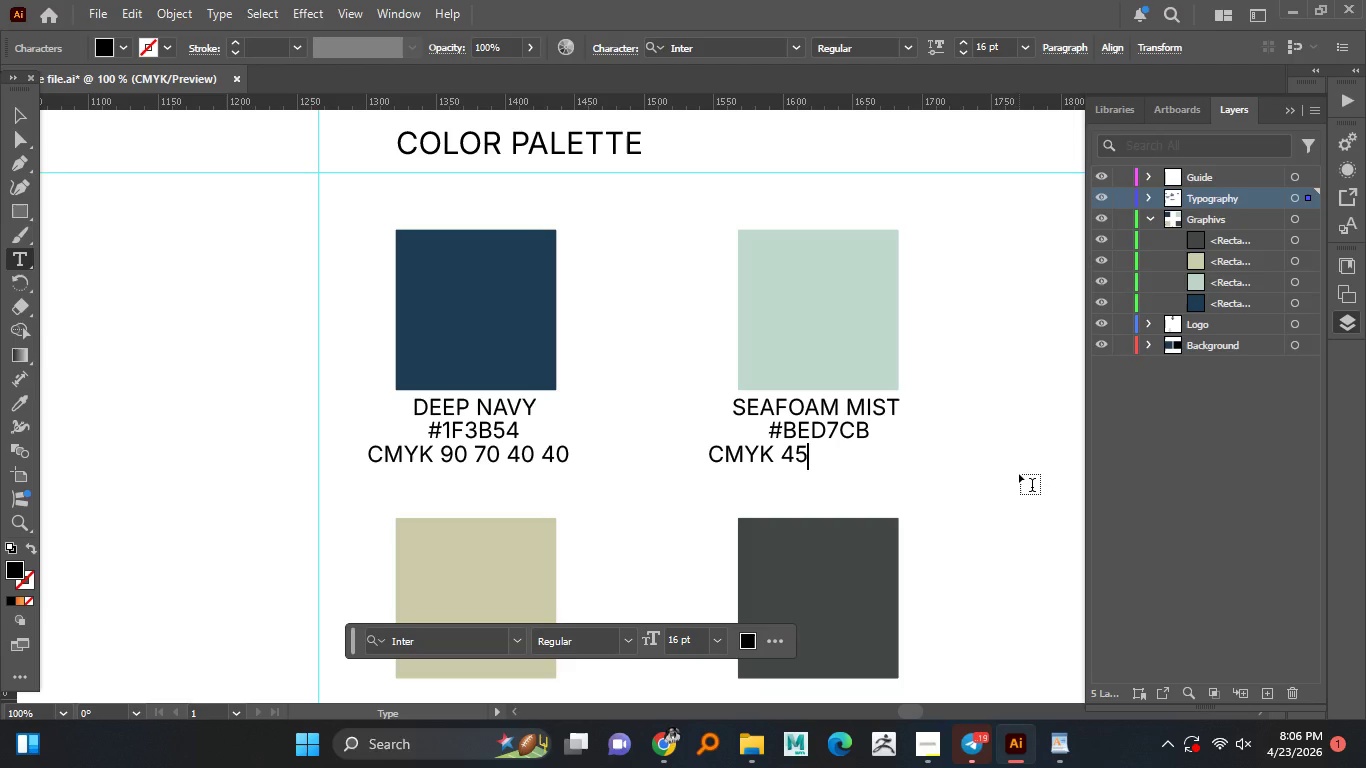 
key(Numpad5)
 